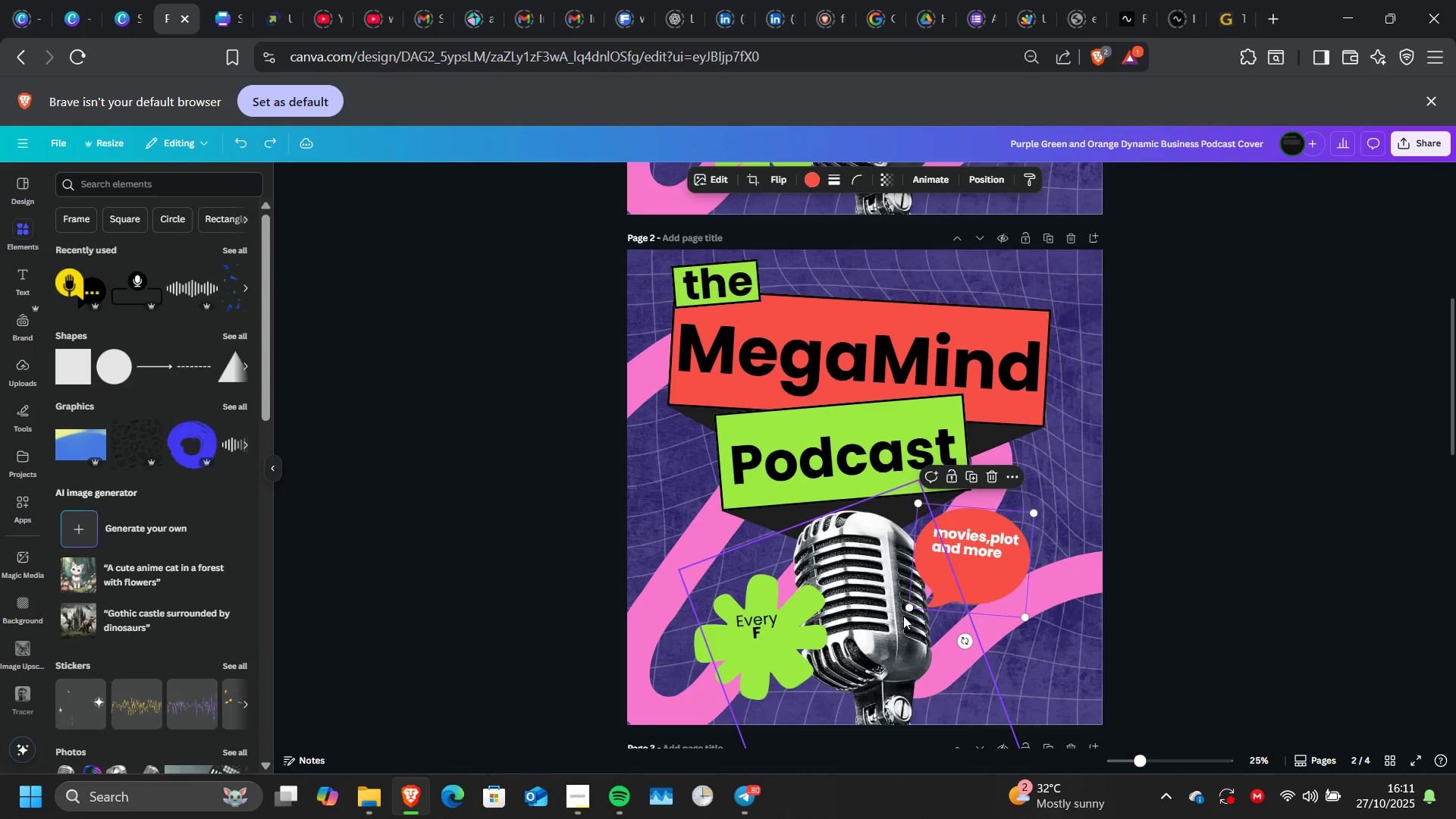 
key(Control+Z)
 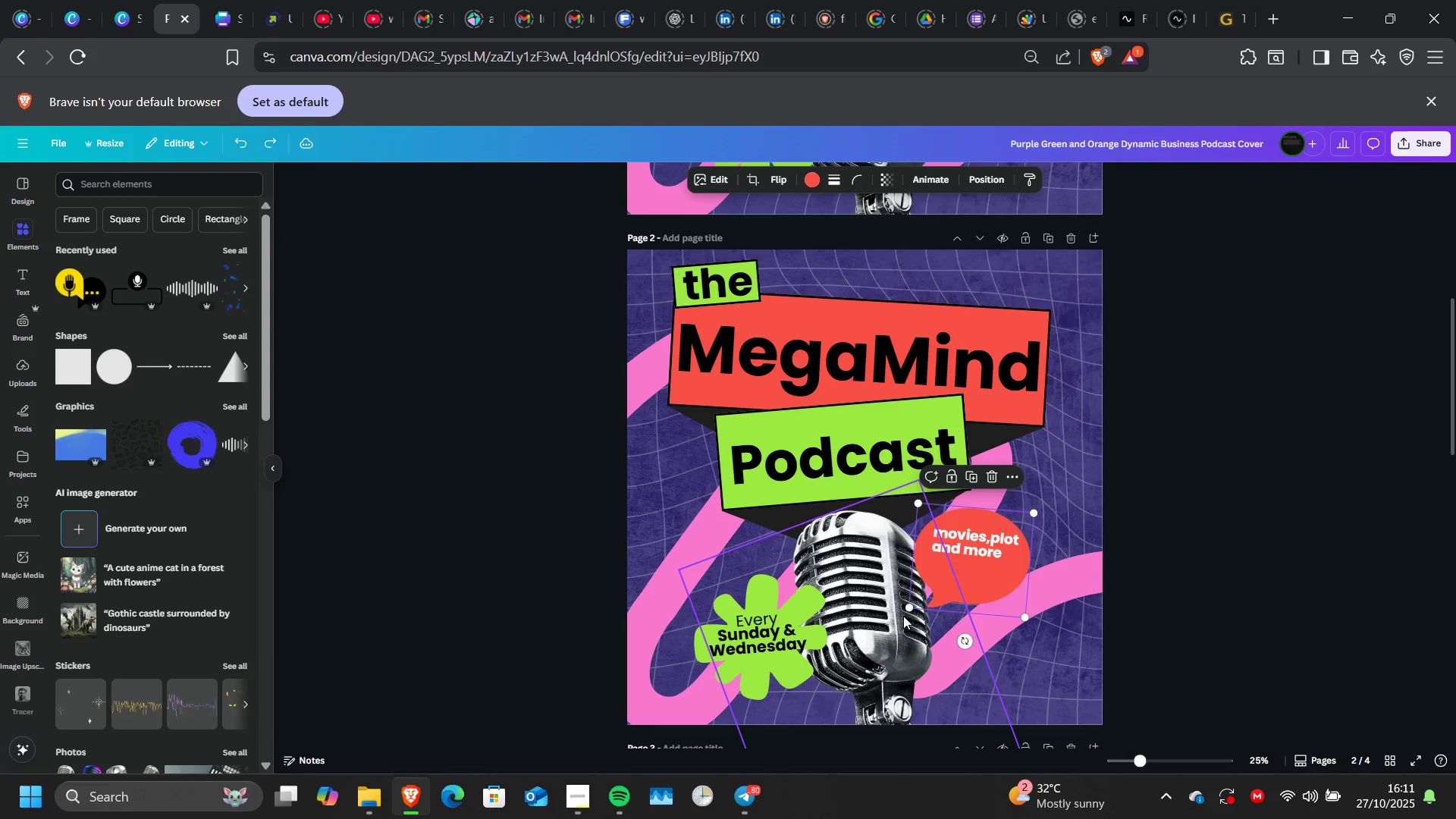 
key(Control+Z)
 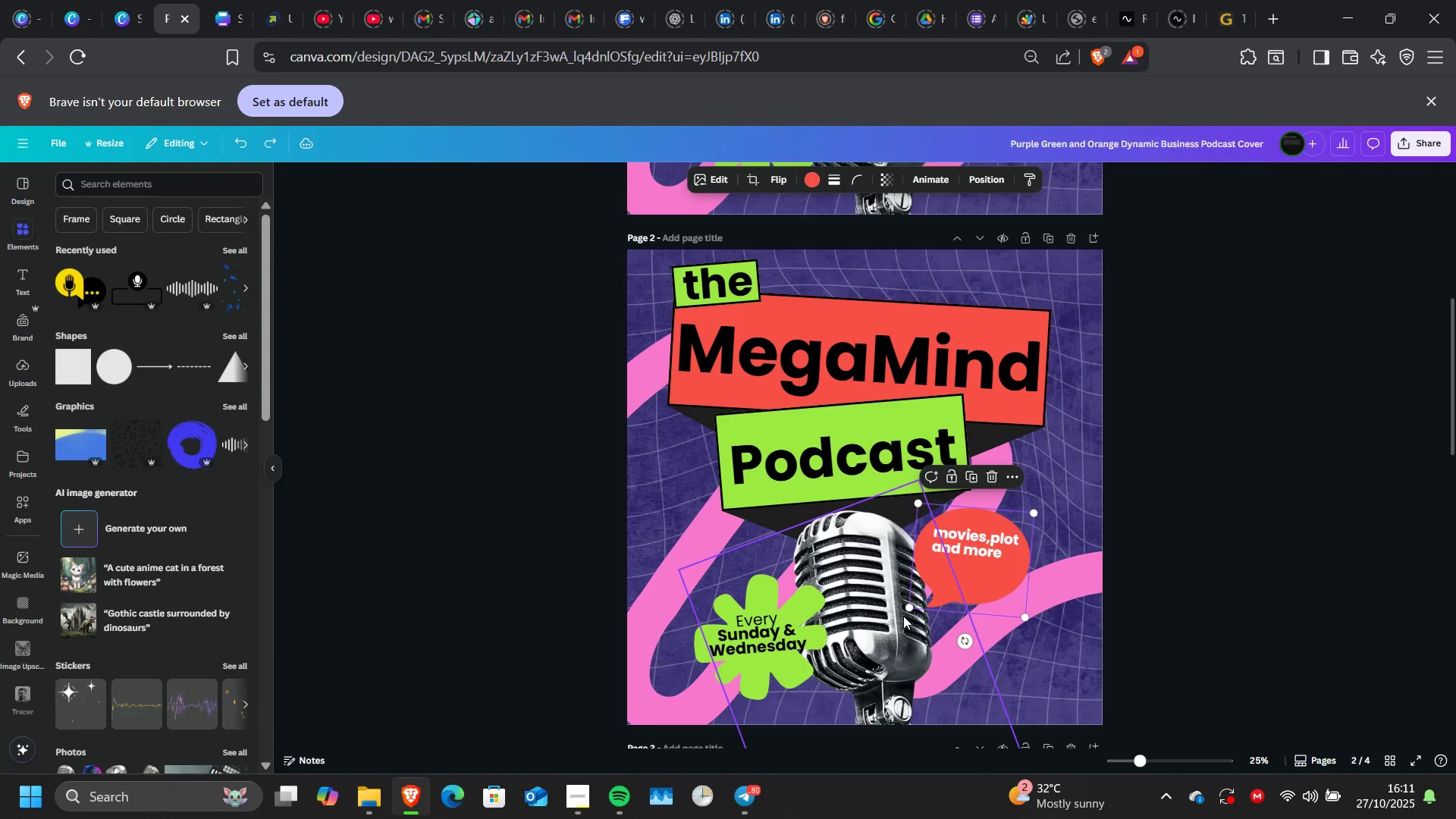 
key(Control+Z)
 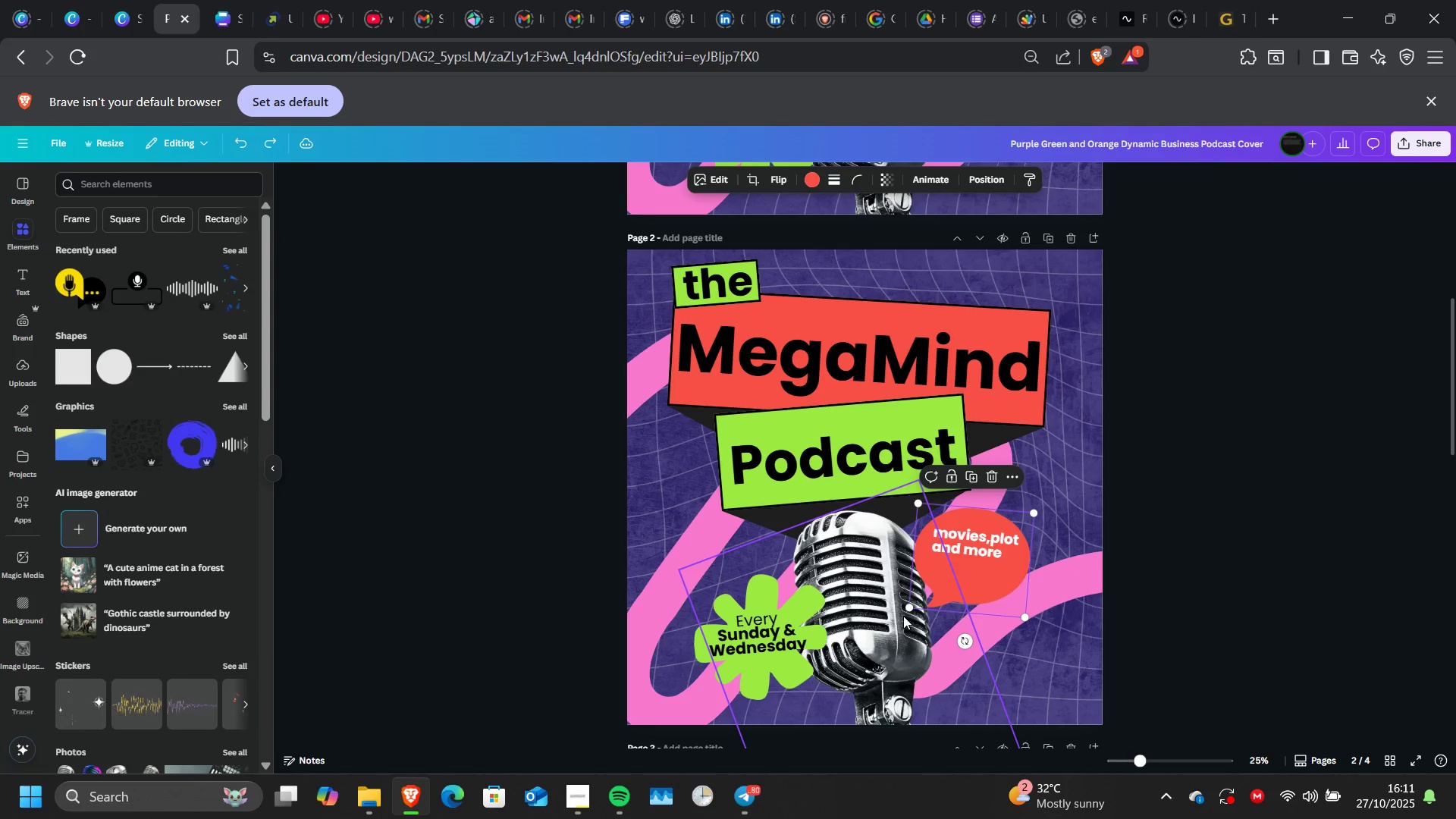 
key(Control+Z)
 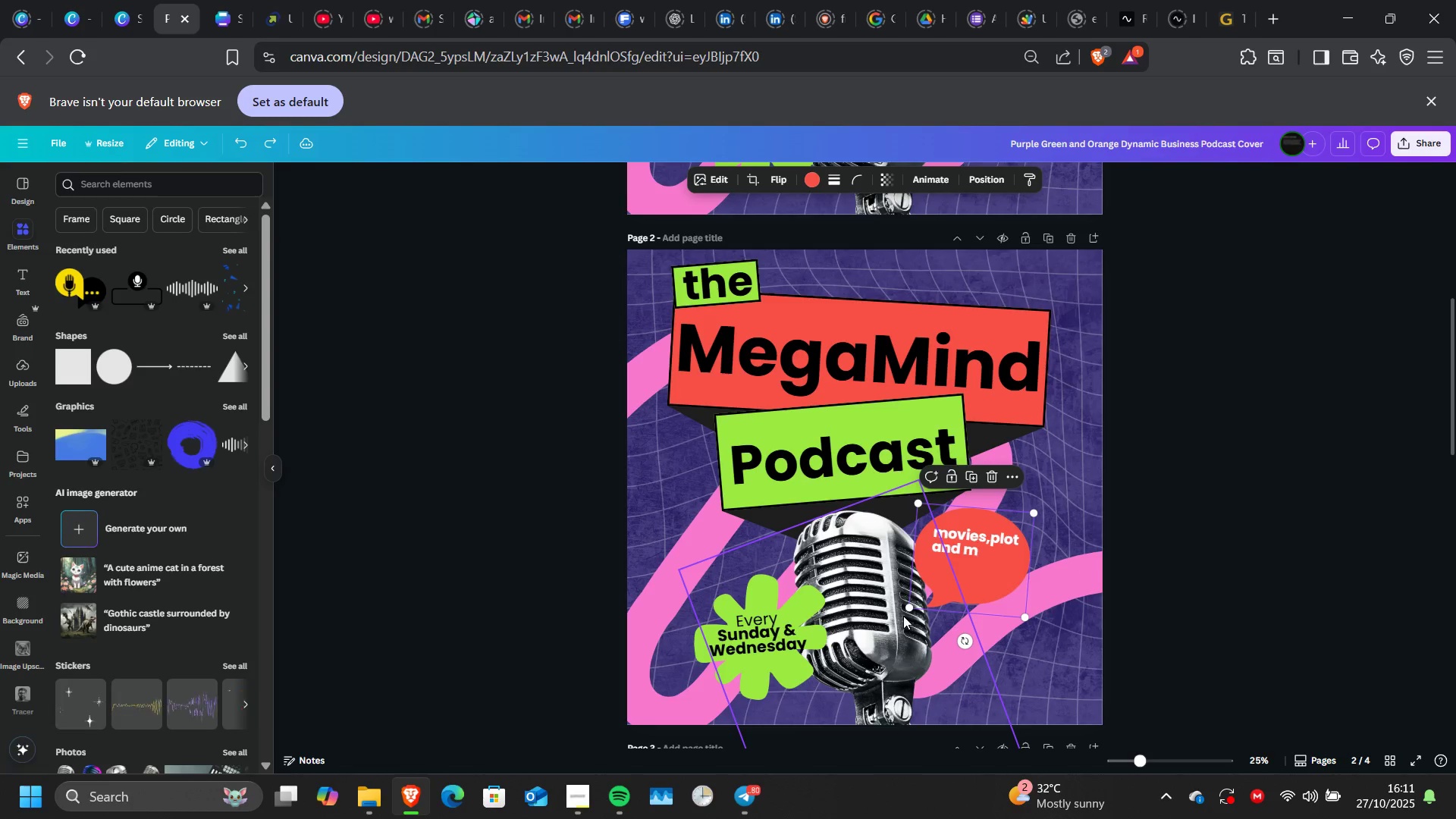 
key(Control+Z)
 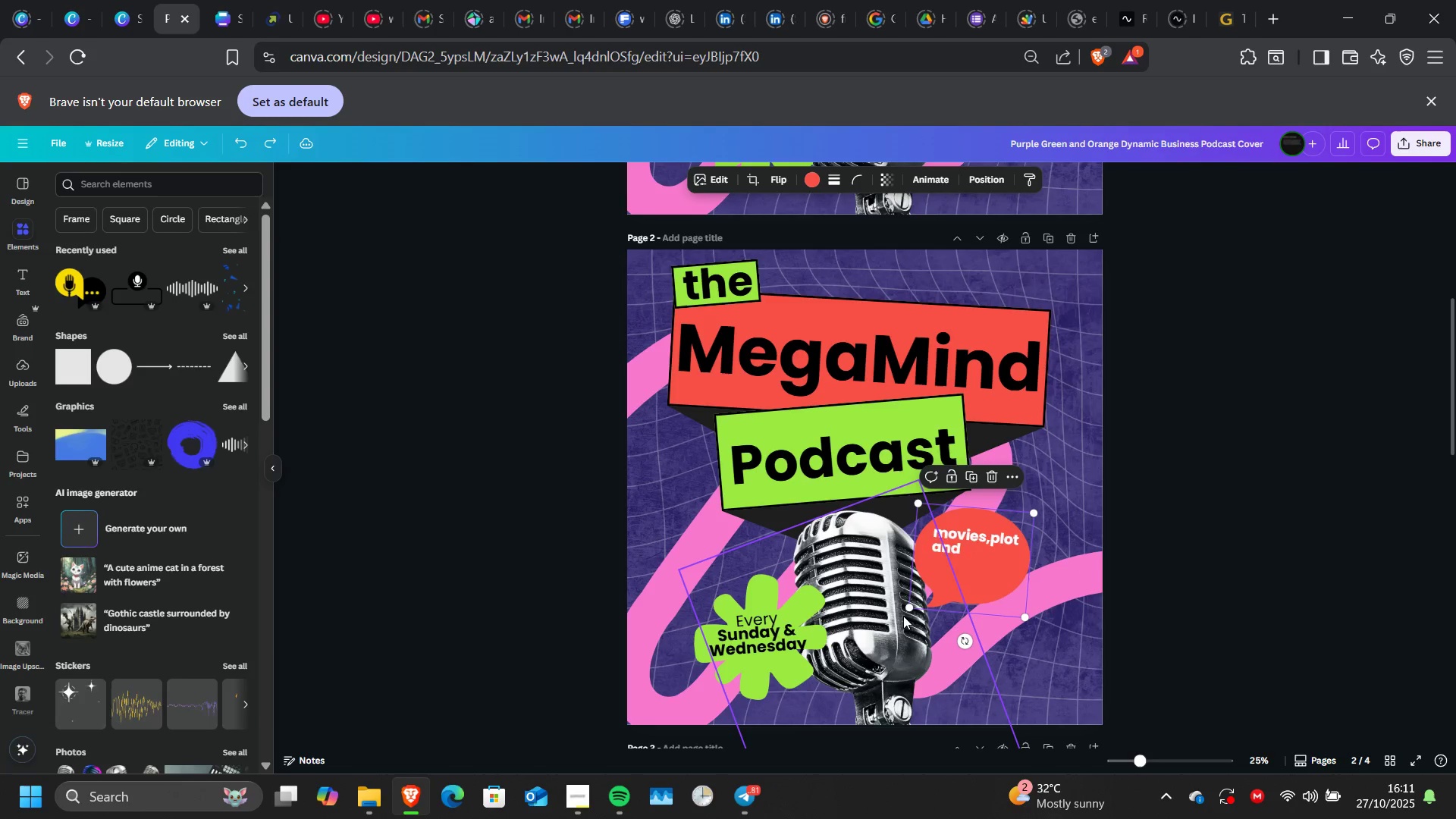 
key(Control+Z)
 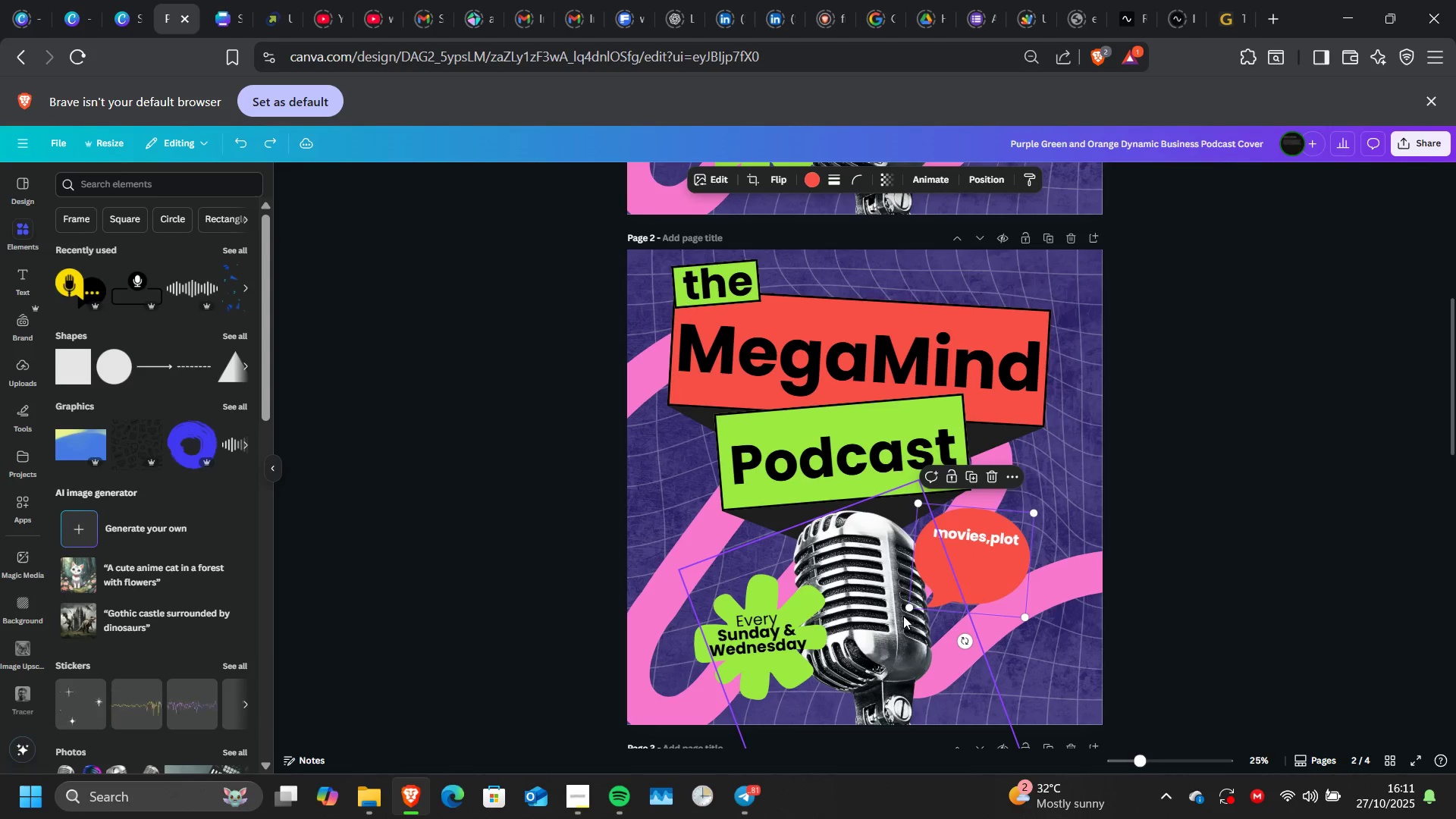 
key(Control+Z)
 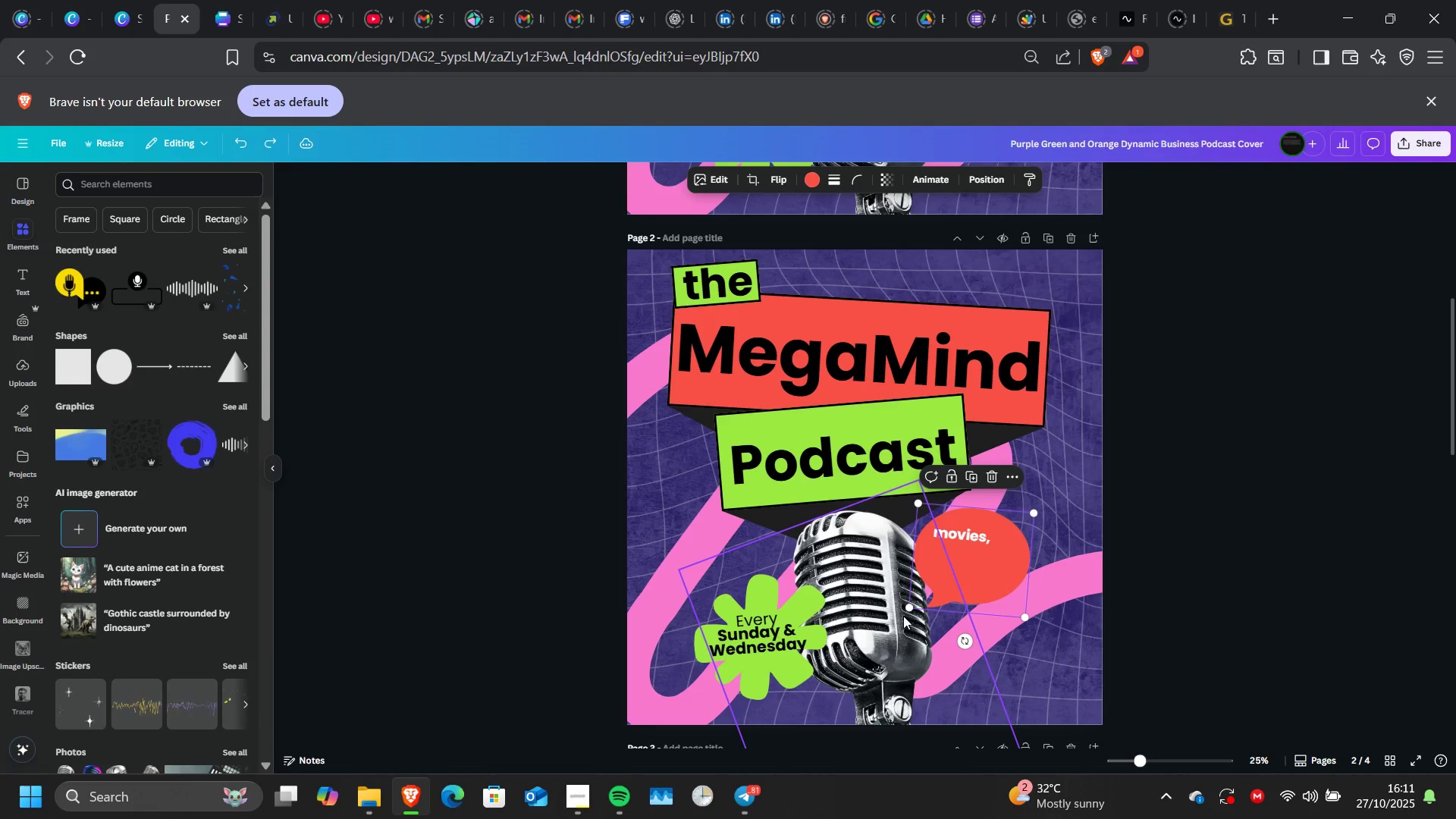 
key(Control+Z)
 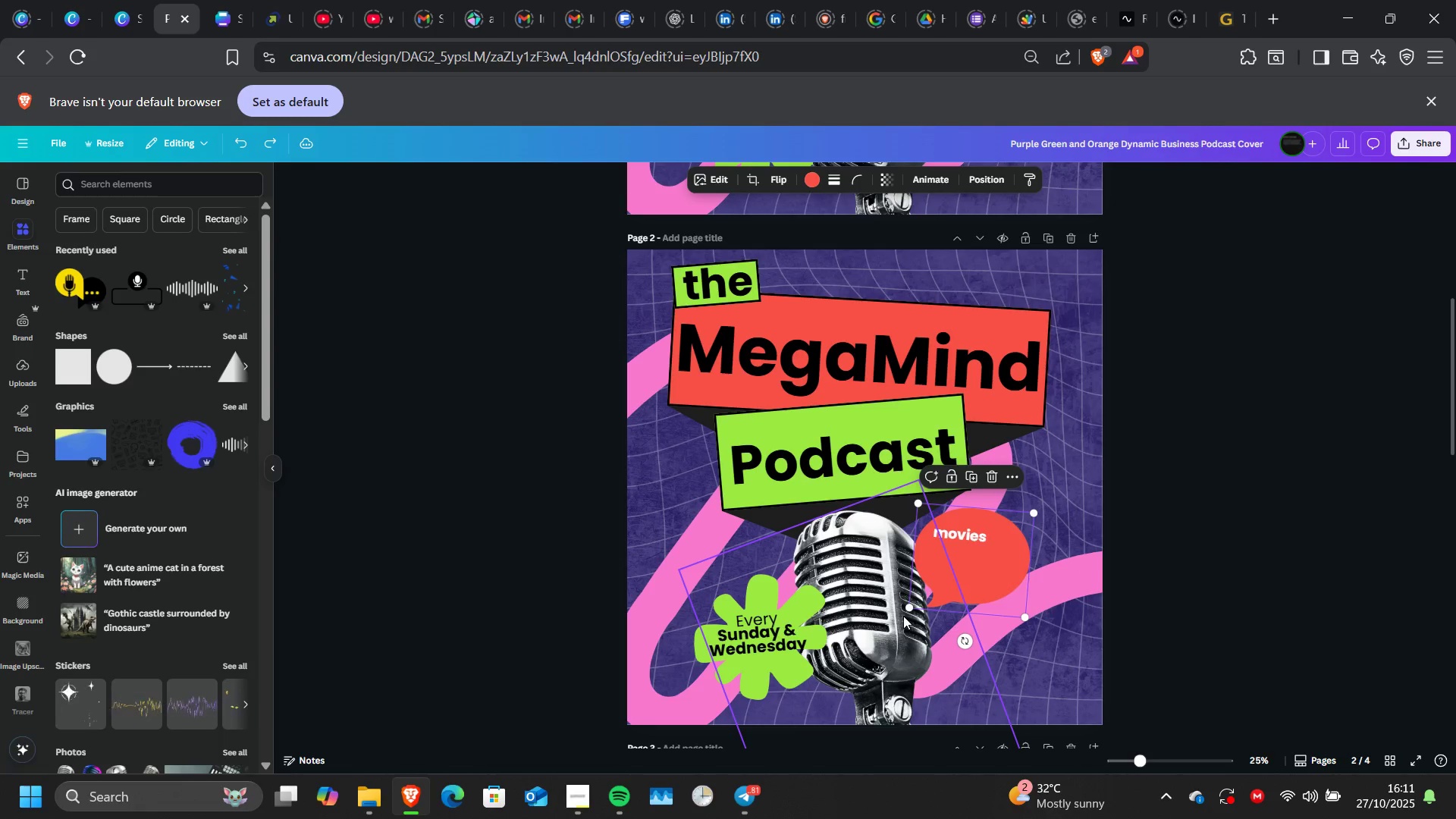 
key(Control+Z)
 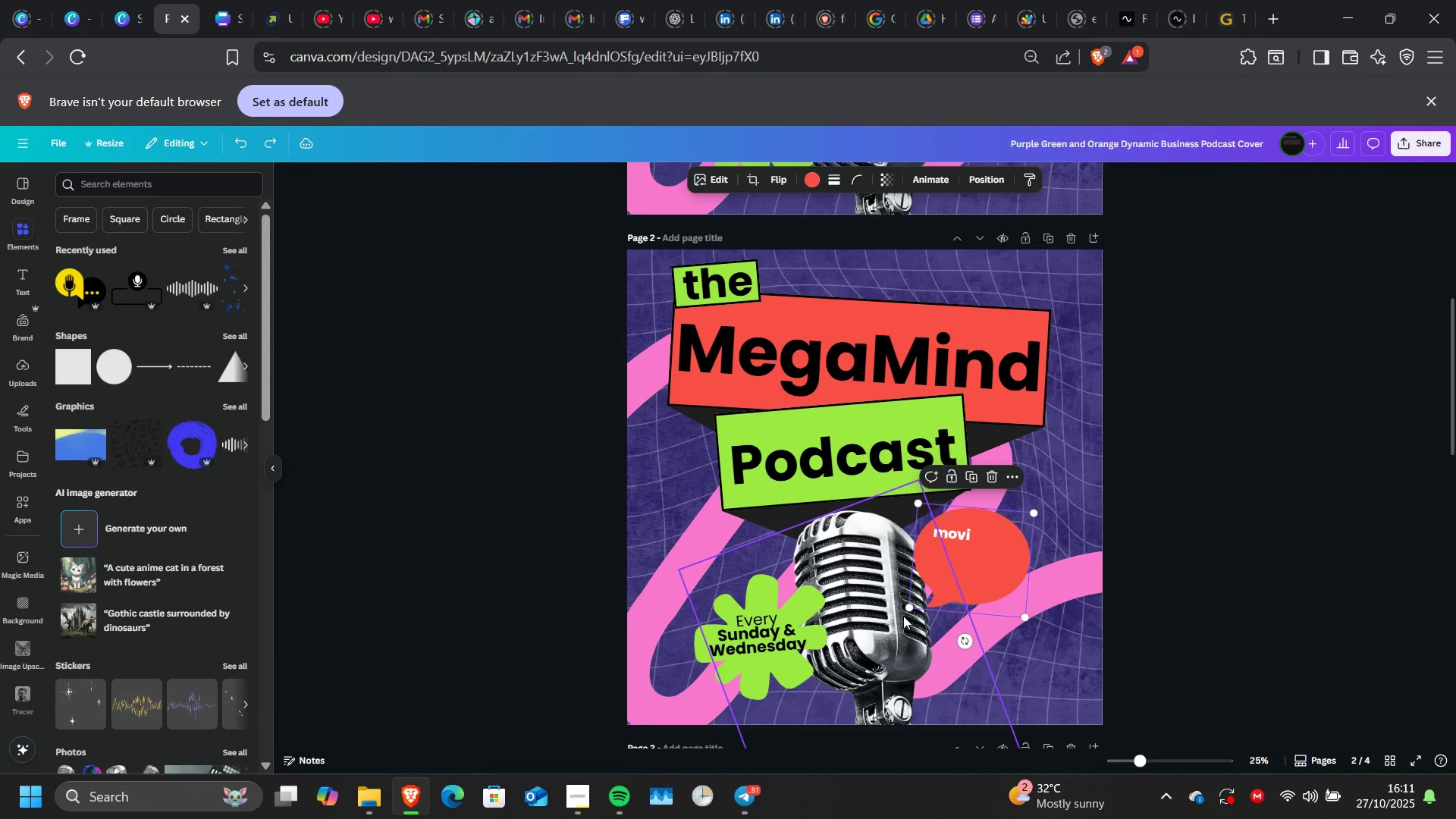 
key(Control+Z)
 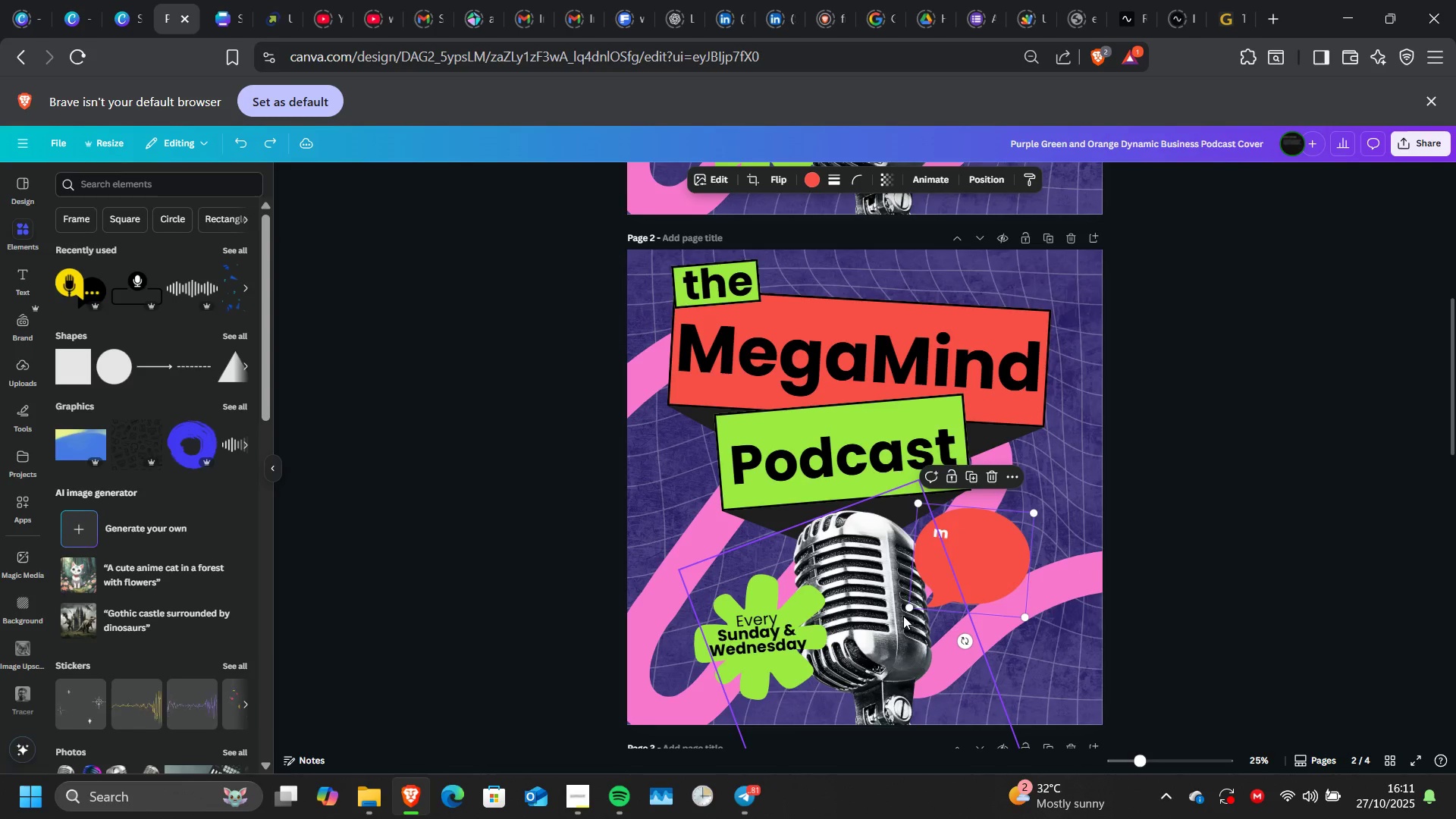 
key(Control+Z)
 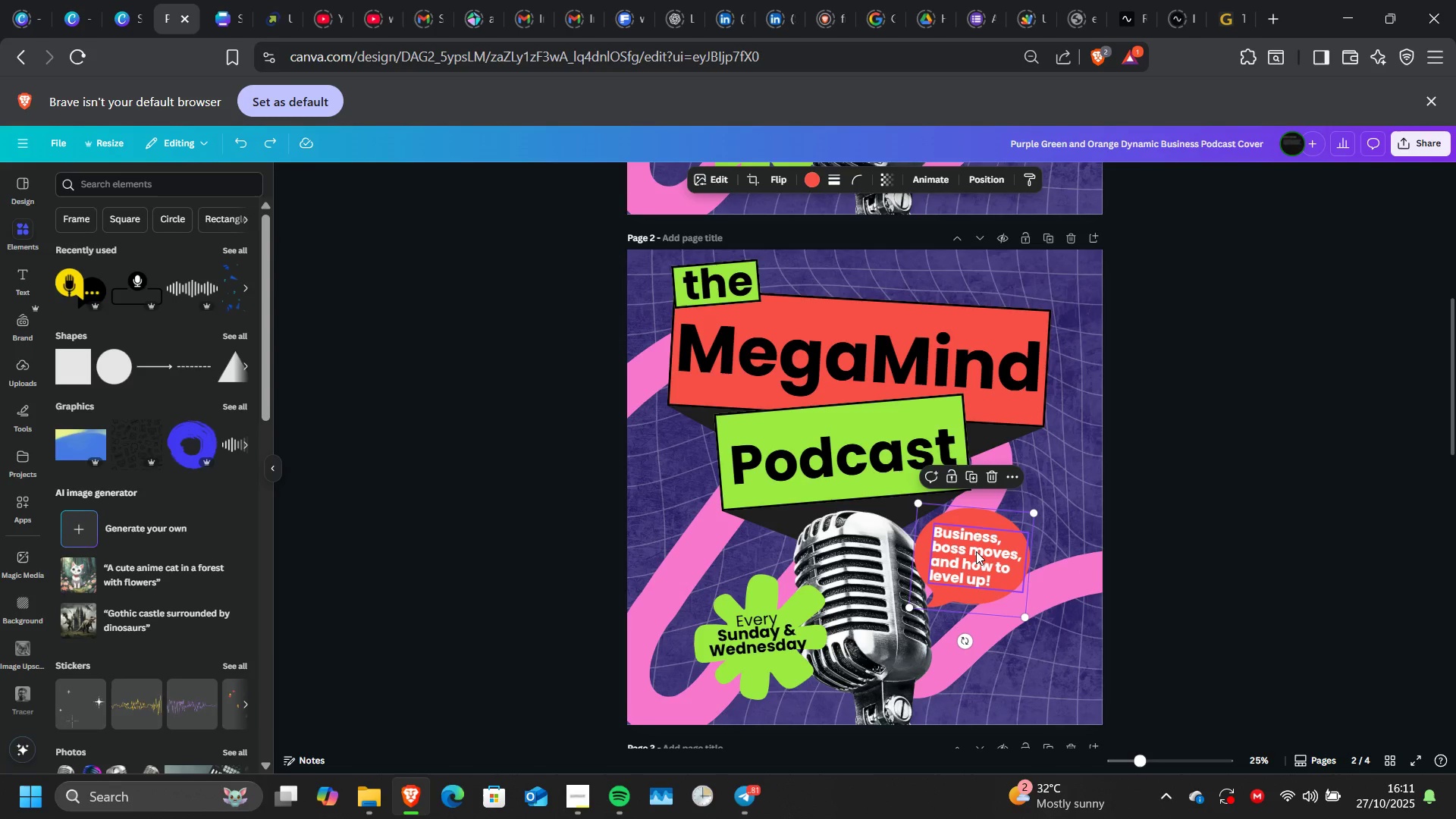 
double_click([976, 551])
 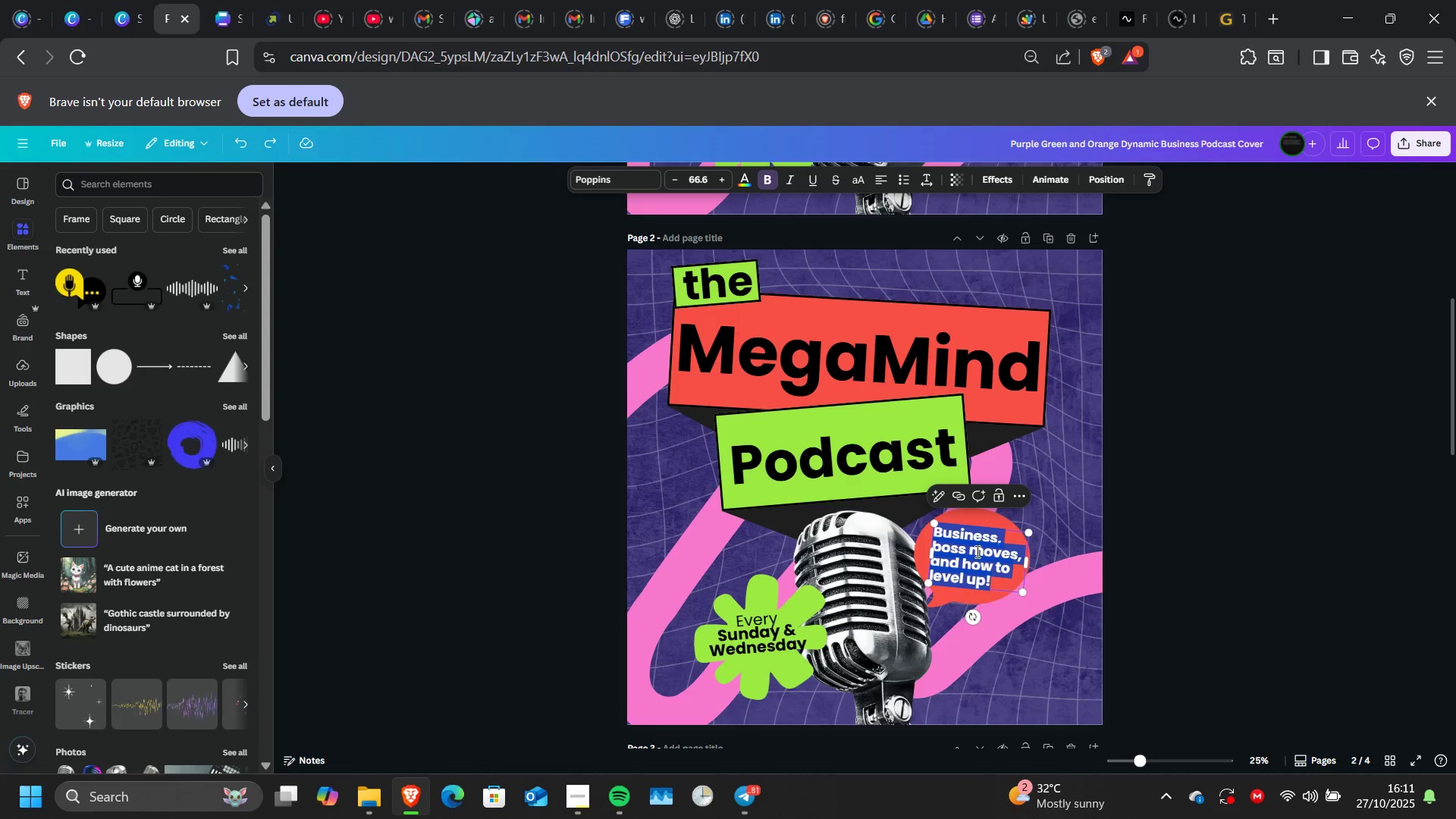 
wait(6.24)
 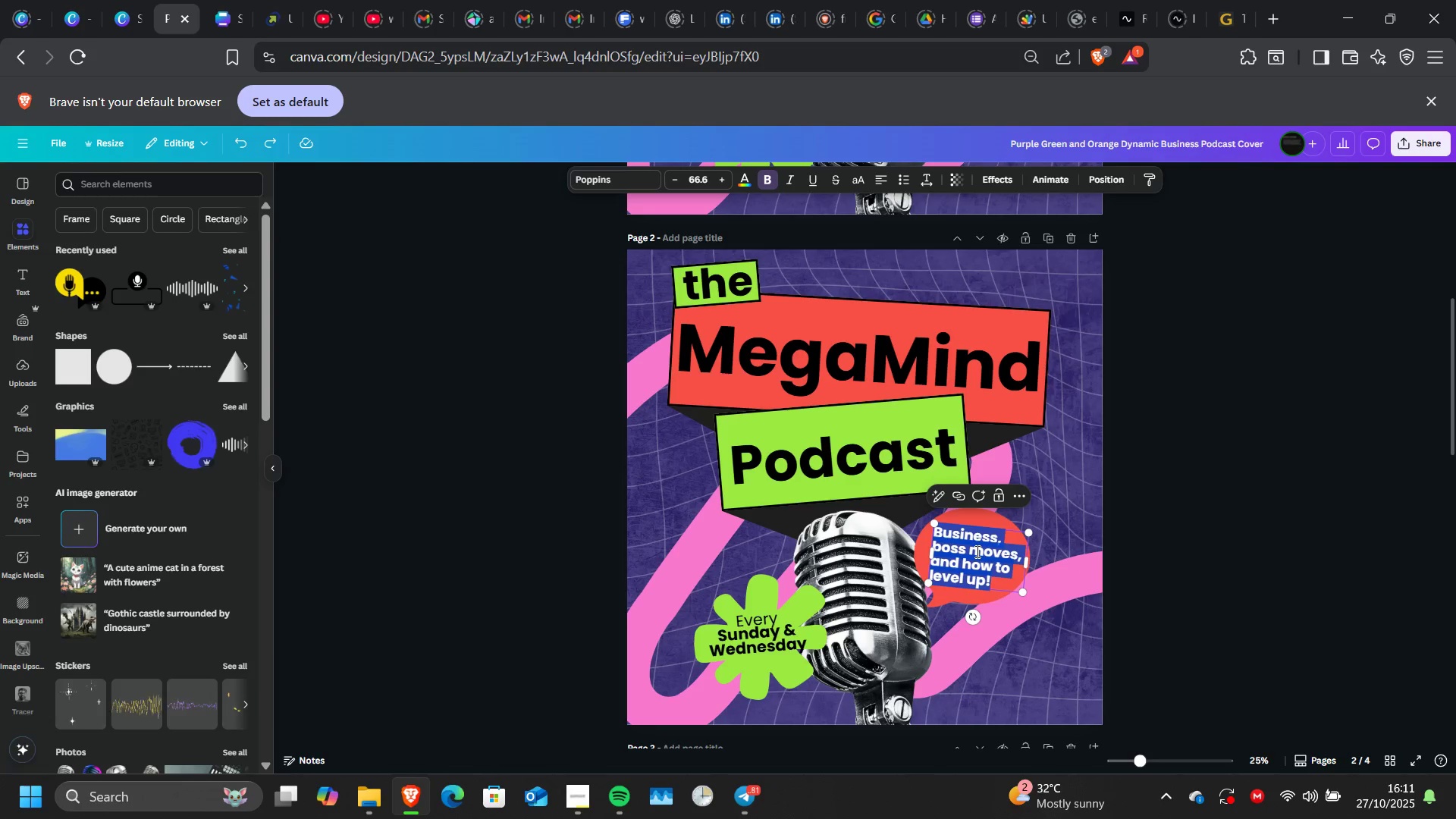 
type(Wis)
key(Backspace)
type(z)
key(Backspace)
key(Backspace)
key(Backspace)
type(Wisdom Ideheme)
key(Backspace)
key(Backspace)
key(Backspace)
key(Backspace)
type(hn)
key(Backspace)
type(me)
 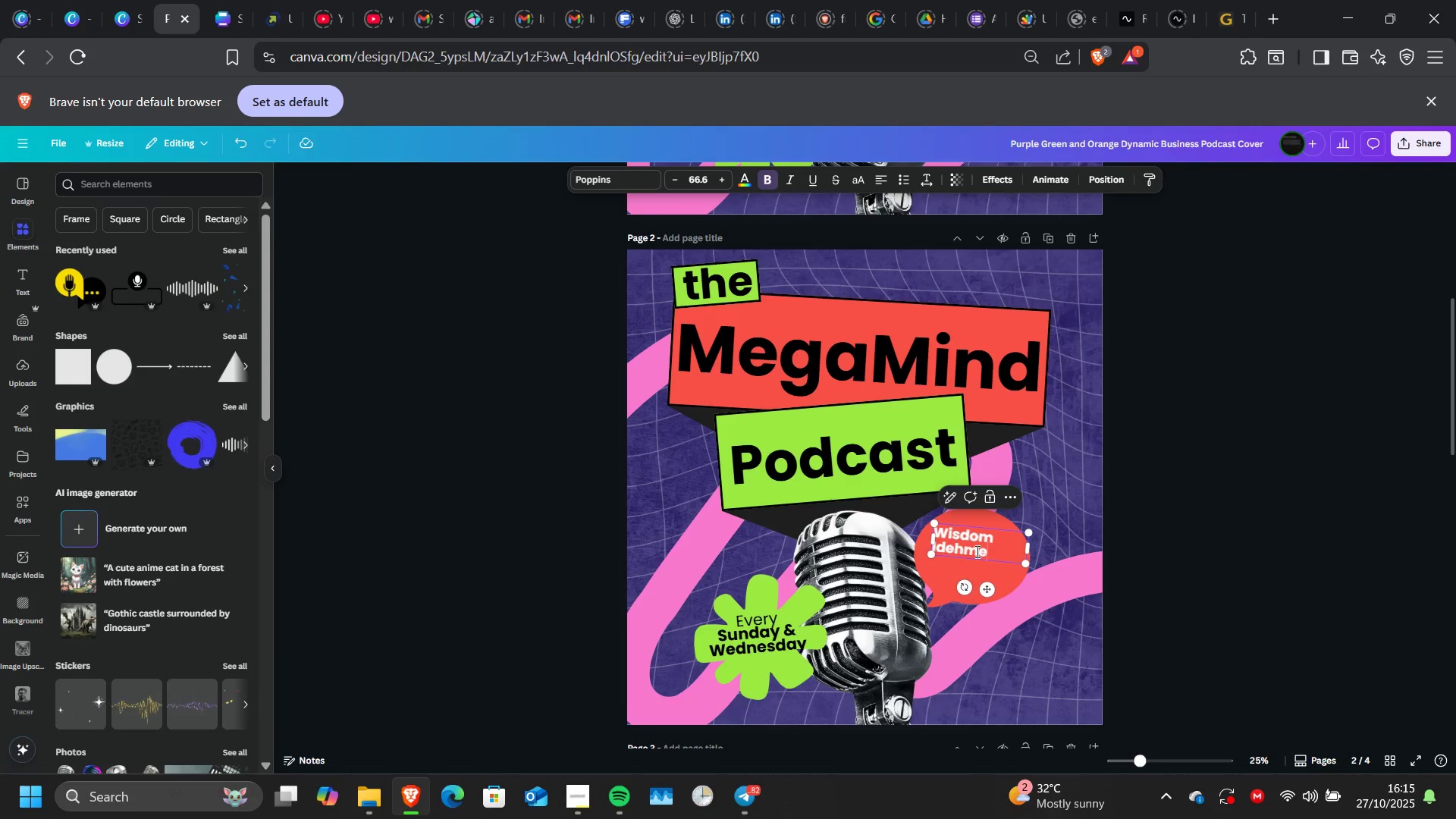 
wait(222.6)
 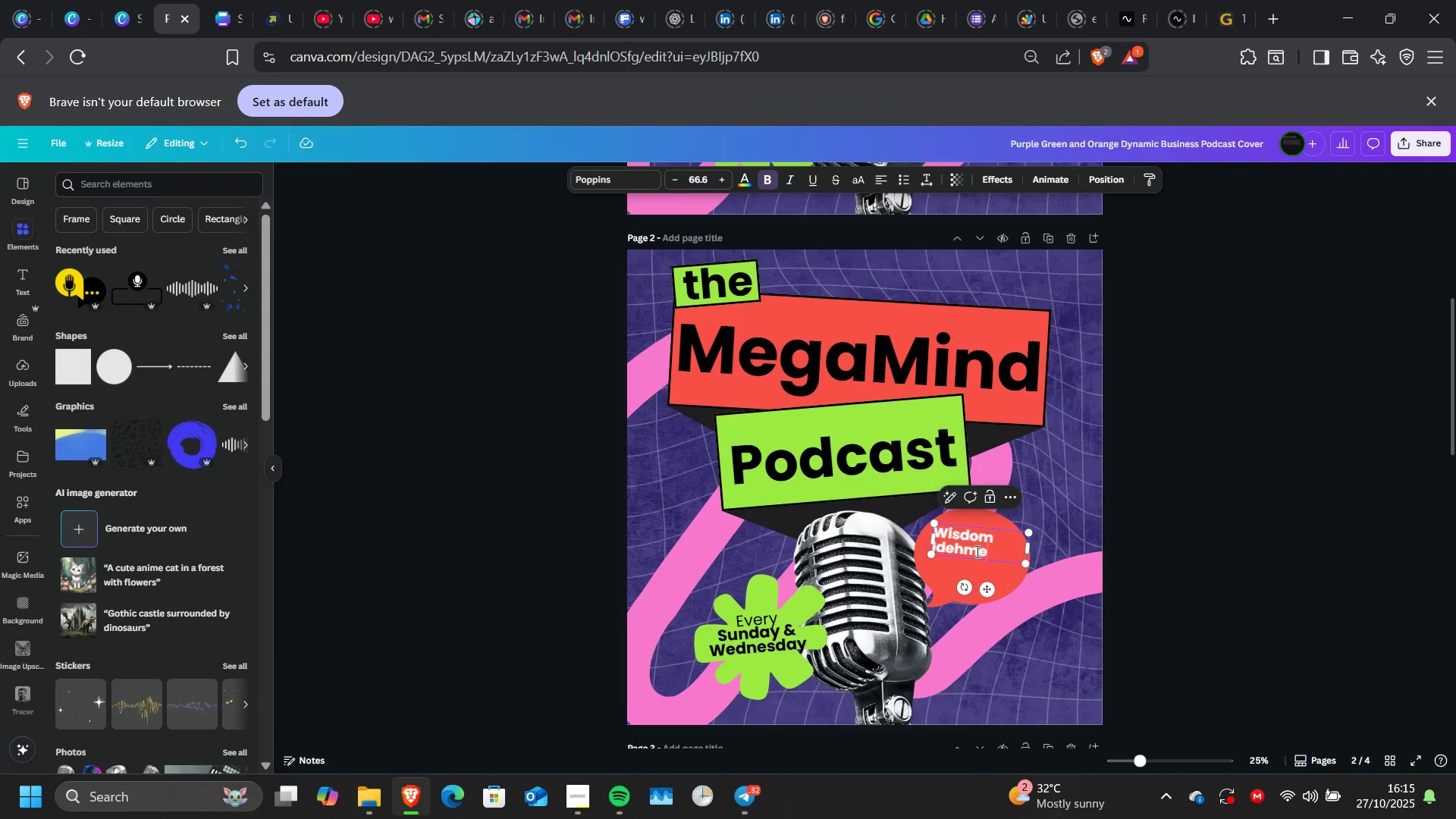 
left_click([976, 551])
 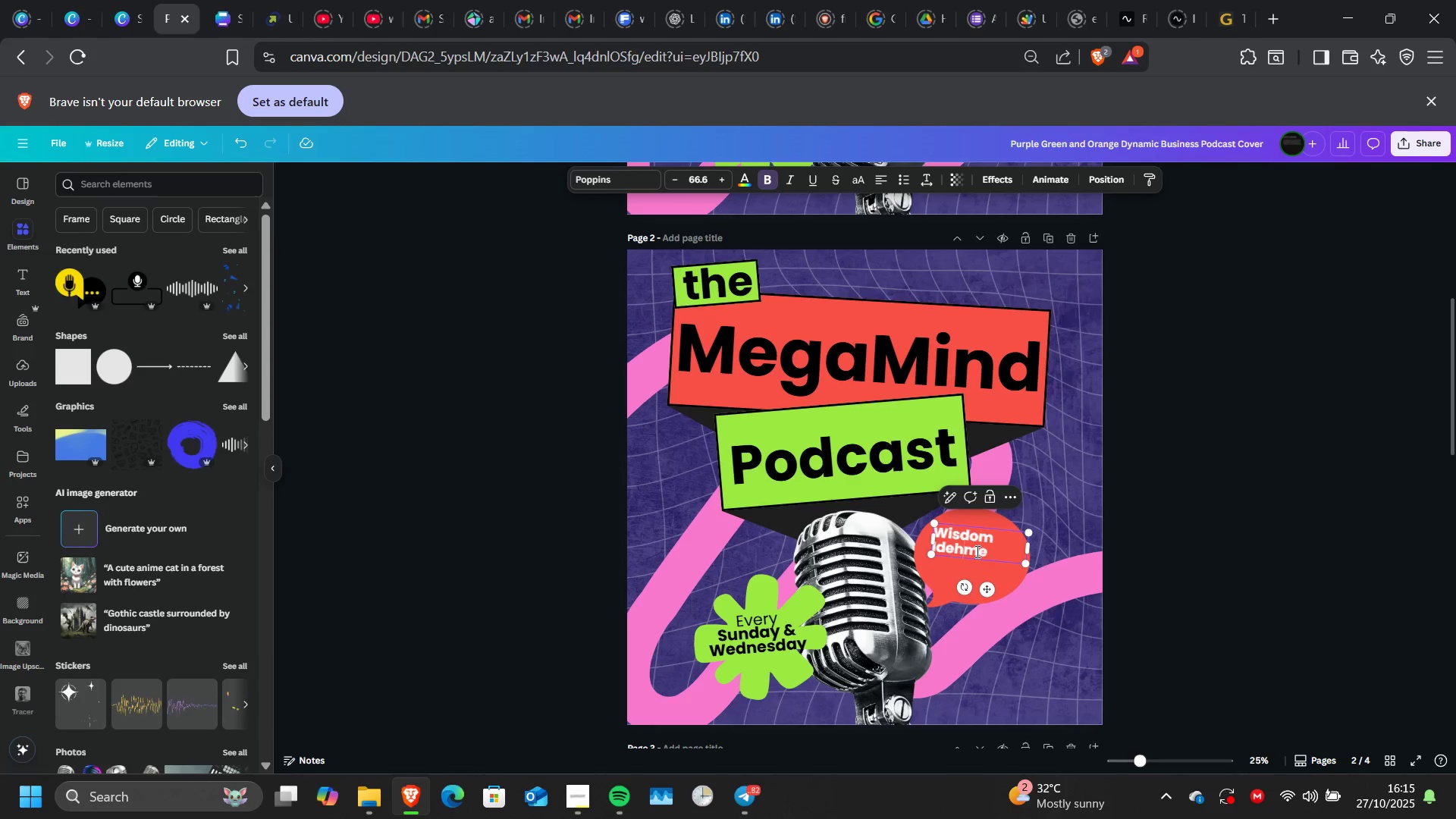 
key(ArrowLeft)
 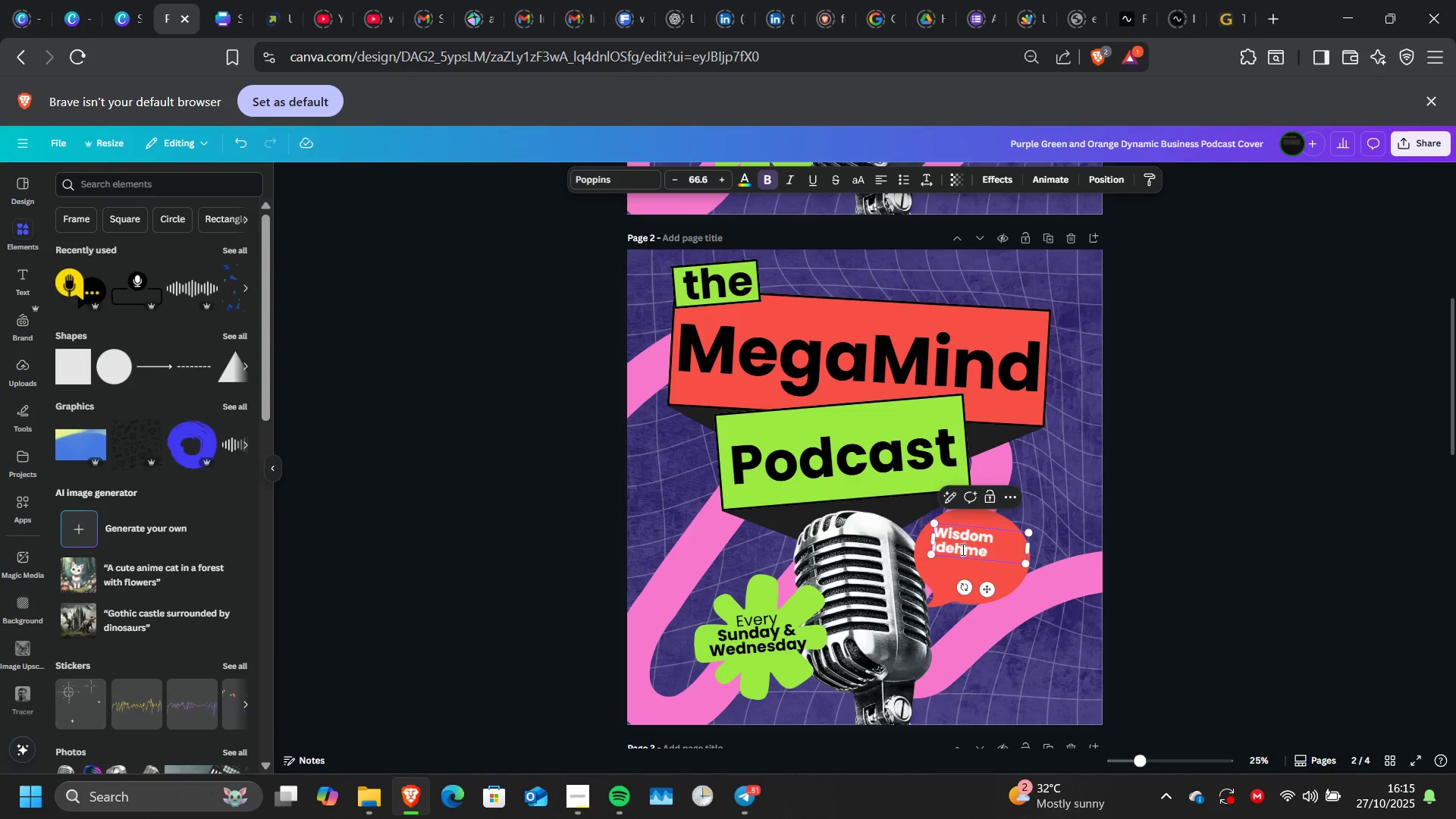 
left_click([962, 549])
 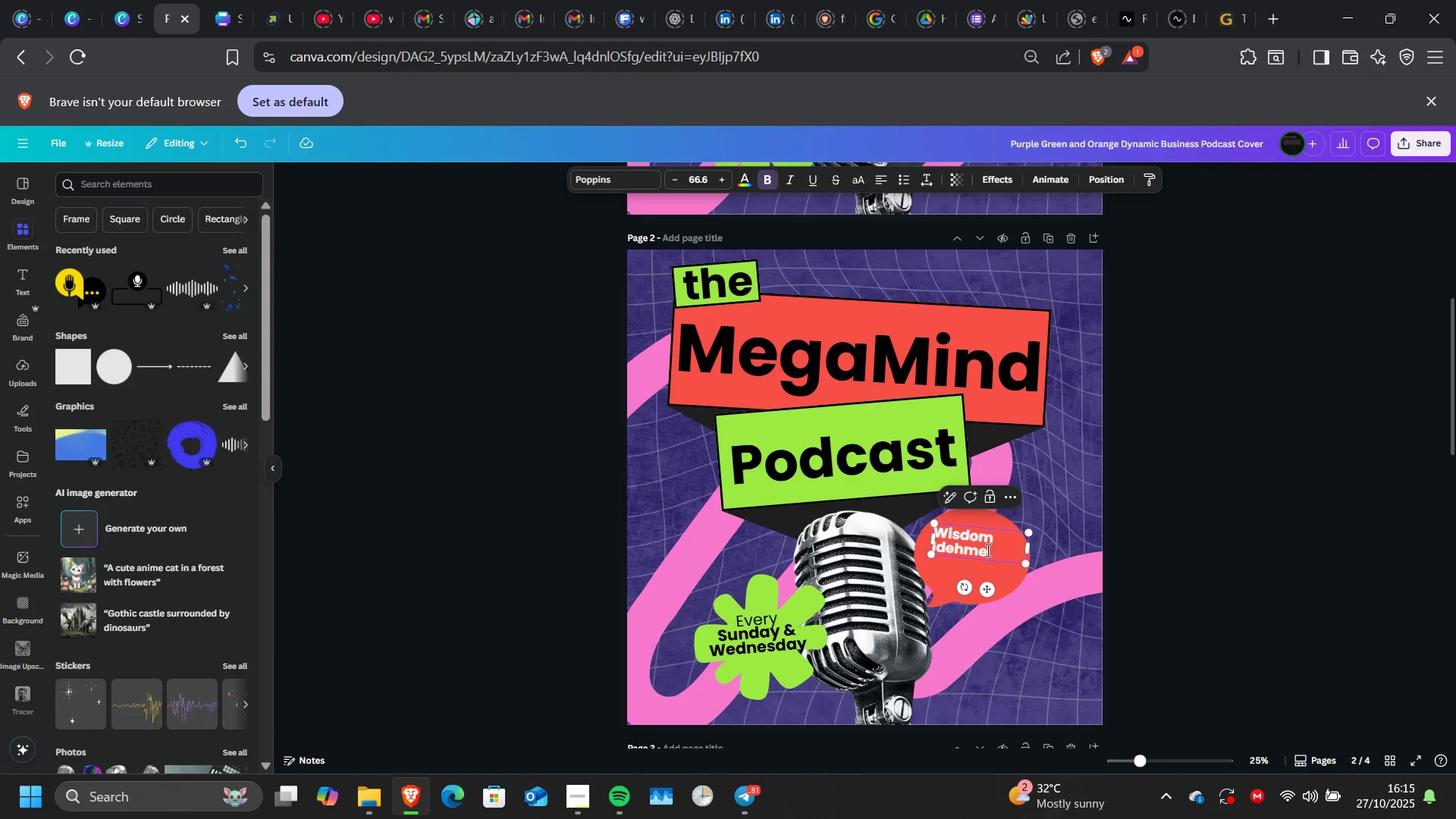 
left_click([987, 550])
 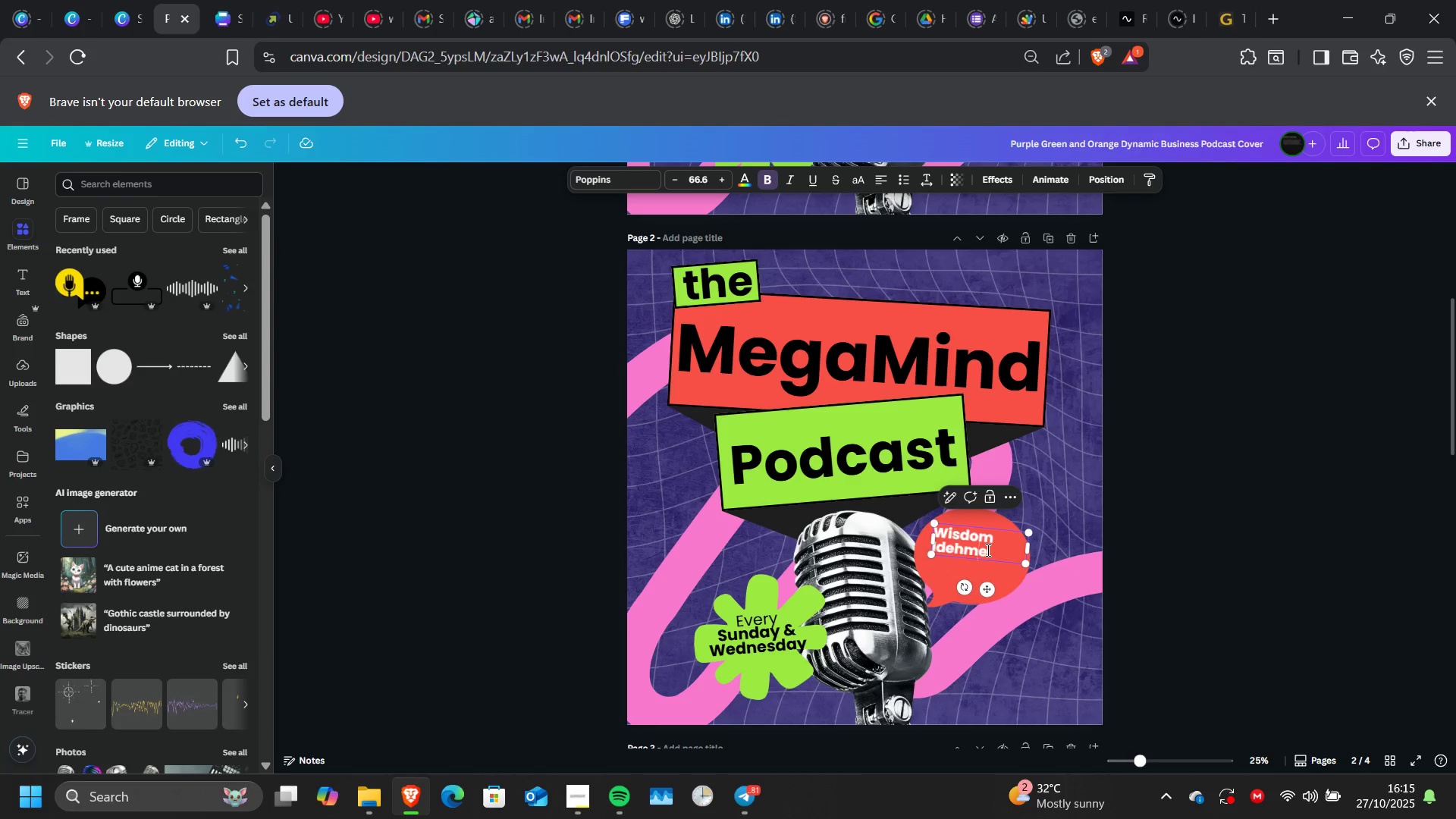 
key(ArrowLeft)
 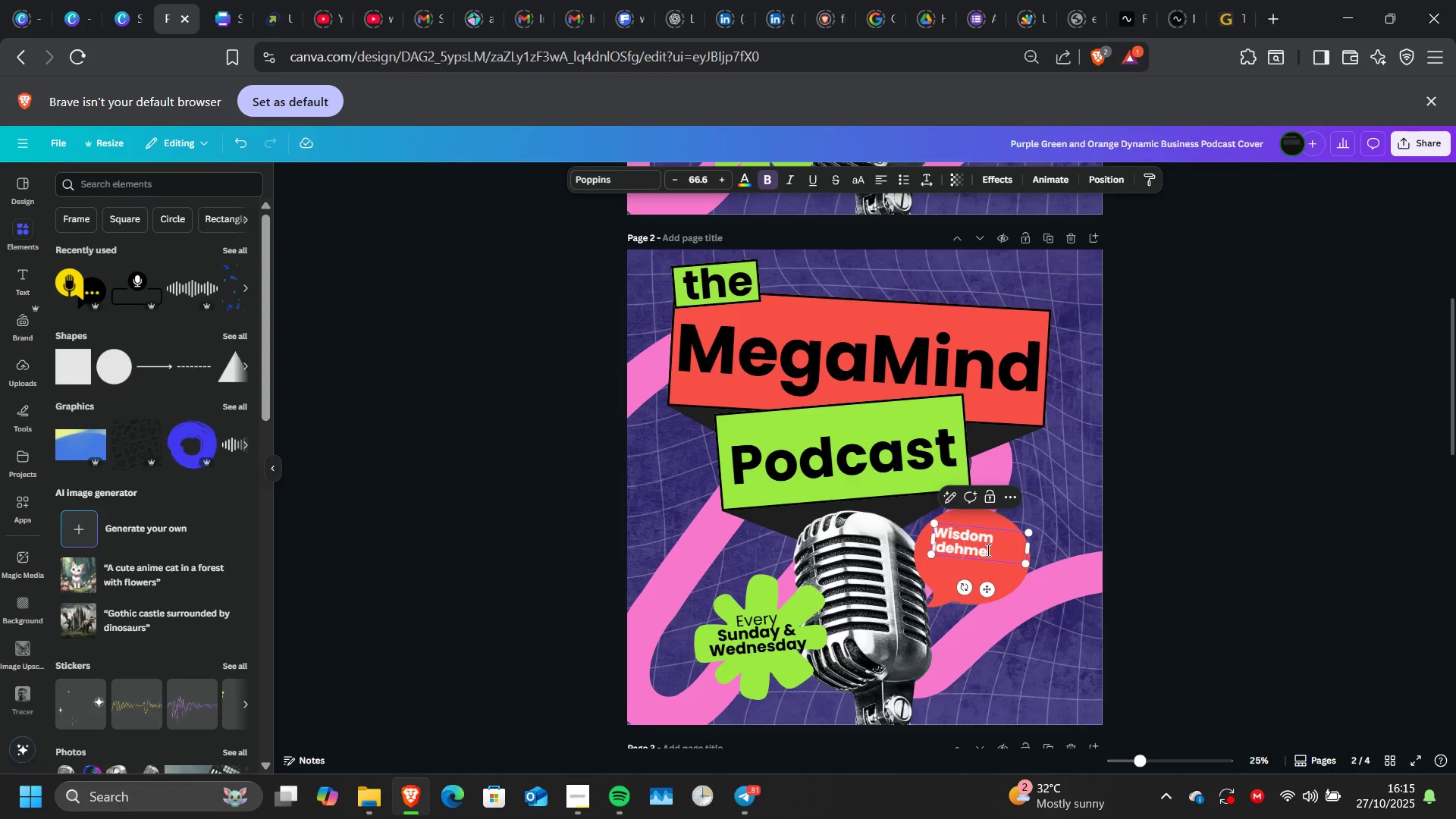 
key(ArrowLeft)
 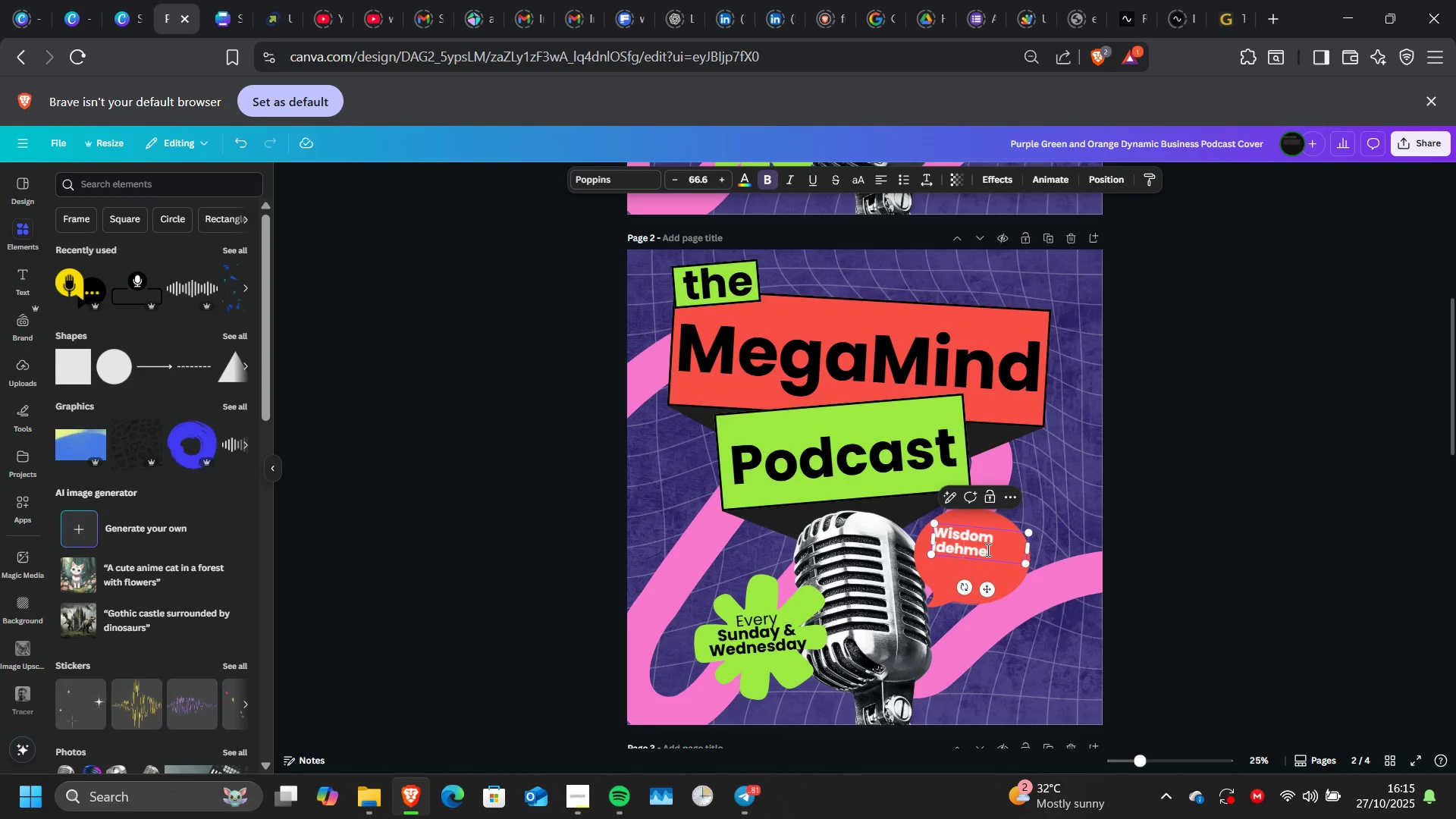 
key(E)
 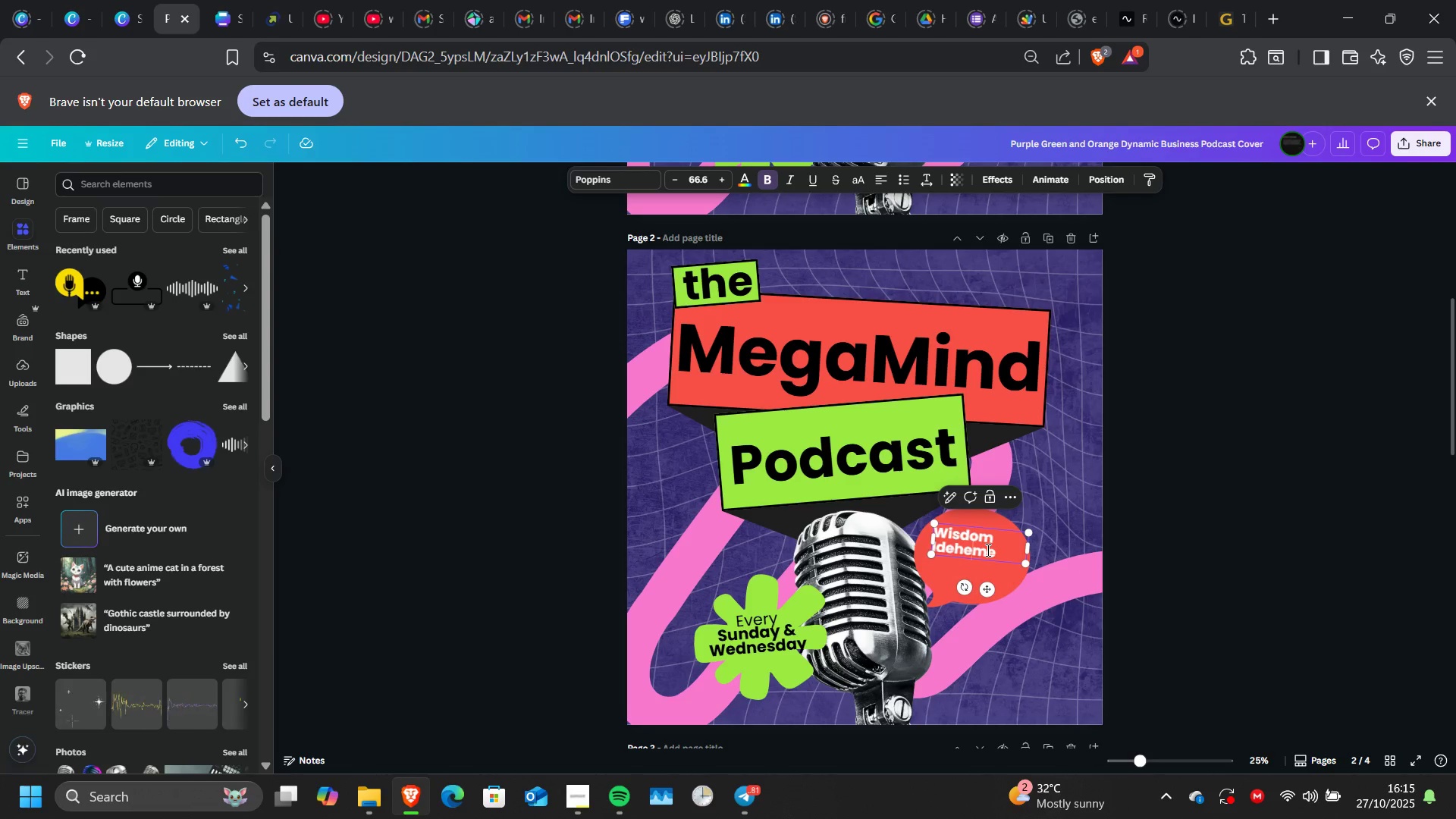 
wait(8.29)
 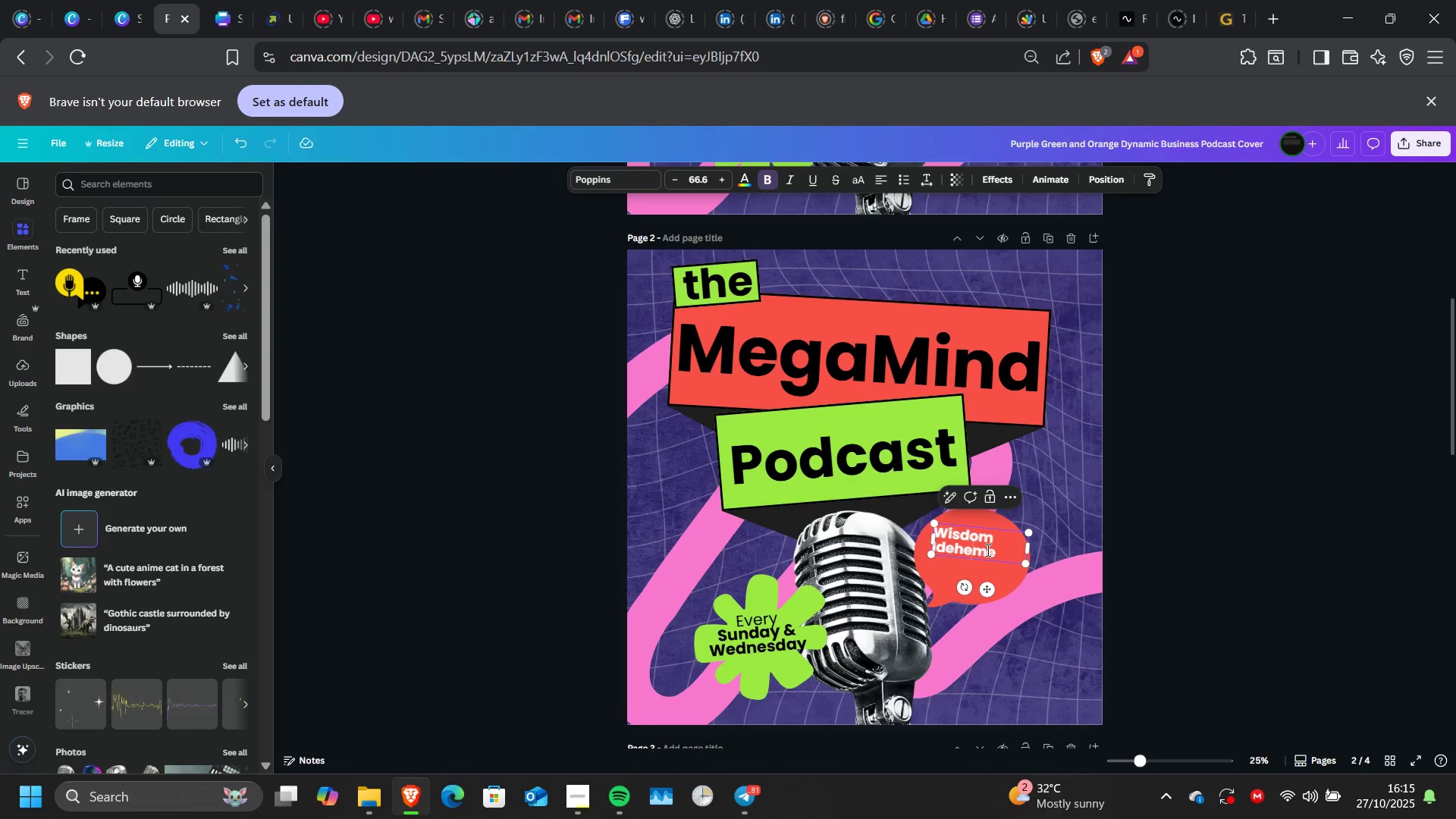 
key(Backspace)
key(Backspace)
key(Backspace)
type(he)
 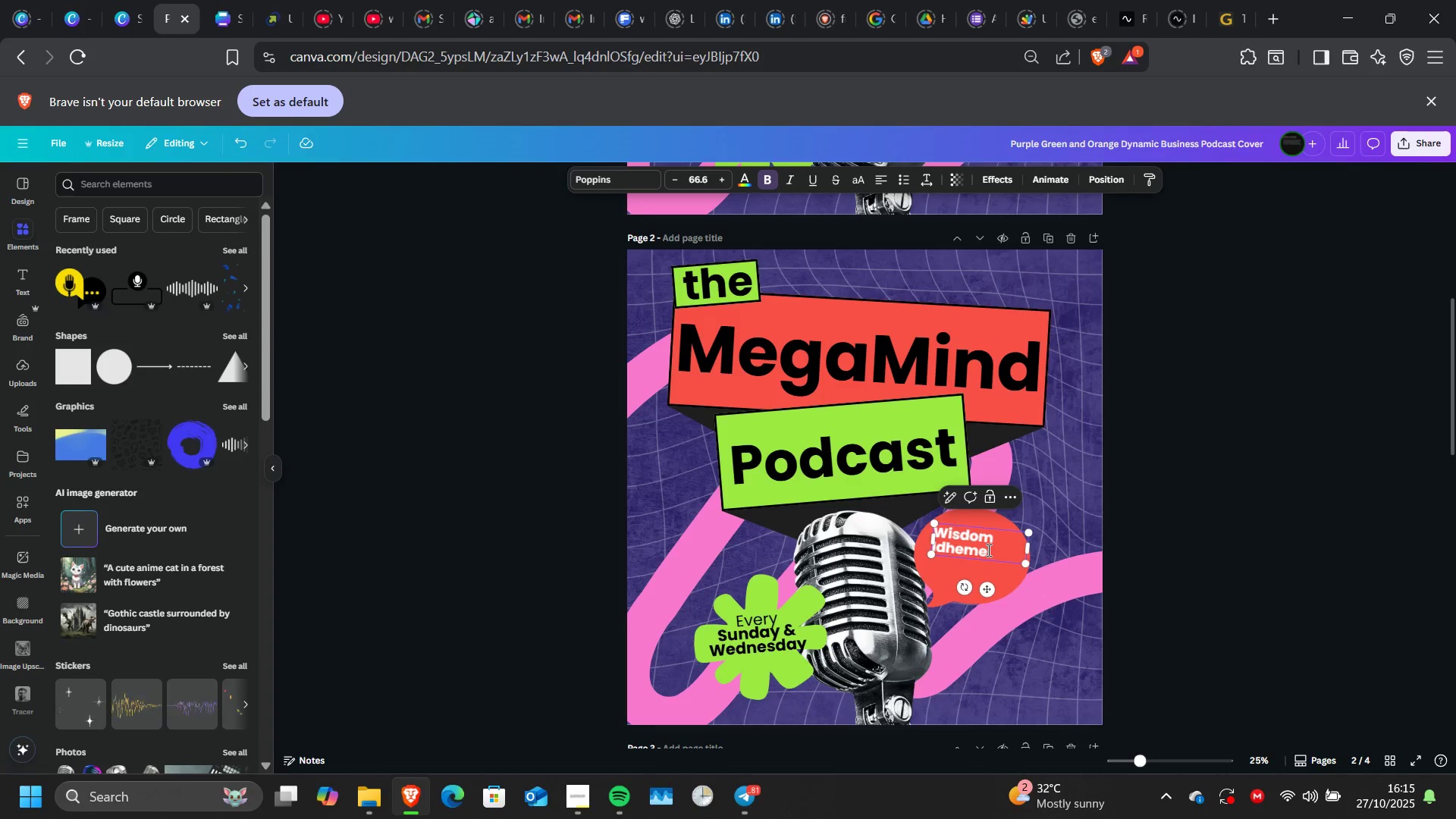 
left_click([1104, 568])
 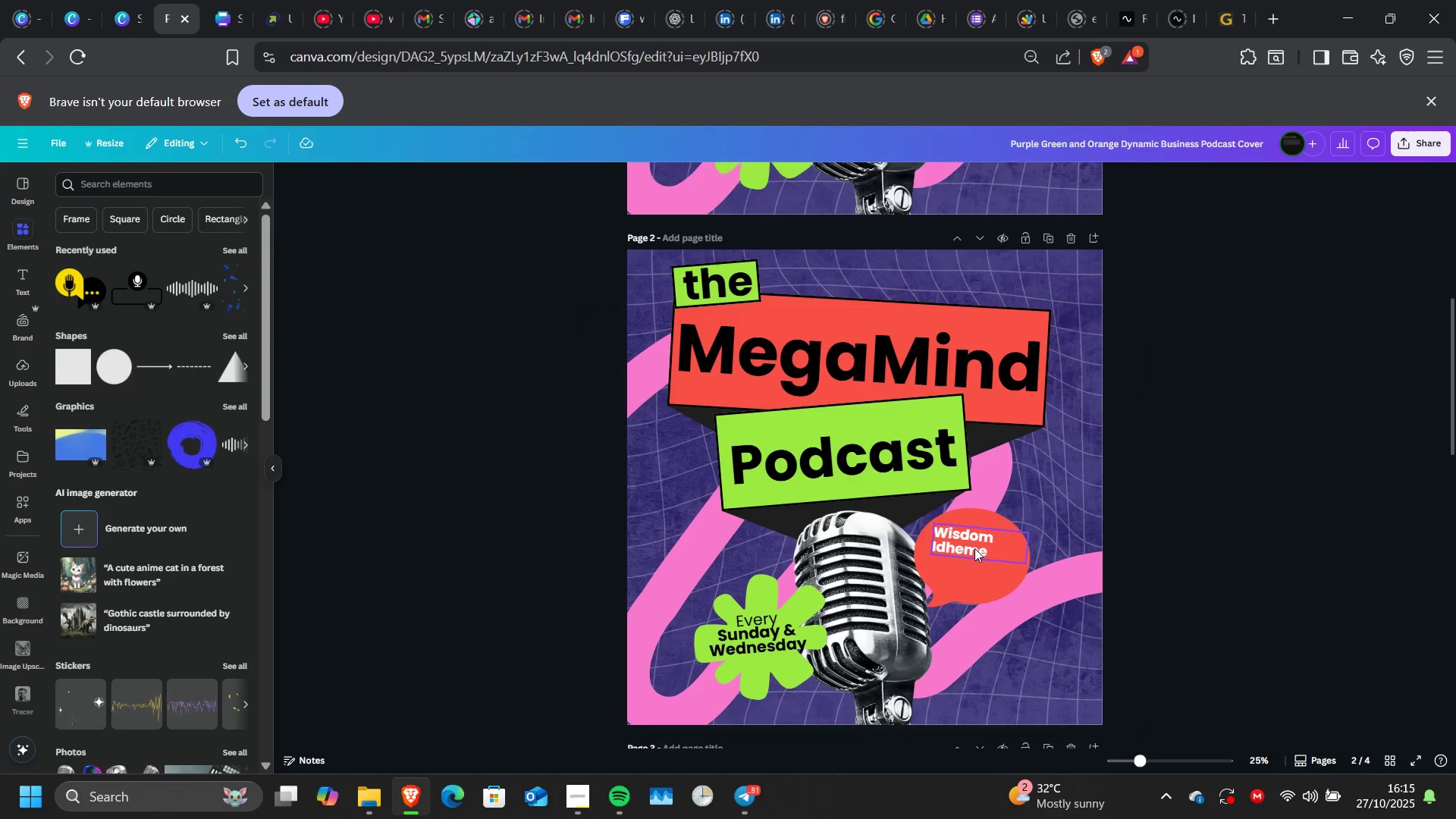 
left_click([974, 548])
 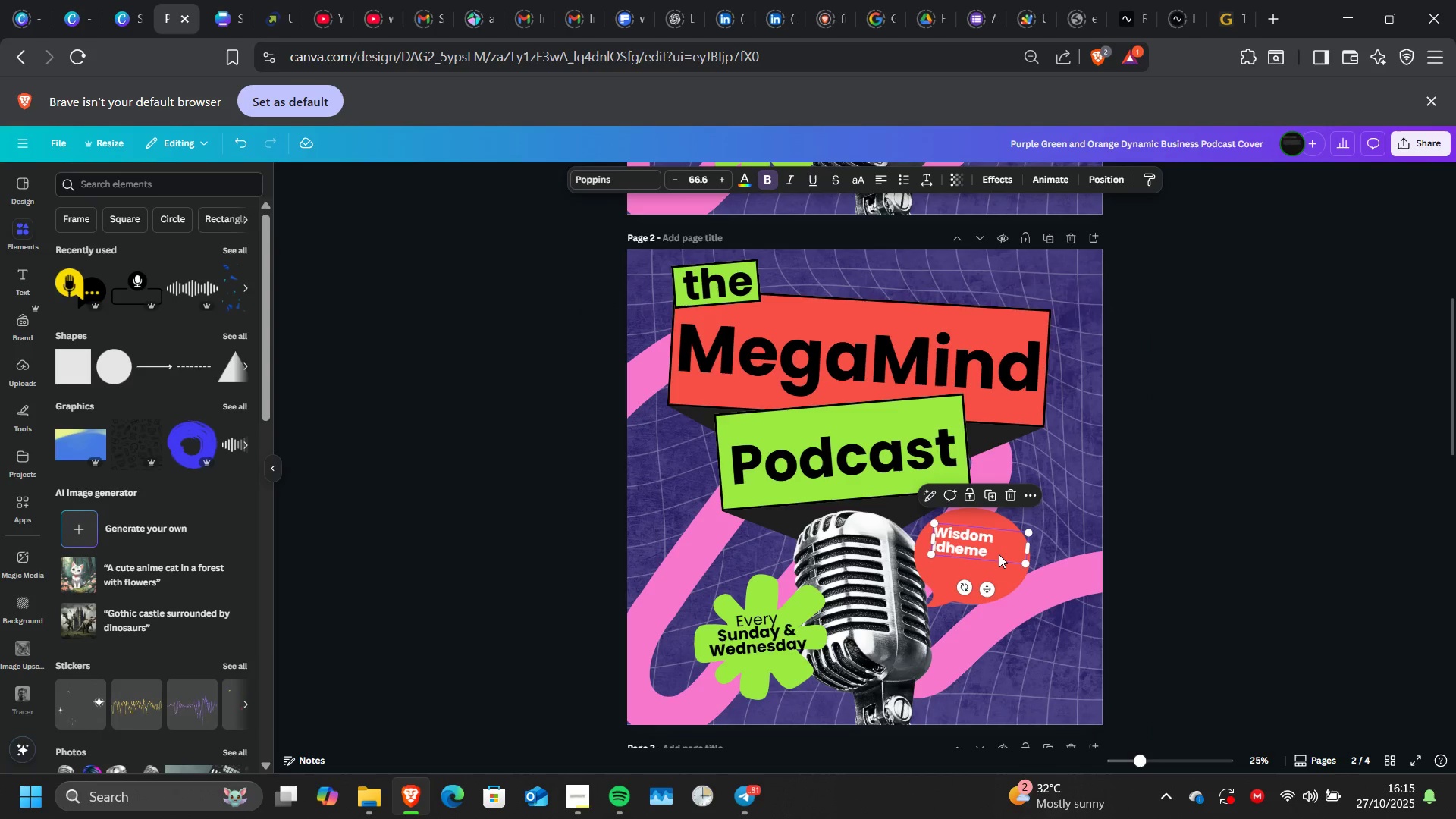 
left_click([999, 554])
 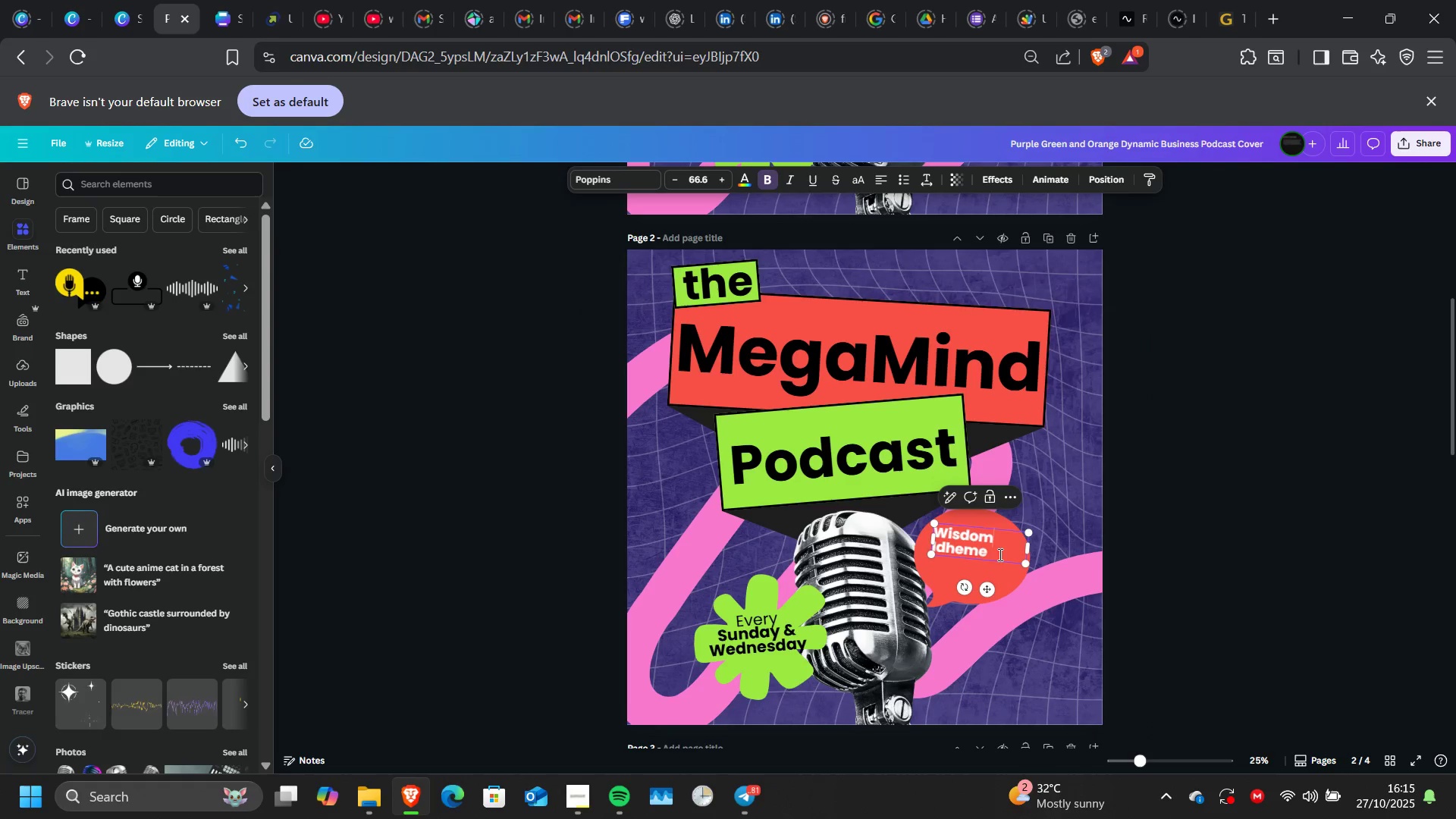 
key(Space)
 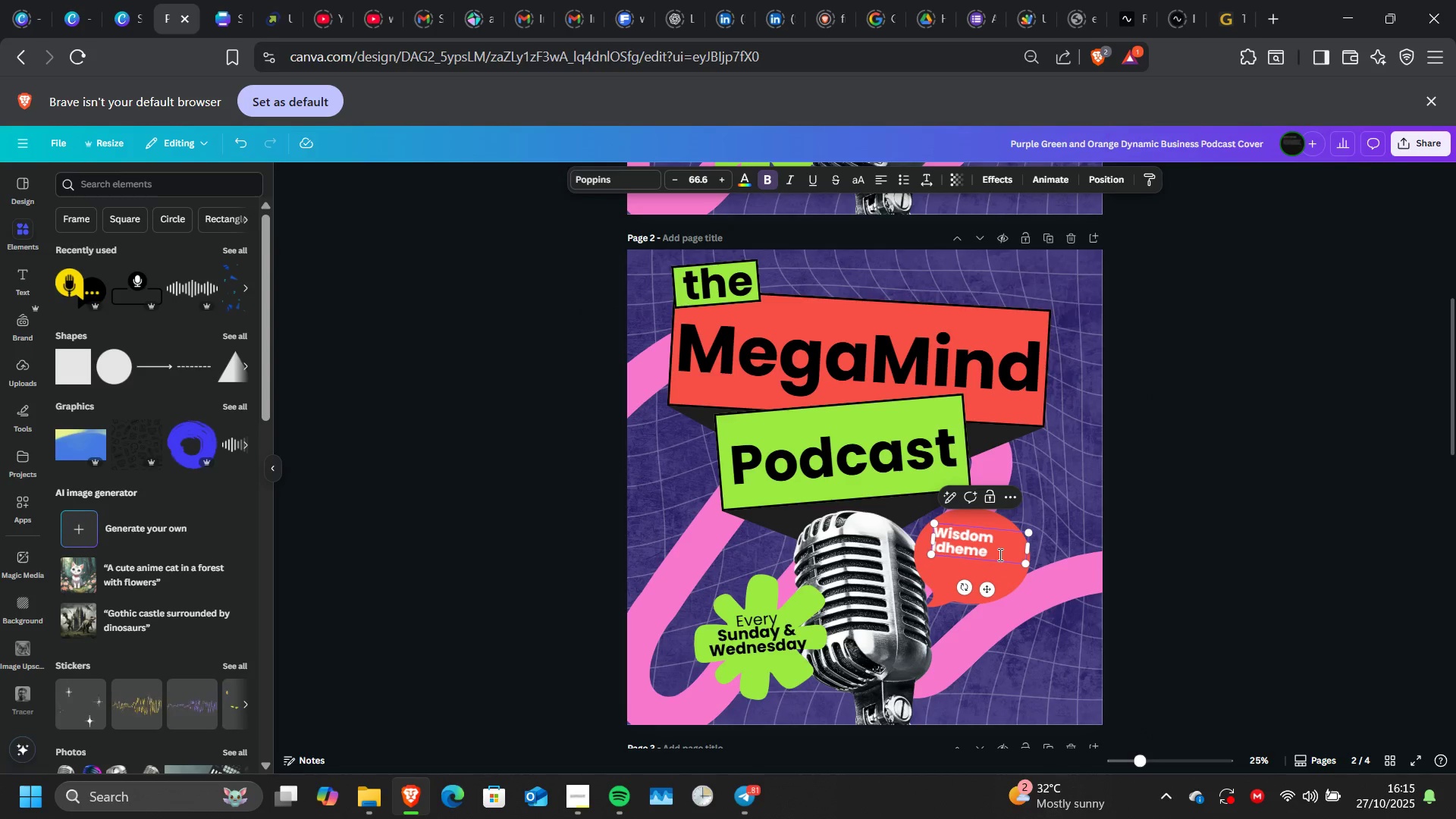 
key(8)
 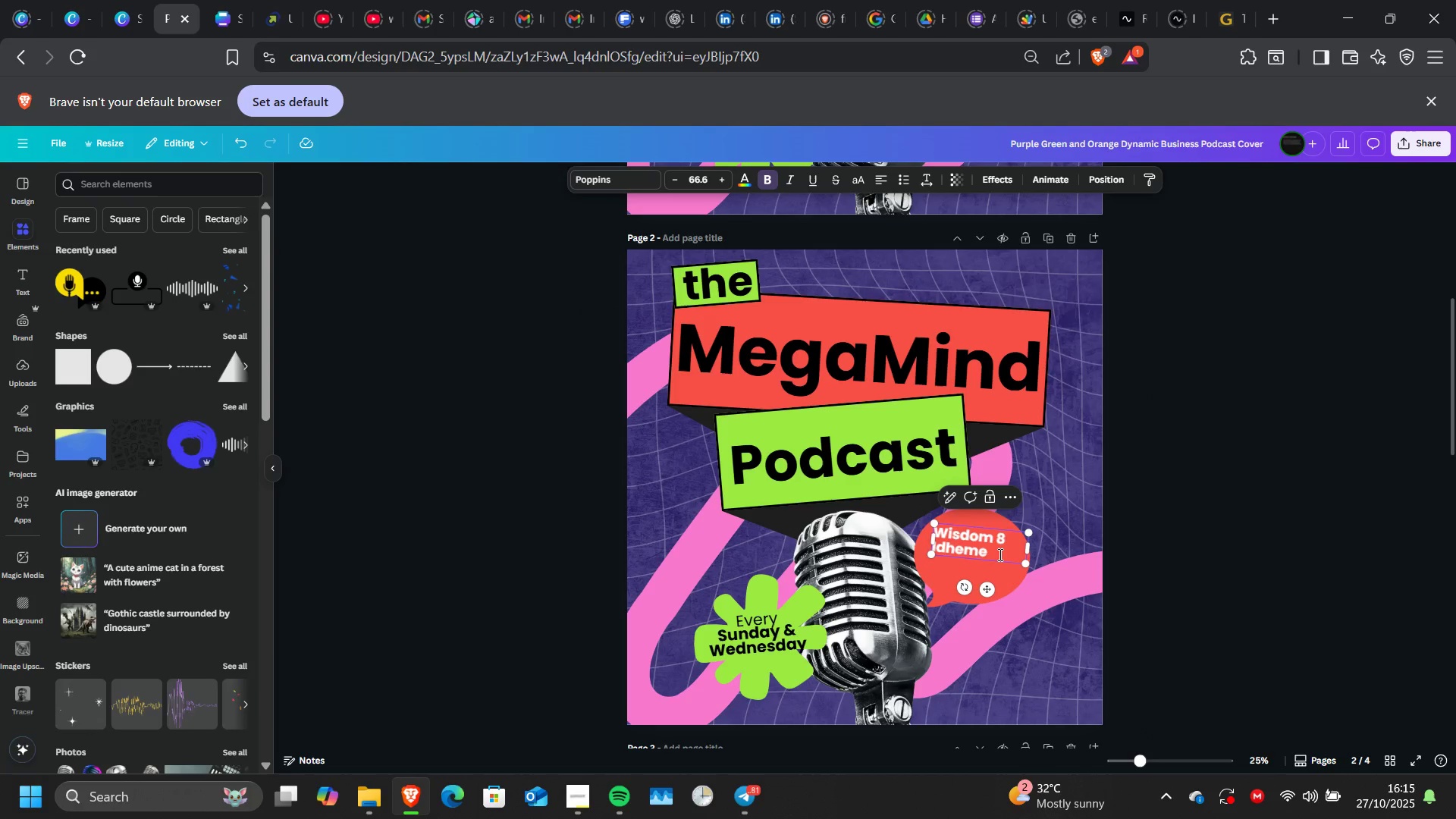 
key(Backspace)
 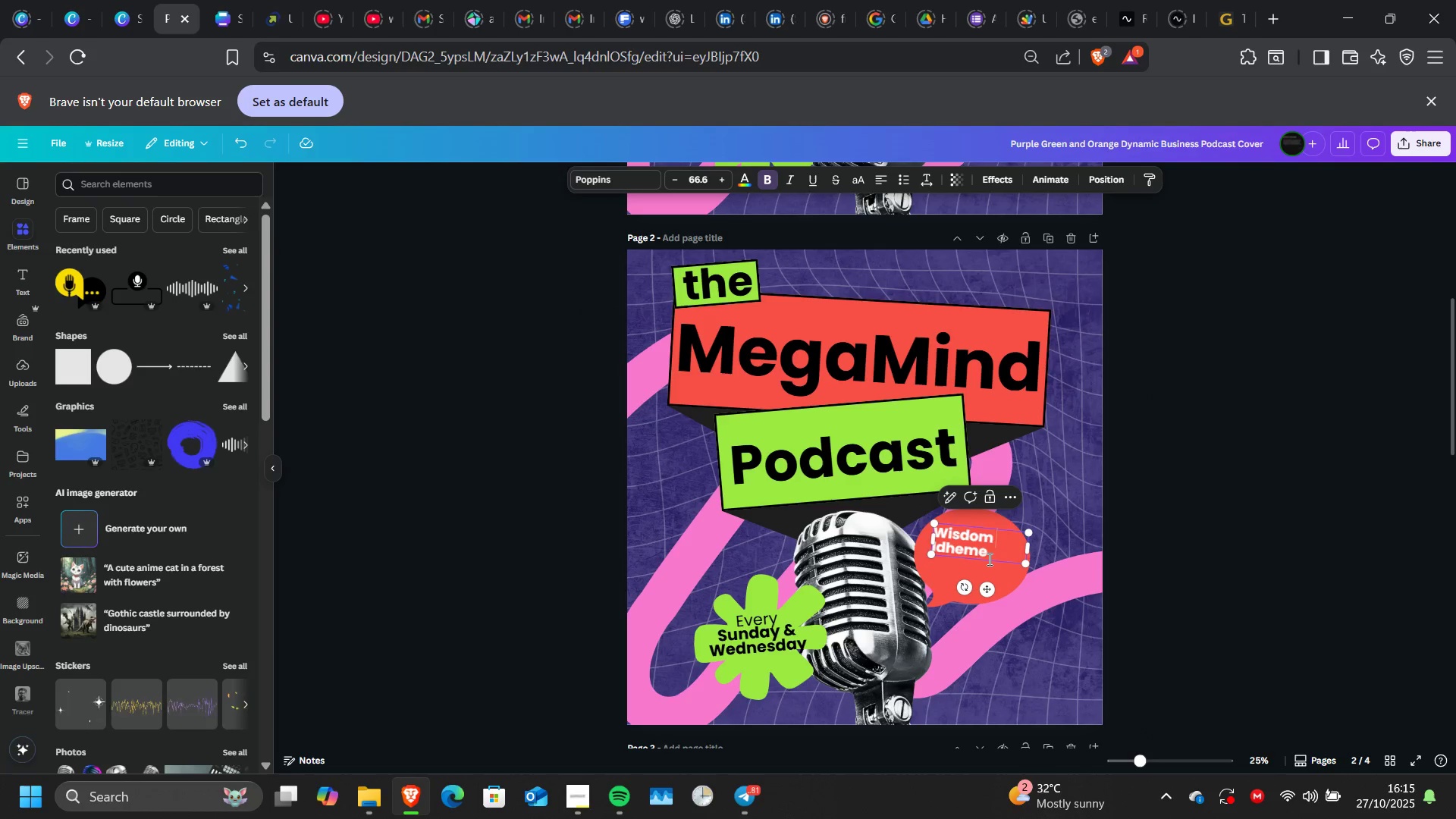 
left_click([988, 559])
 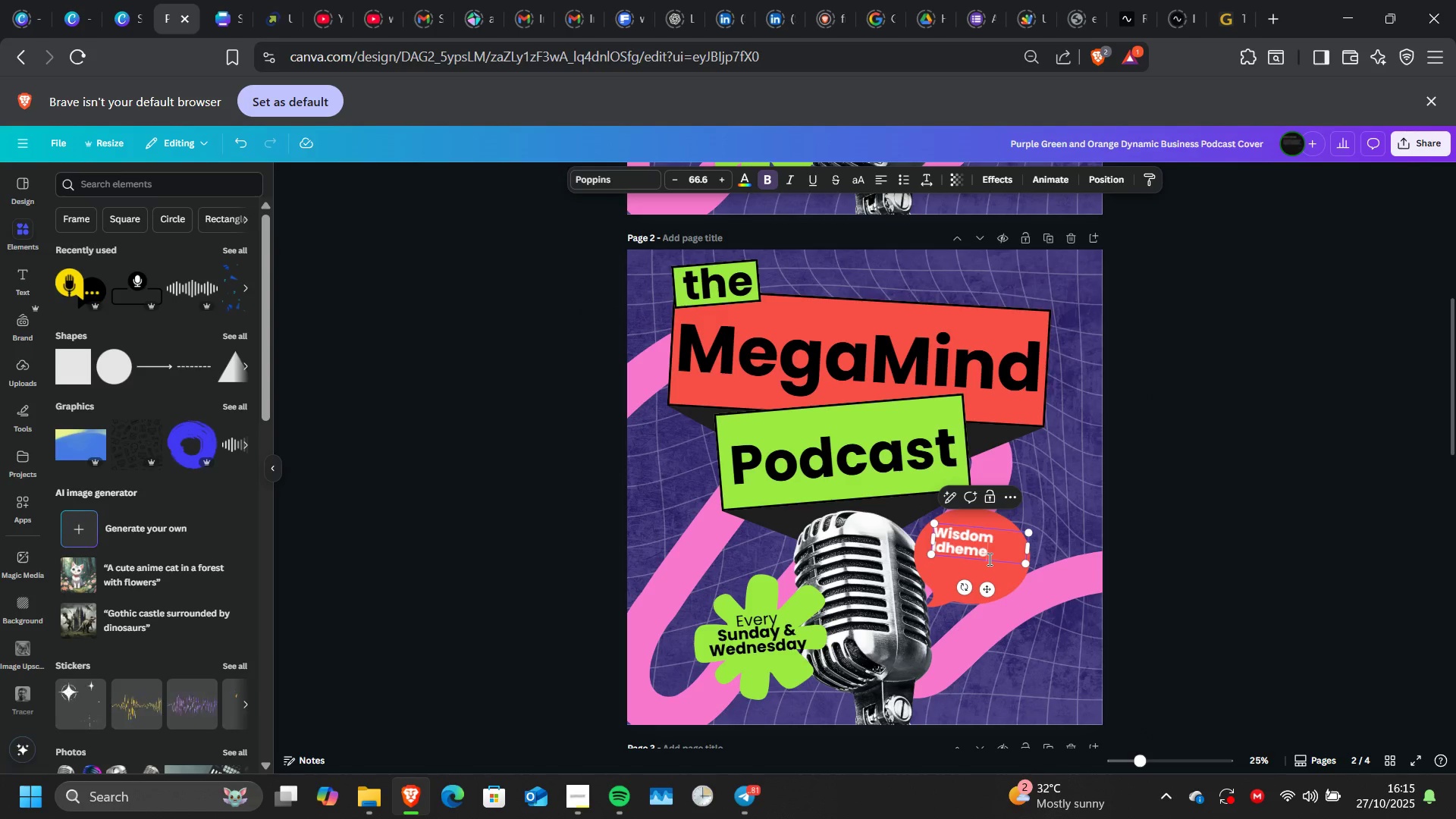 
key(7)
 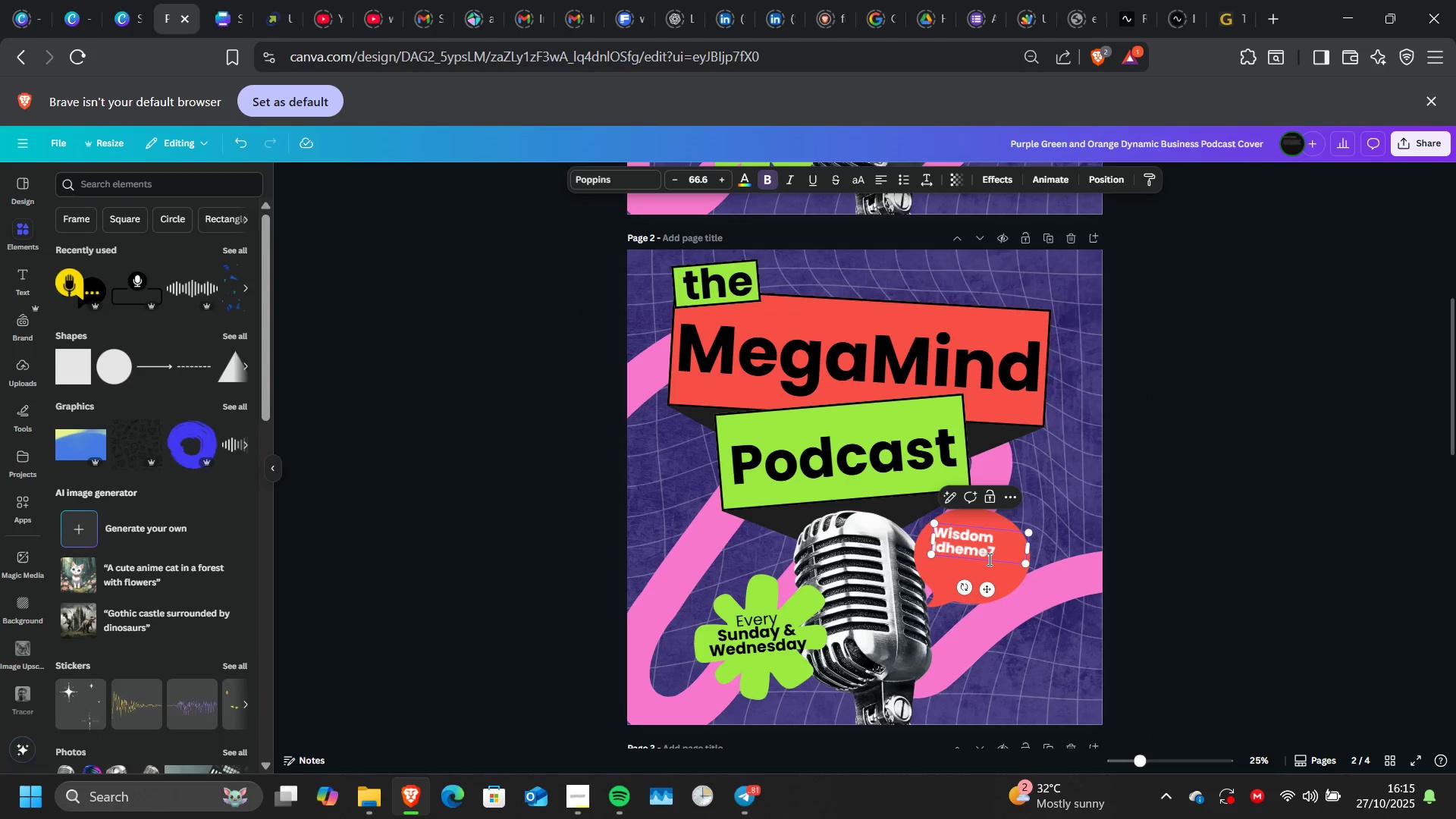 
key(ArrowLeft)
 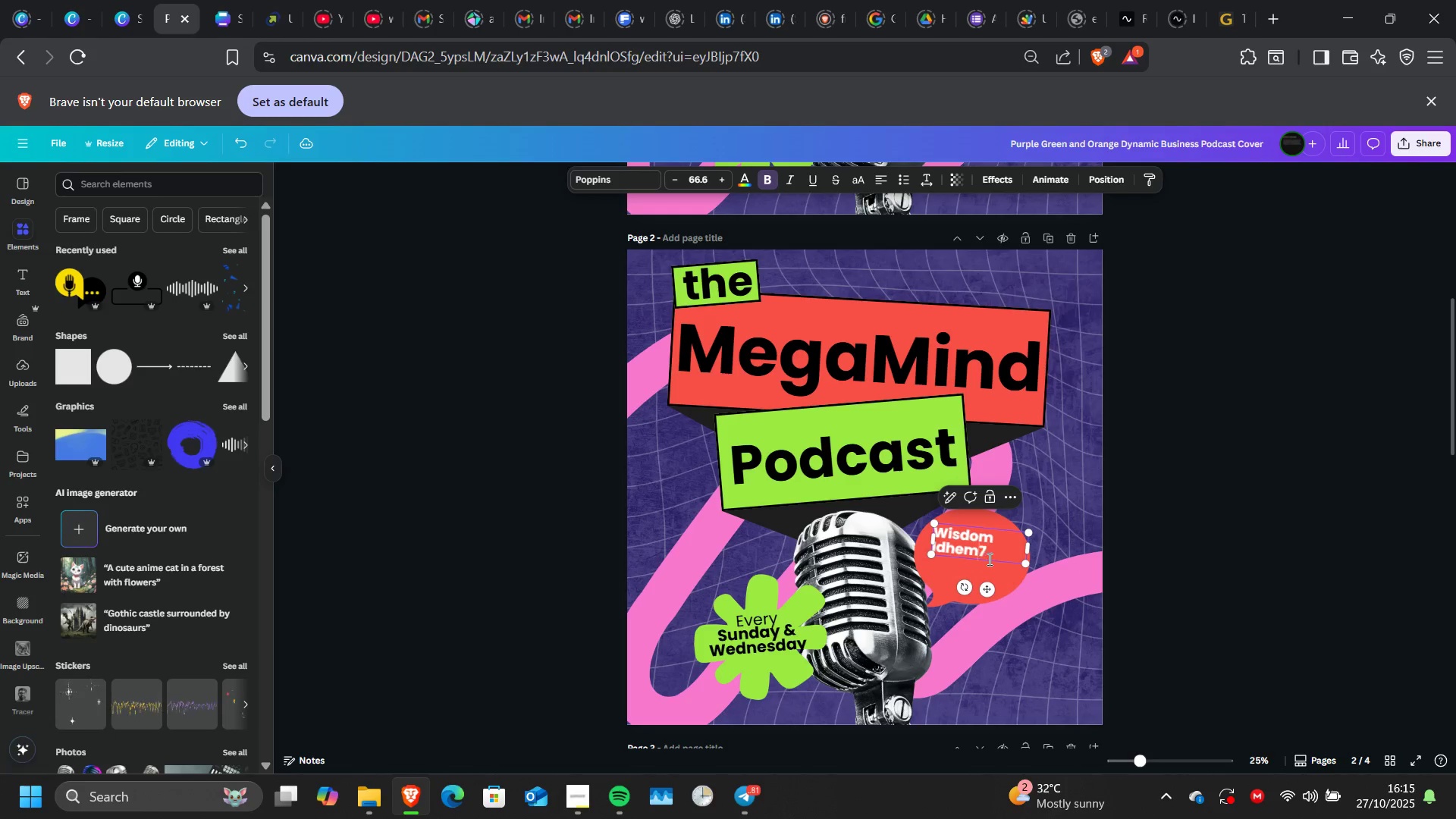 
key(Backspace)
 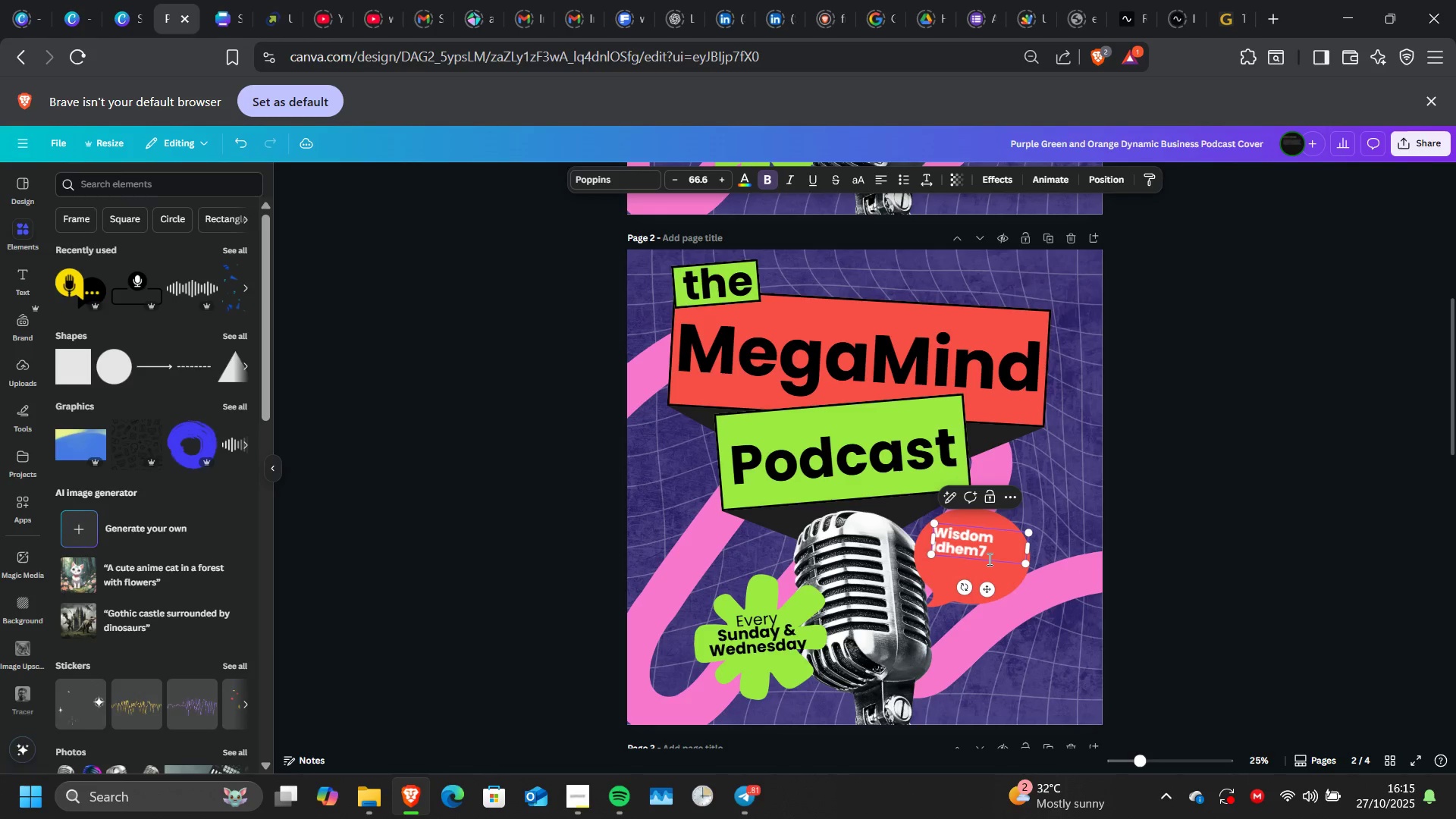 
key(Shift+ShiftLeft)
 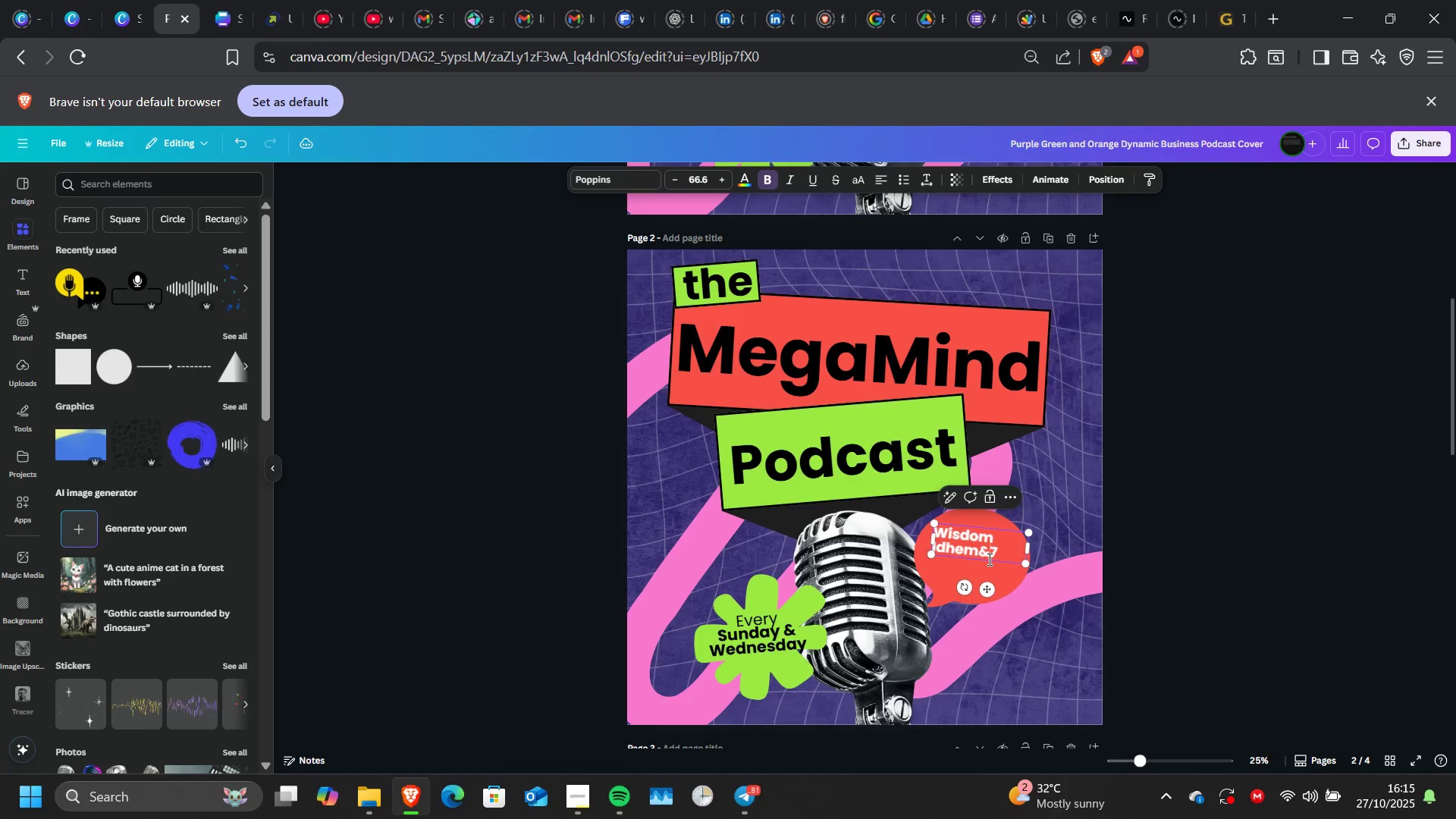 
key(Shift+7)
 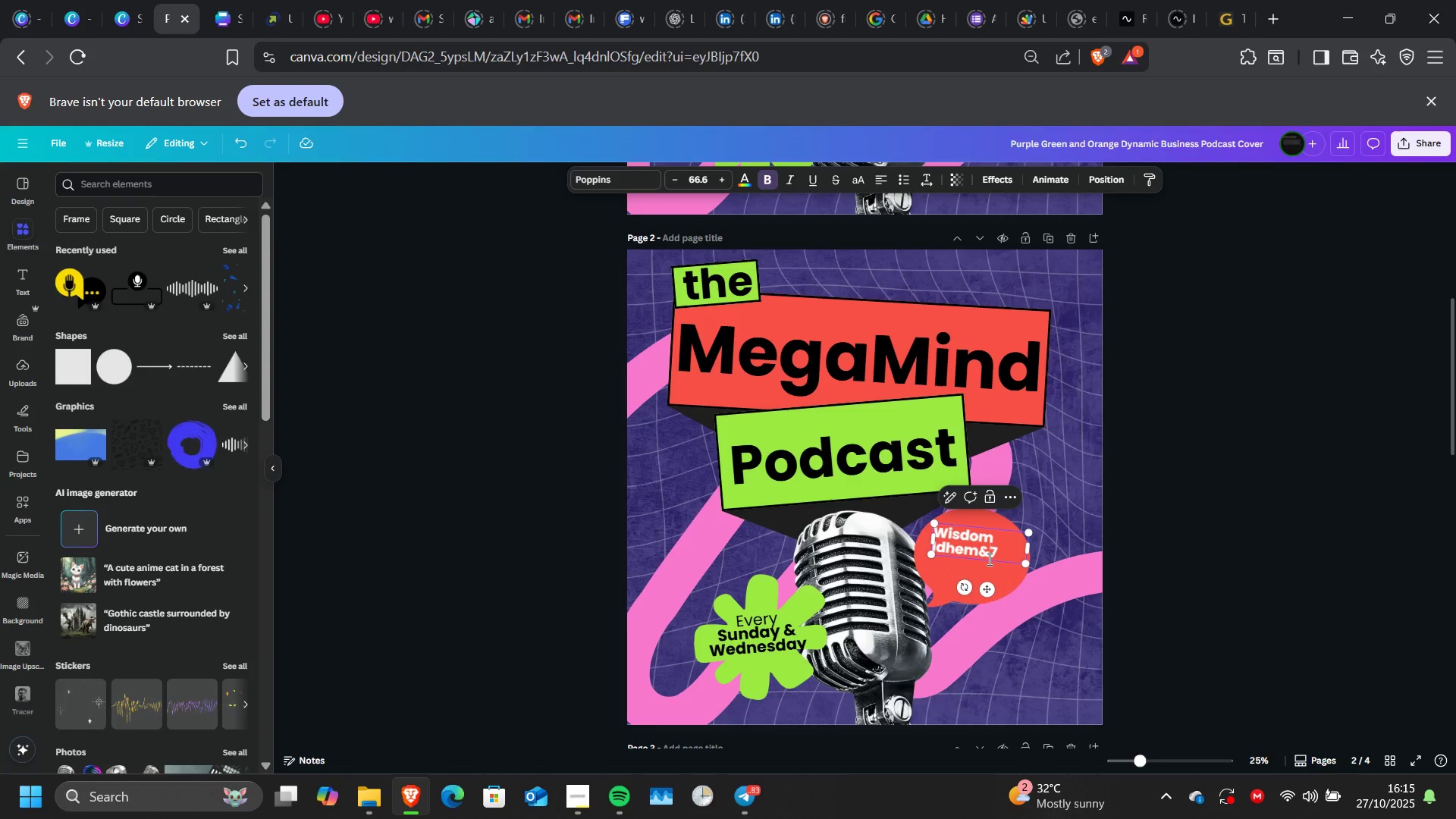 
key(Shift+Backspace)
 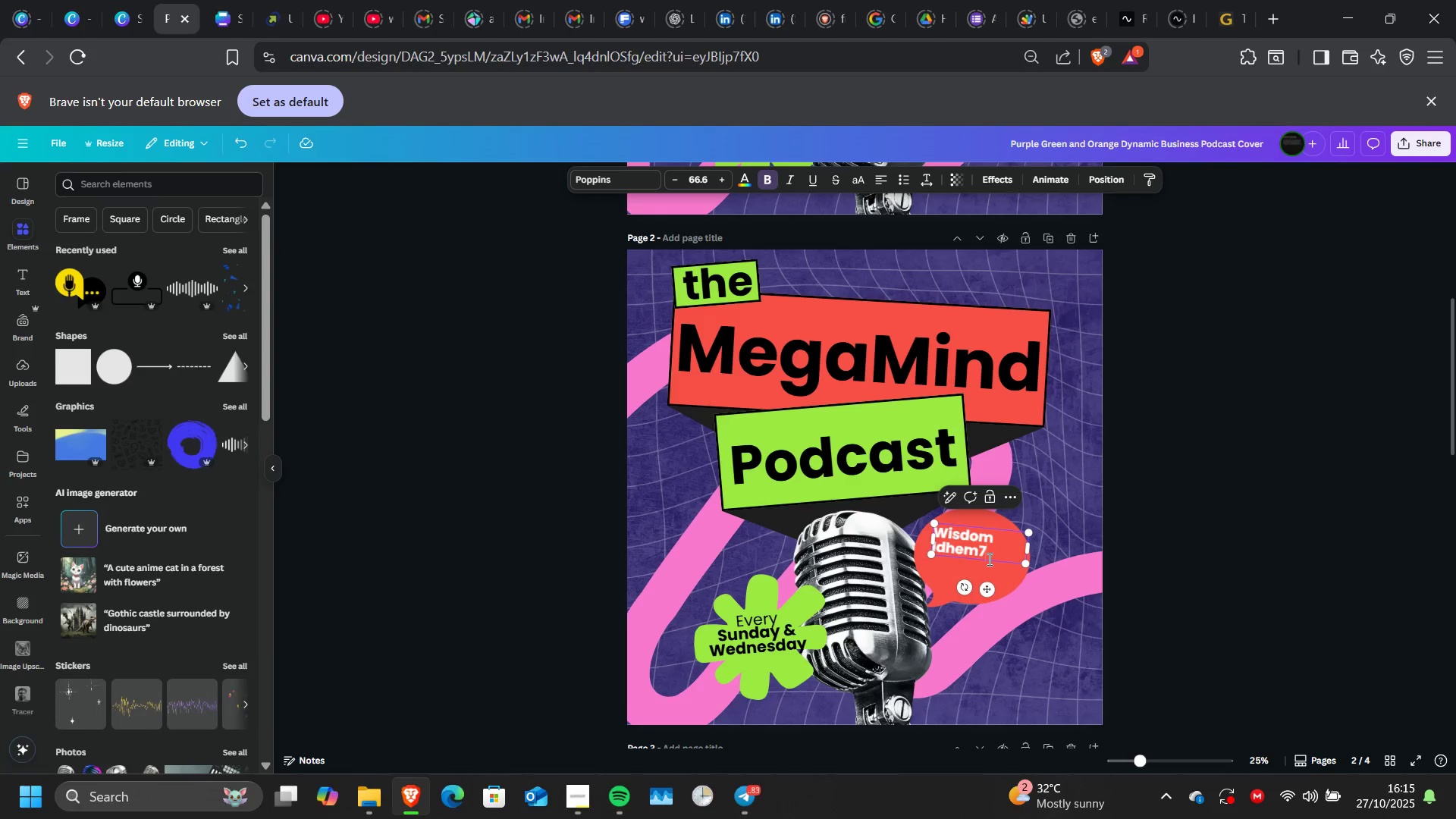 
key(Shift+ArrowRight)
 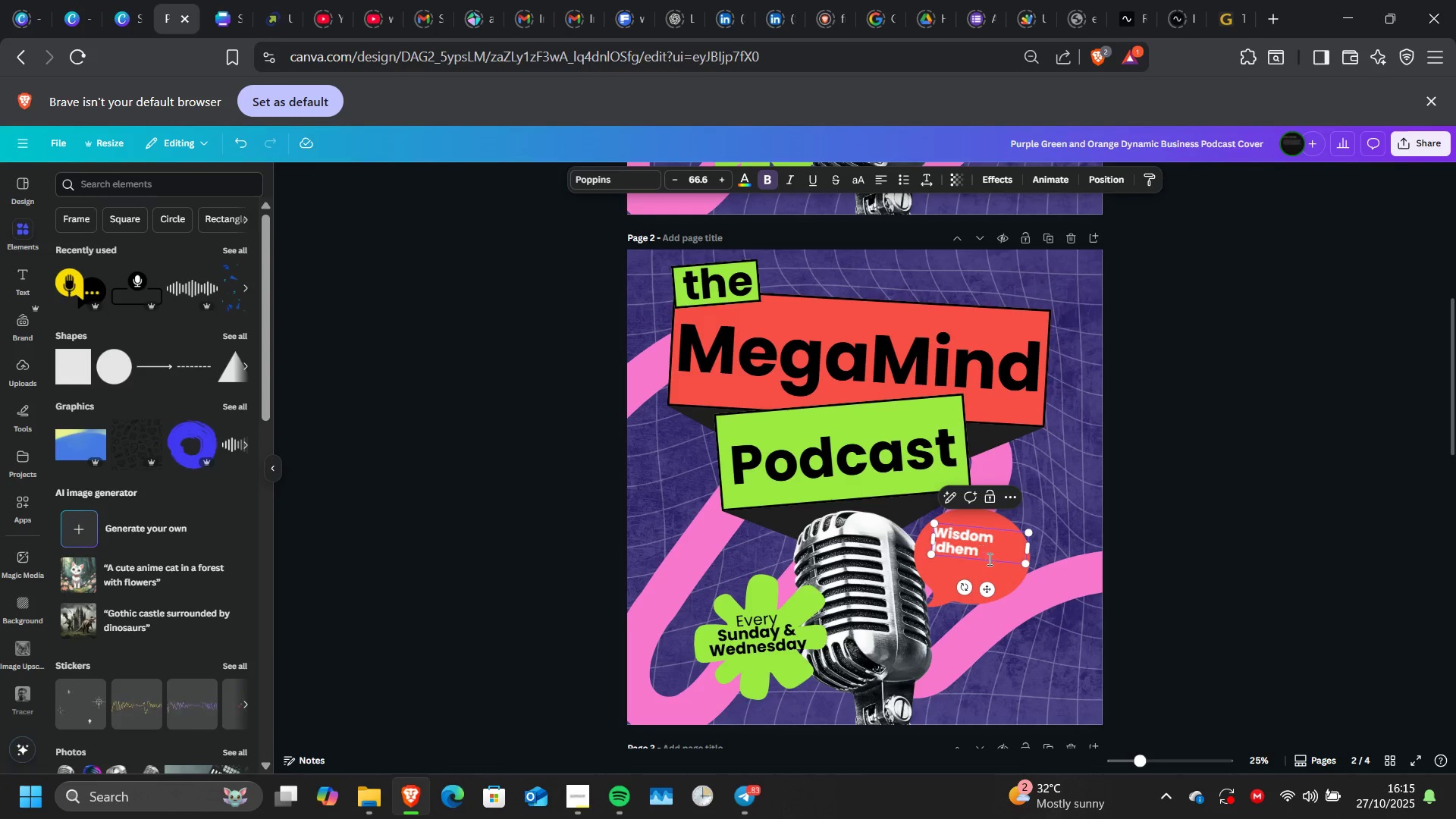 
key(Shift+Backspace)
 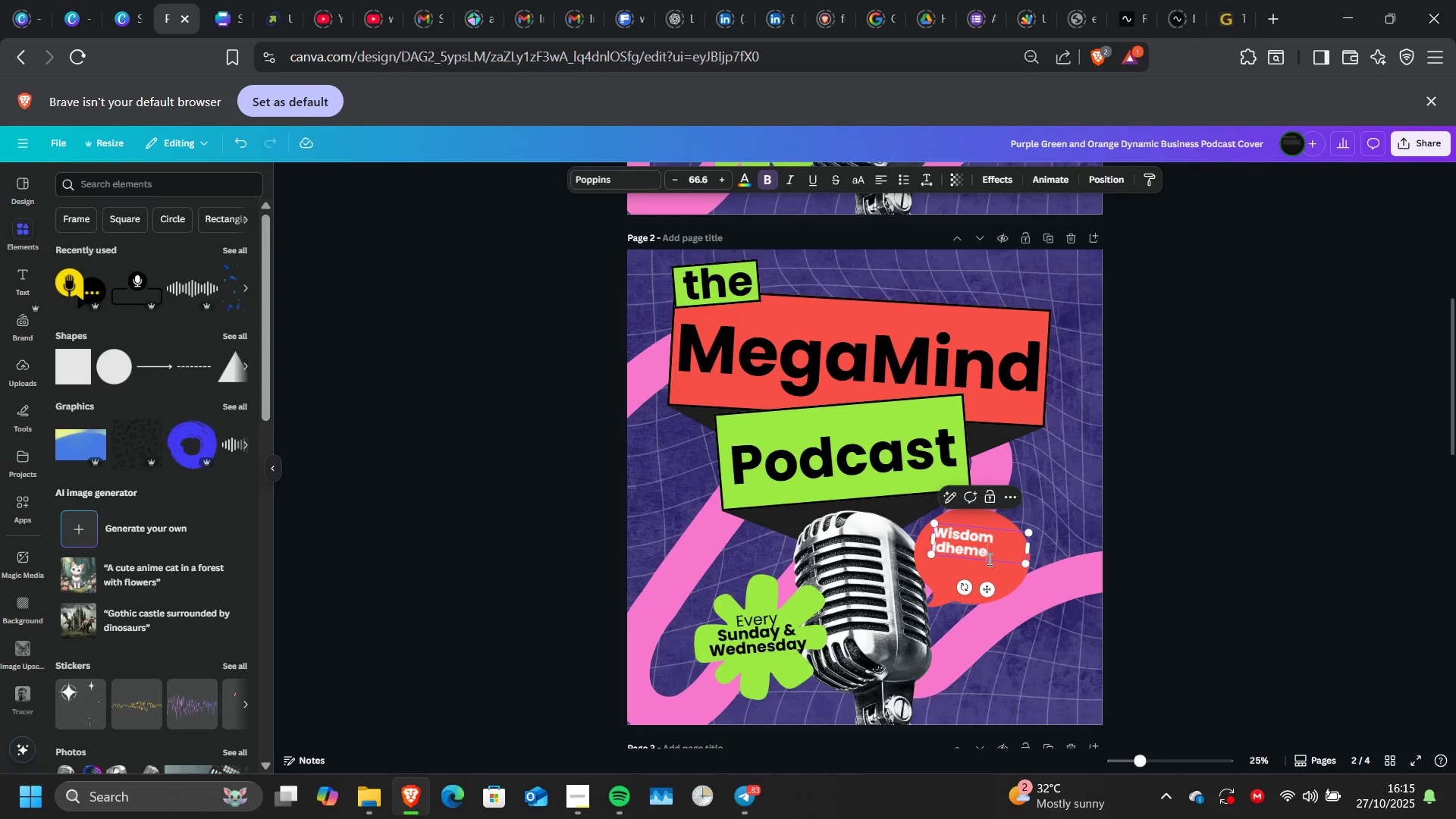 
key(Shift+E)
 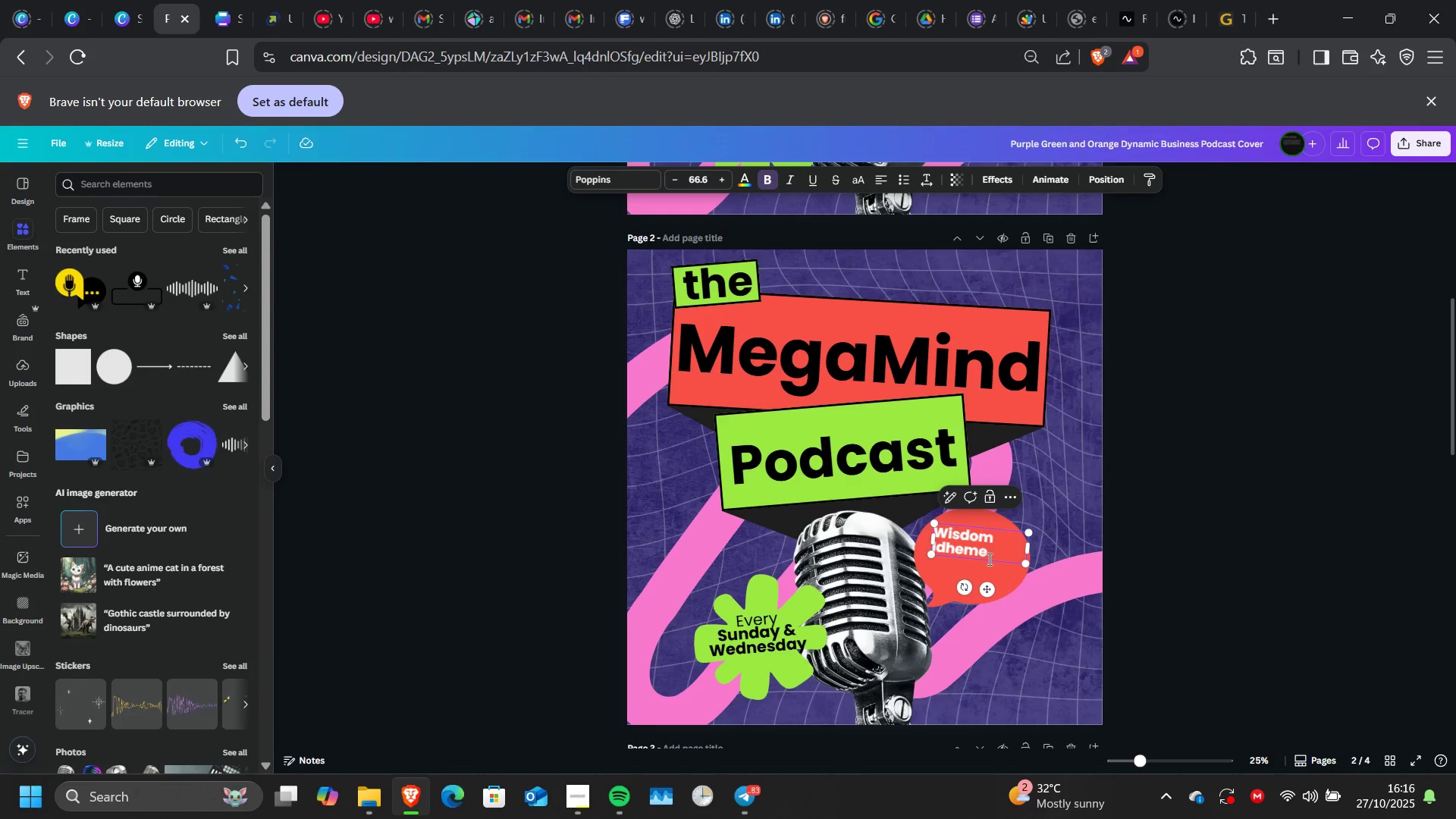 
key(Shift+Space)
 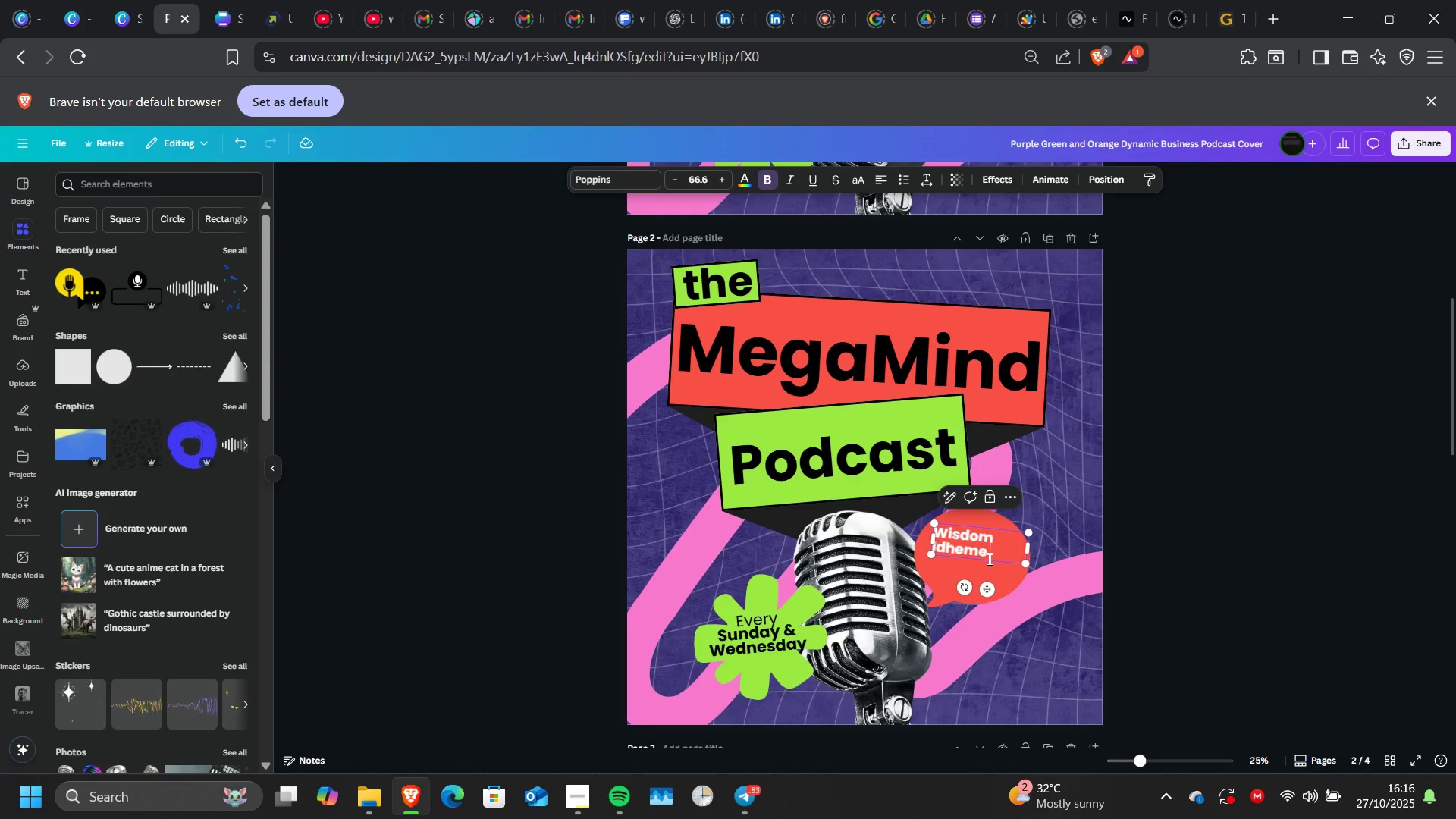 
key(Shift+ShiftLeft)
 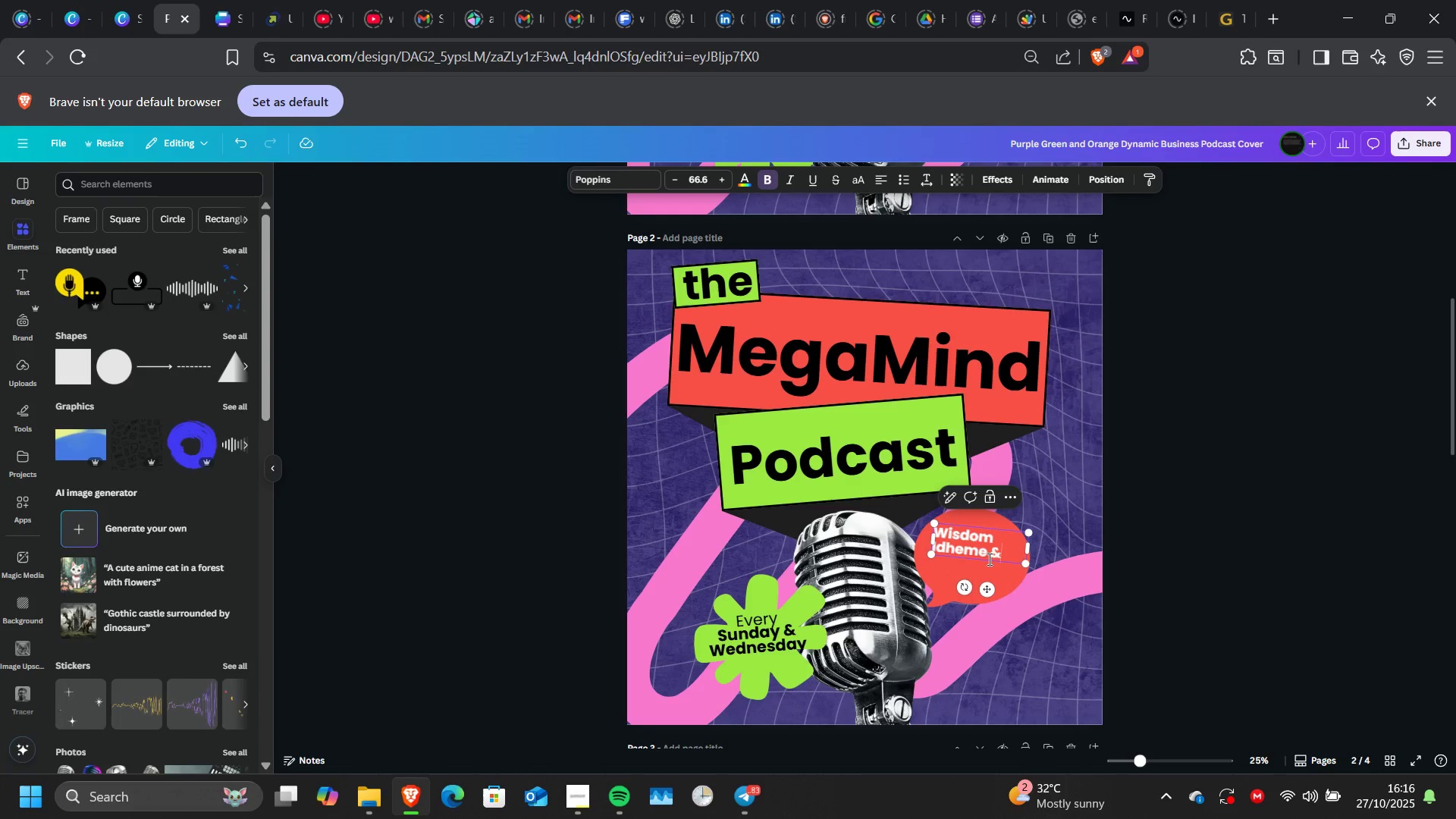 
key(Shift+7)
 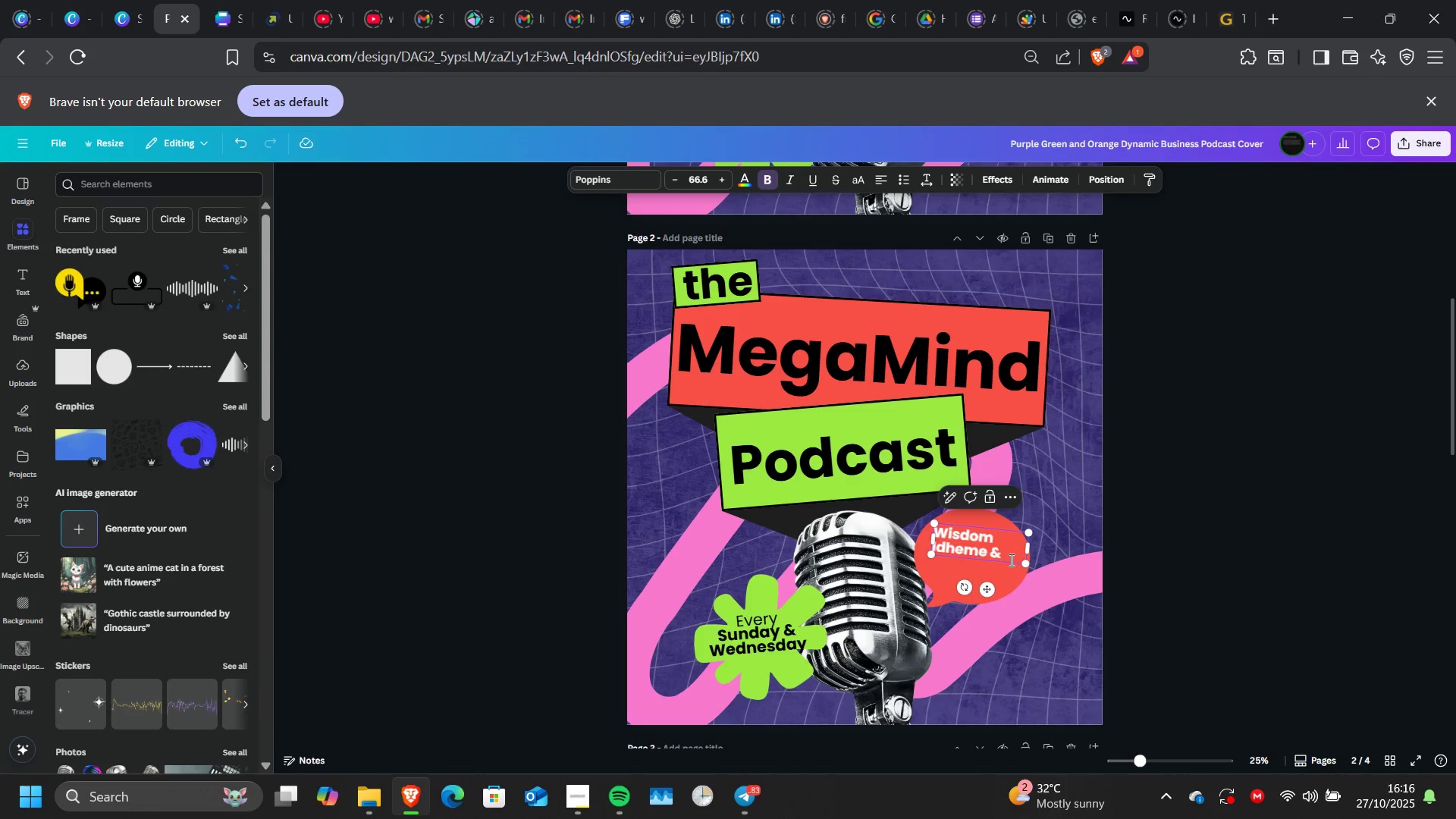 
left_click([1010, 560])
 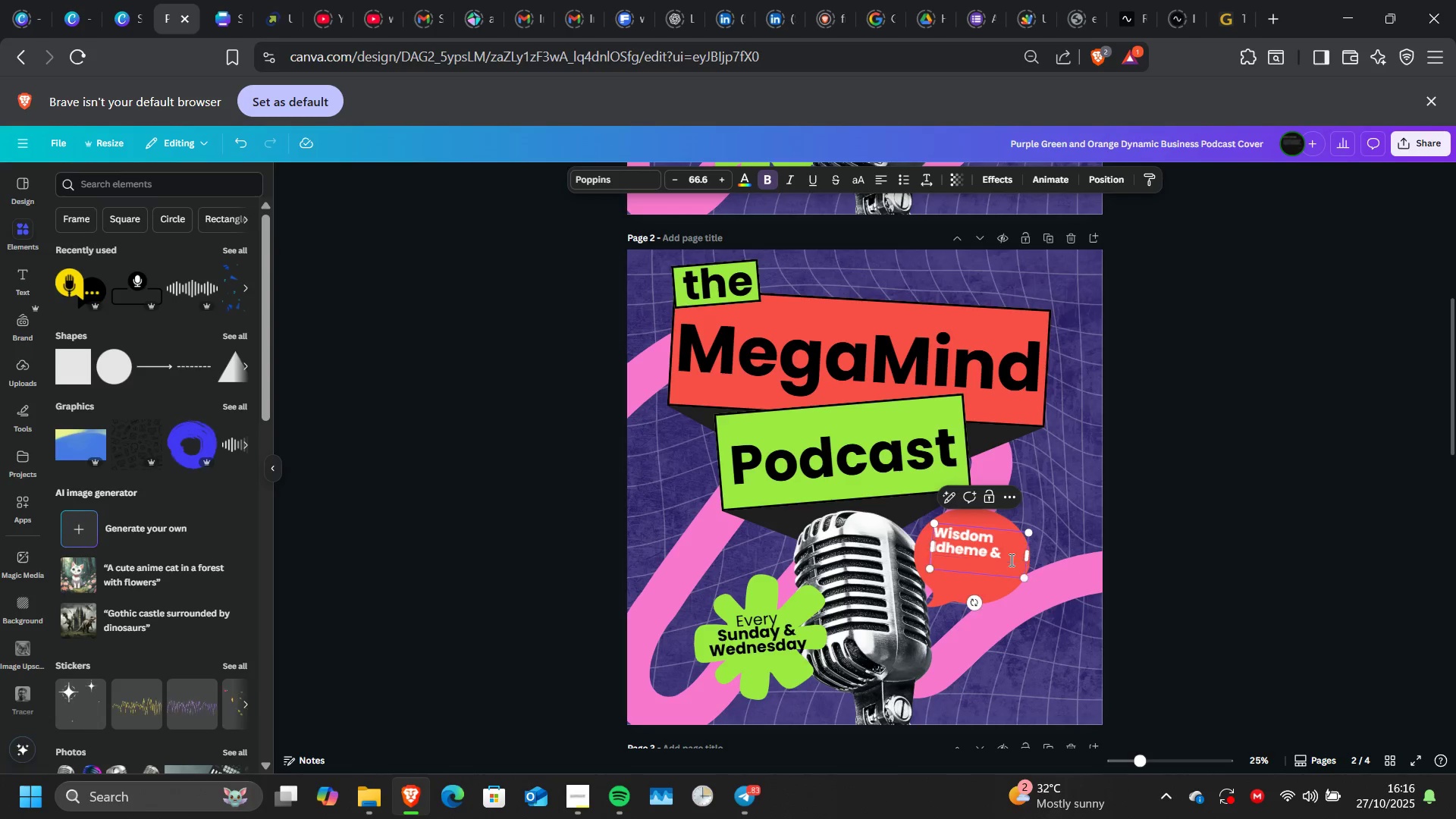 
key(Enter)
 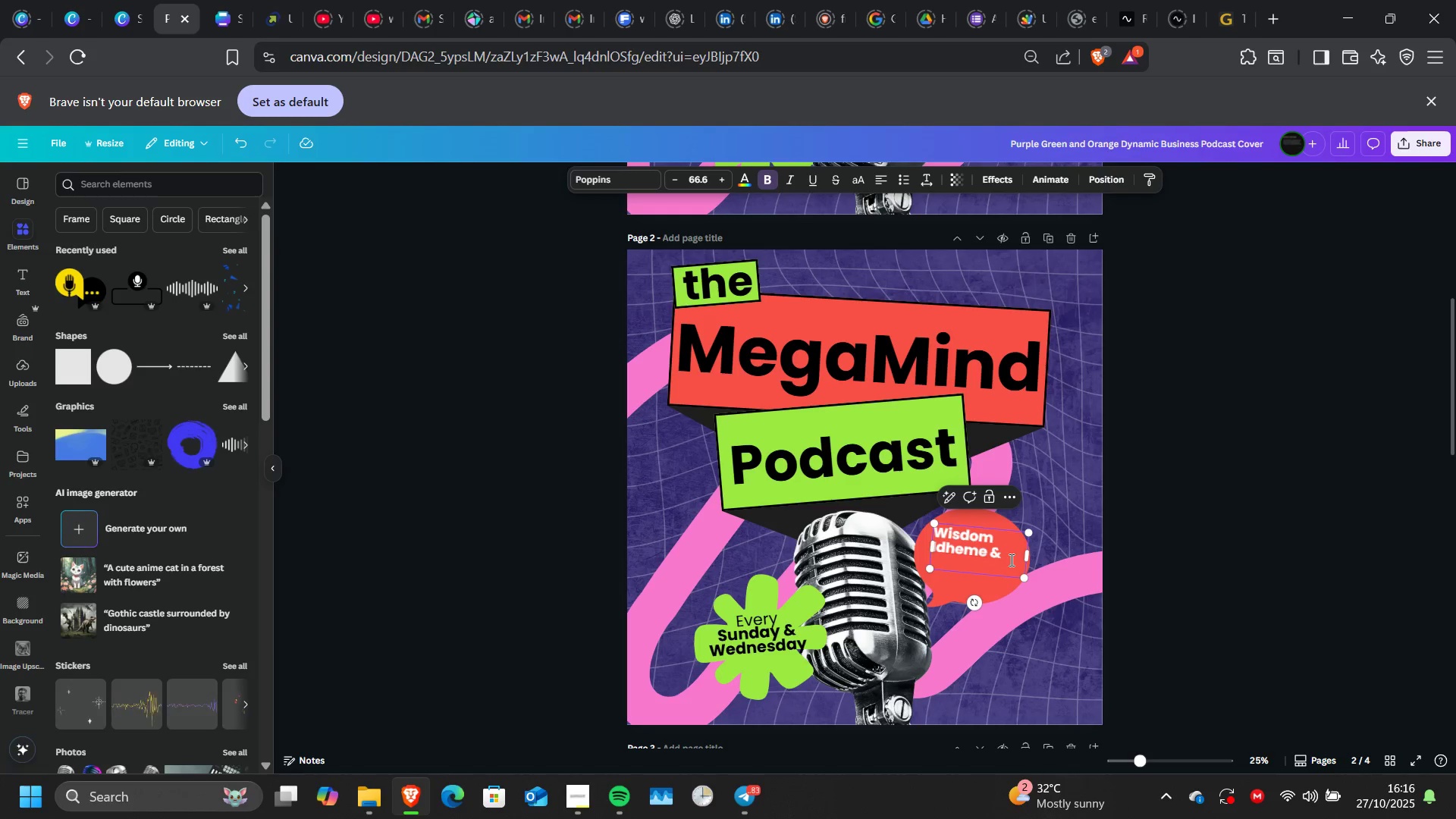 
type(Atarhe Jude )
 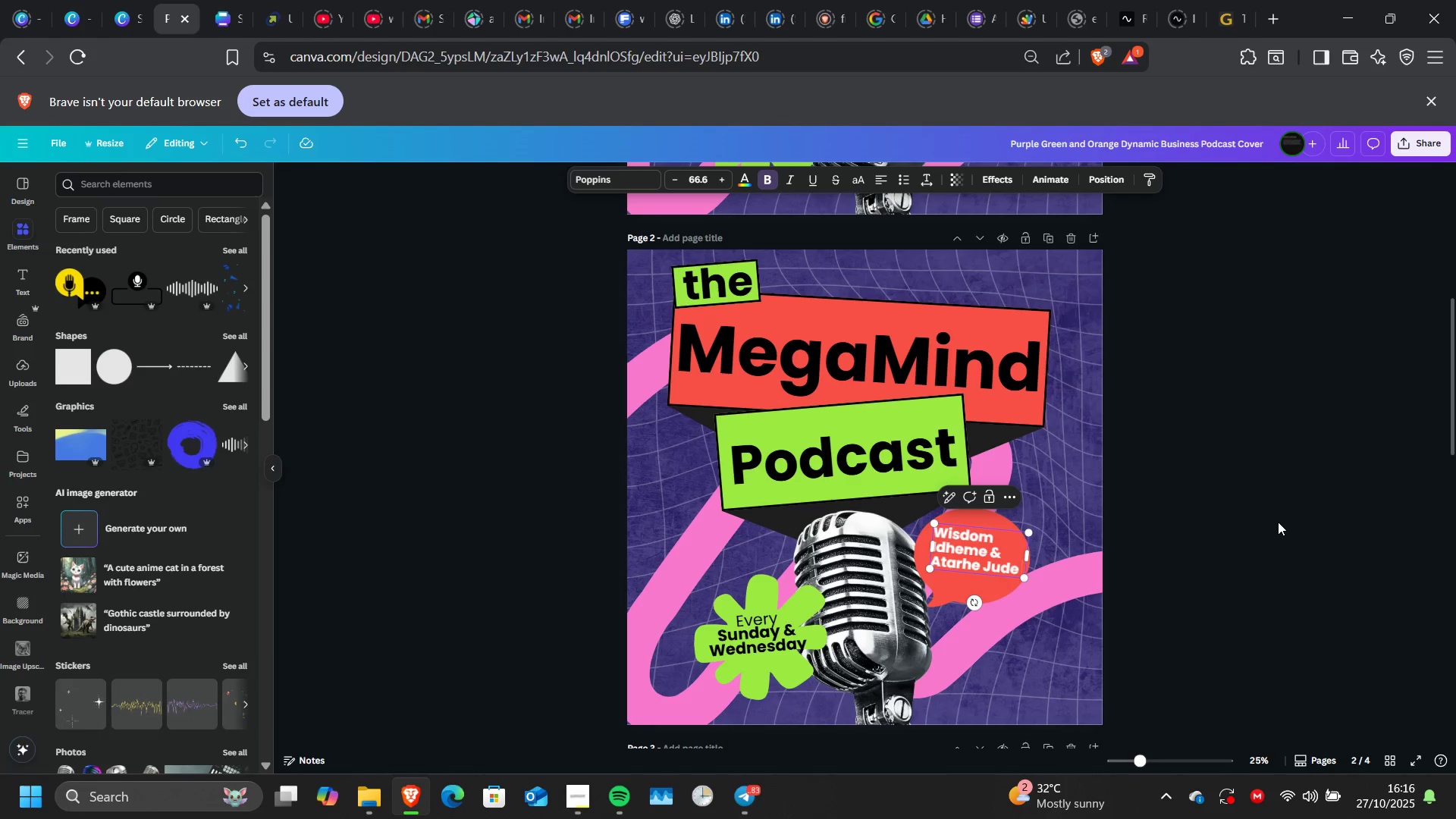 
left_click([1278, 522])
 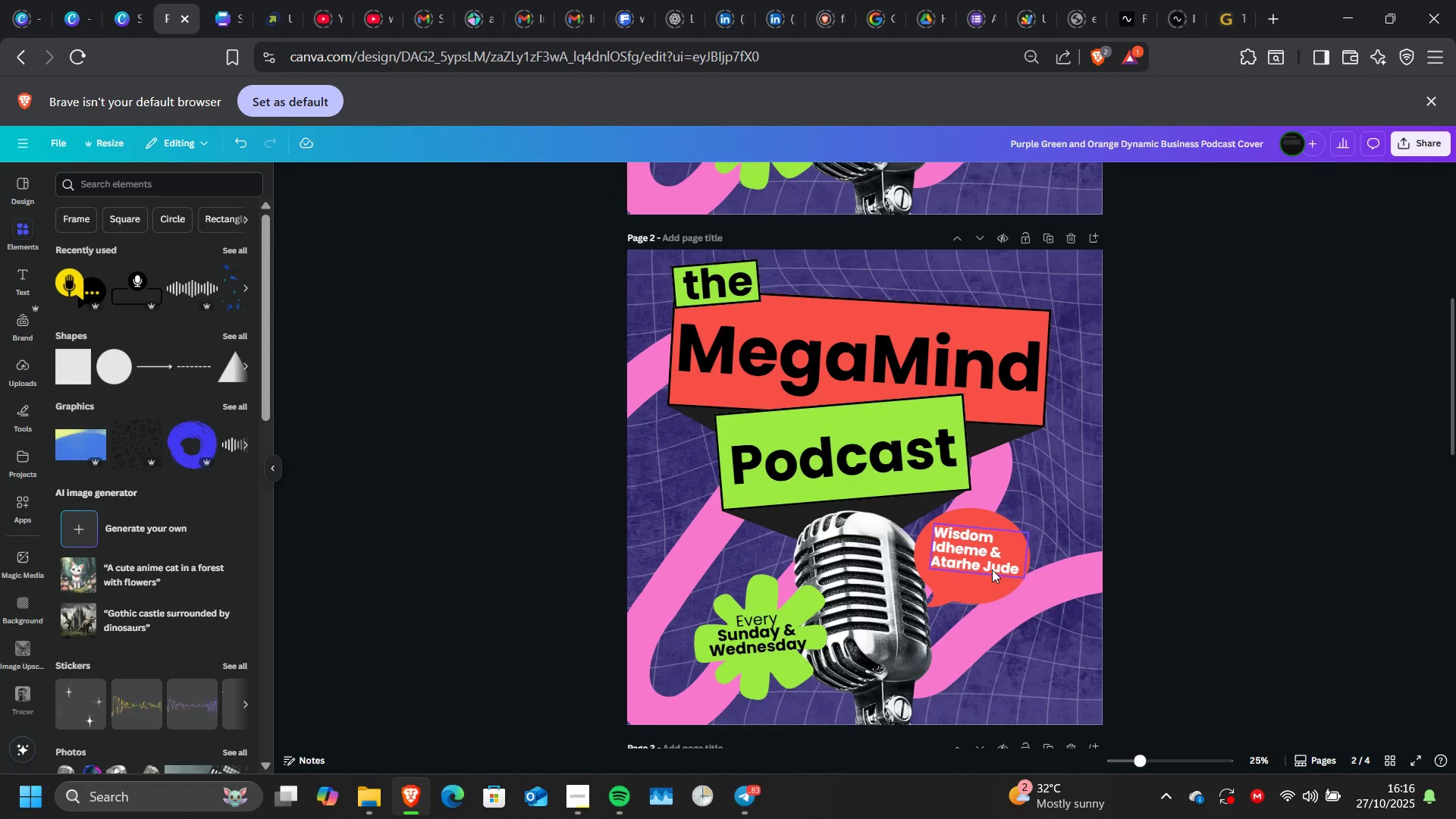 
left_click_drag(start_coordinate=[991, 570], to_coordinate=[993, 576])
 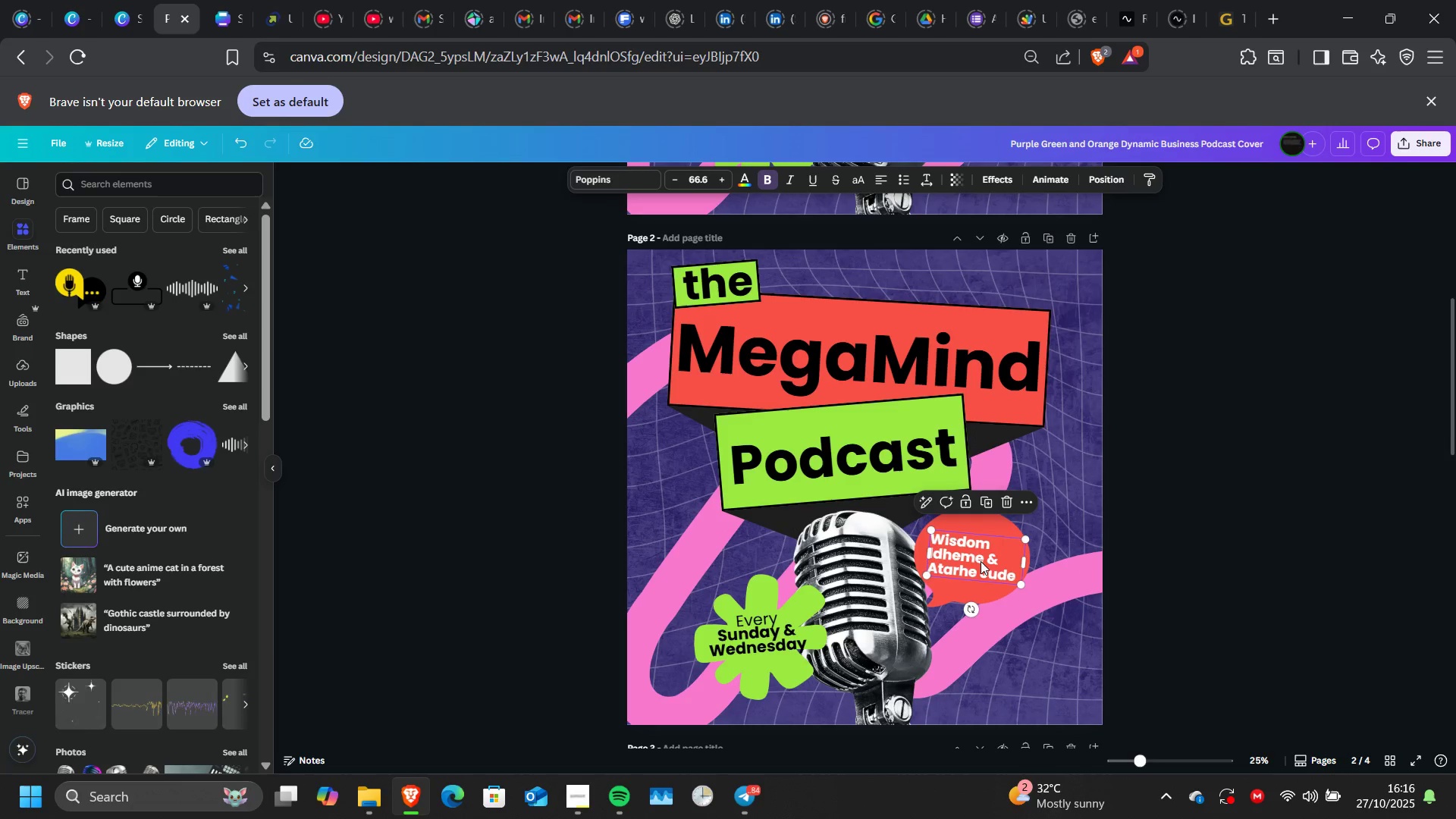 
left_click([983, 560])
 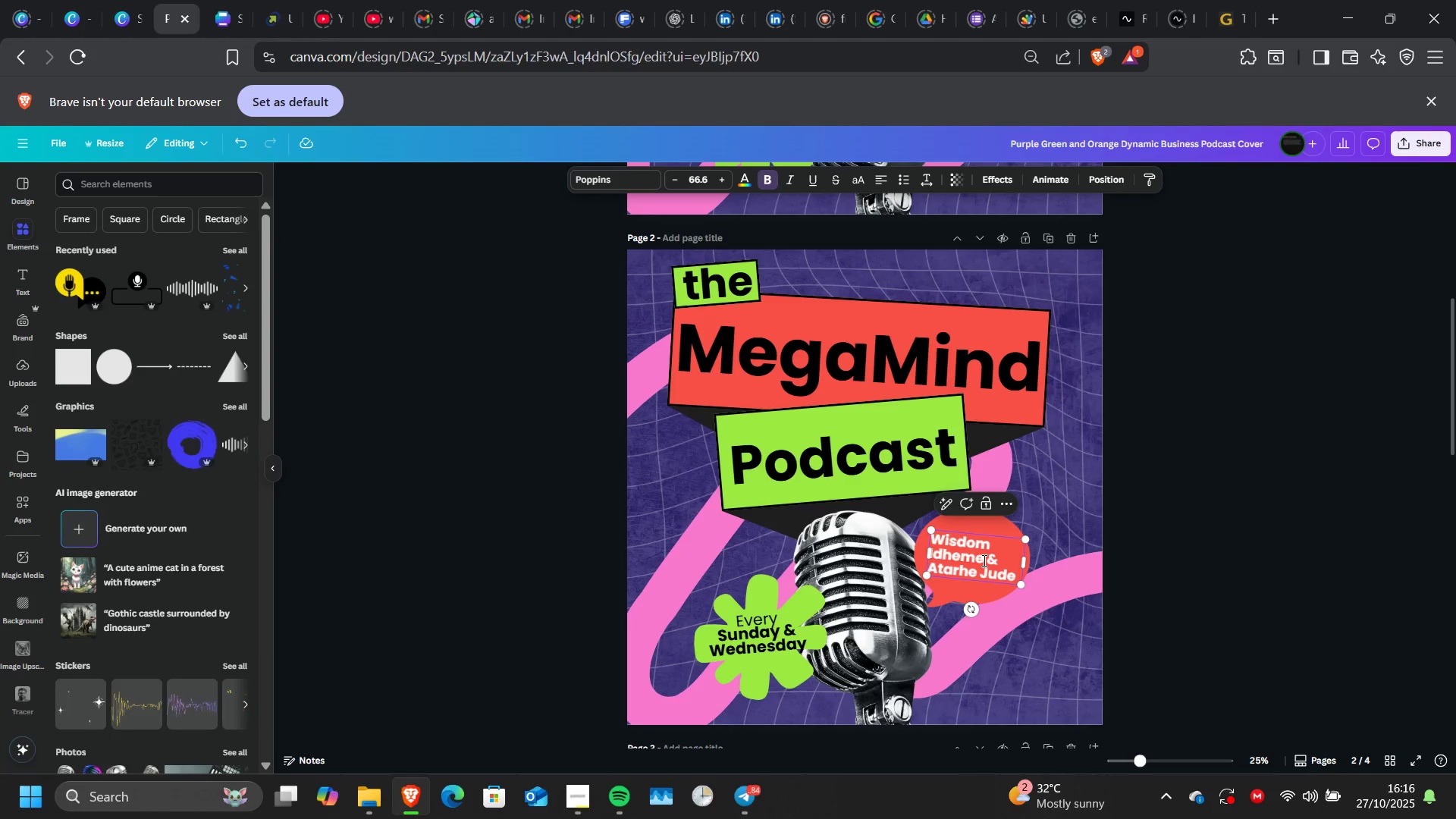 
left_click([983, 560])
 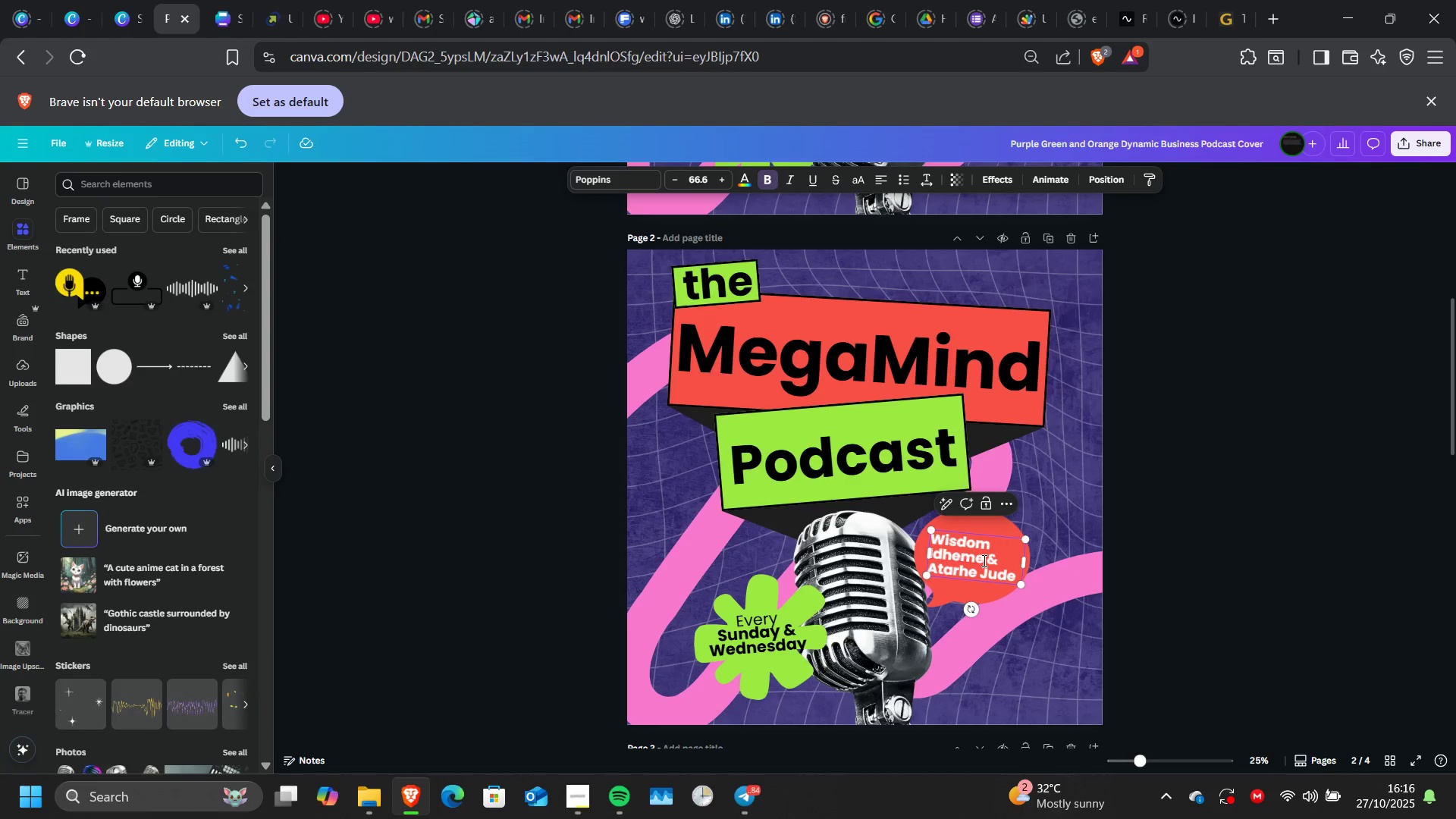 
key(Space)
 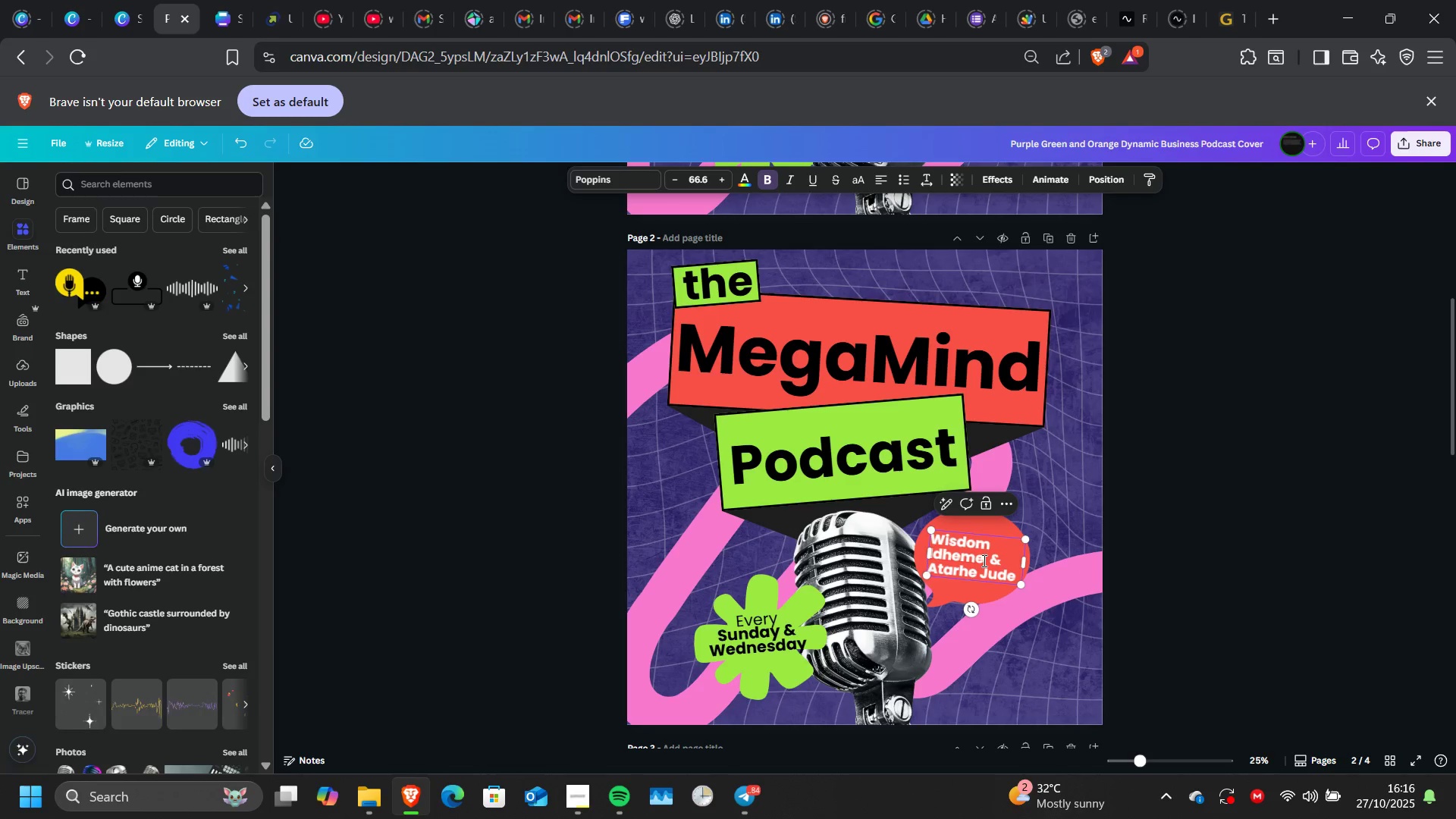 
key(Space)
 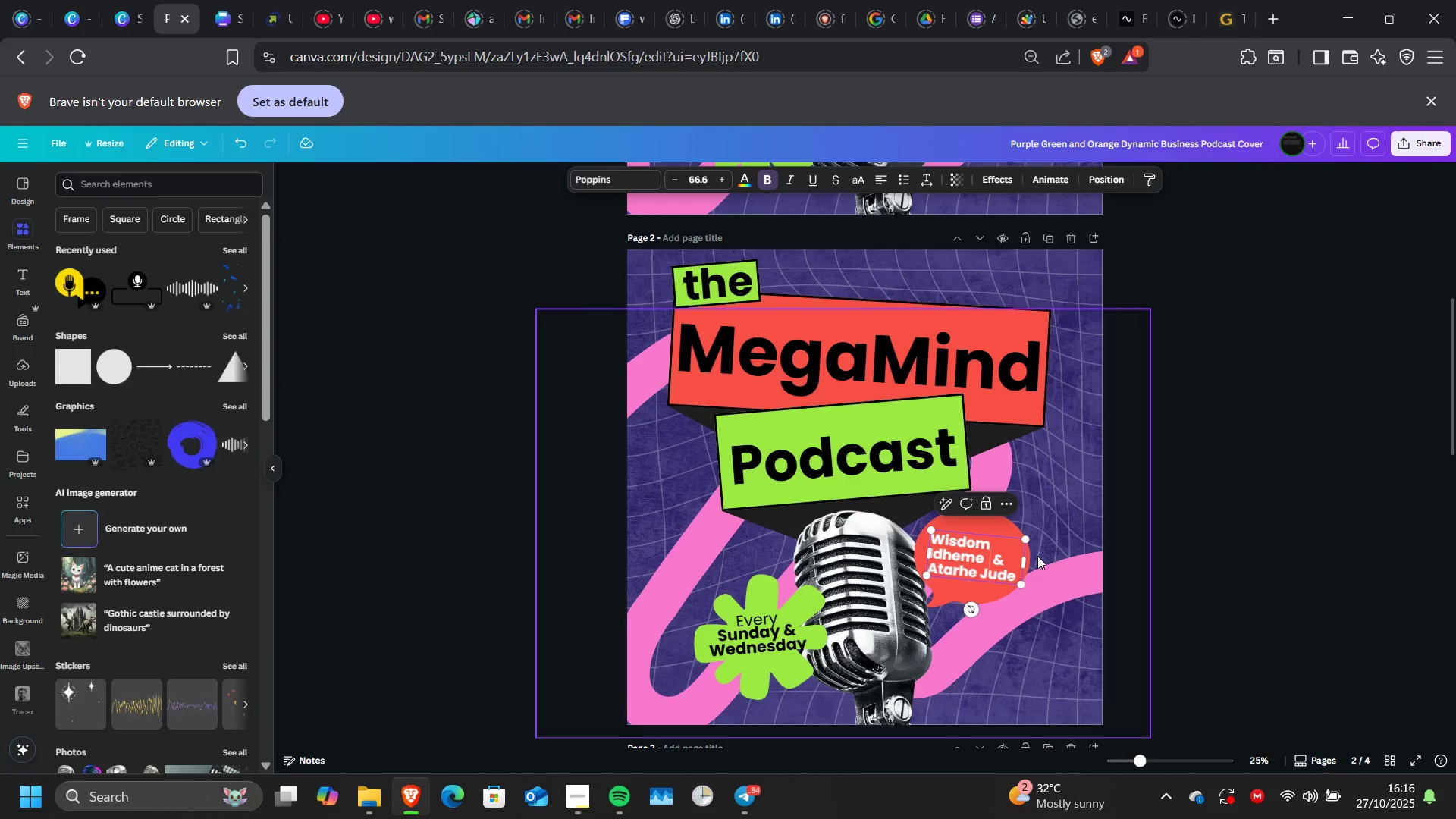 
left_click_drag(start_coordinate=[1030, 558], to_coordinate=[1103, 573])
 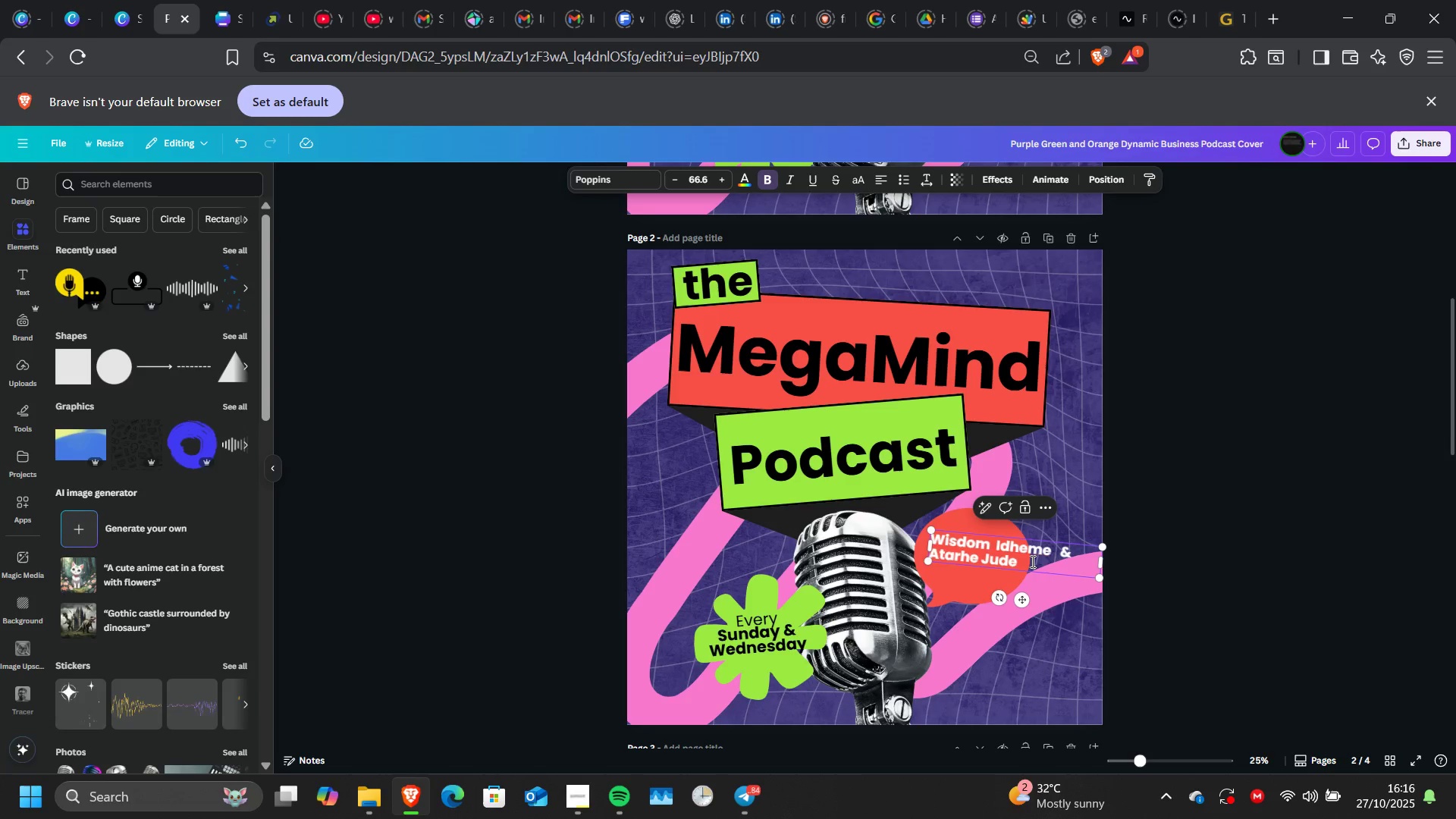 
left_click([1031, 561])
 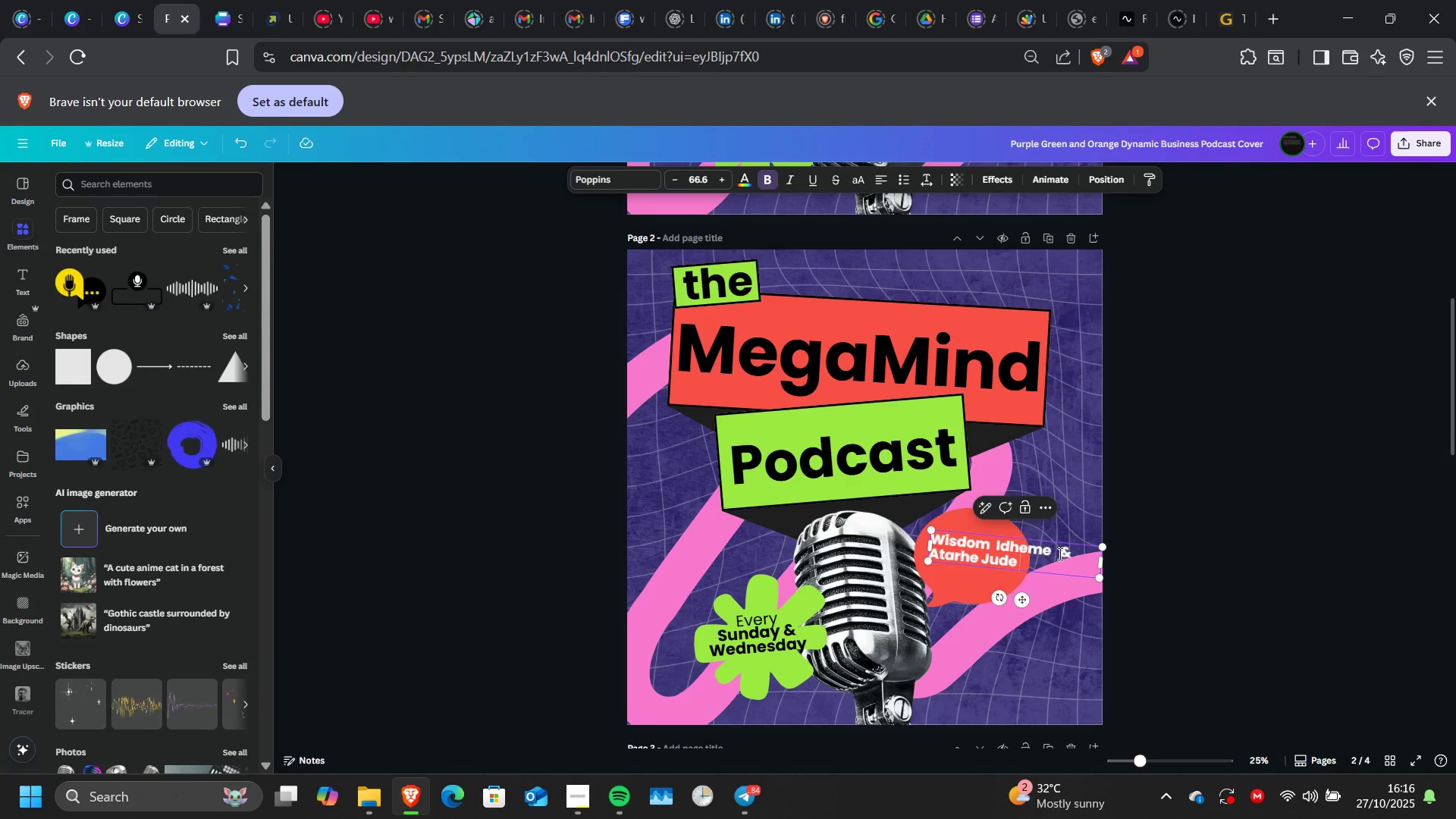 
left_click([1059, 554])
 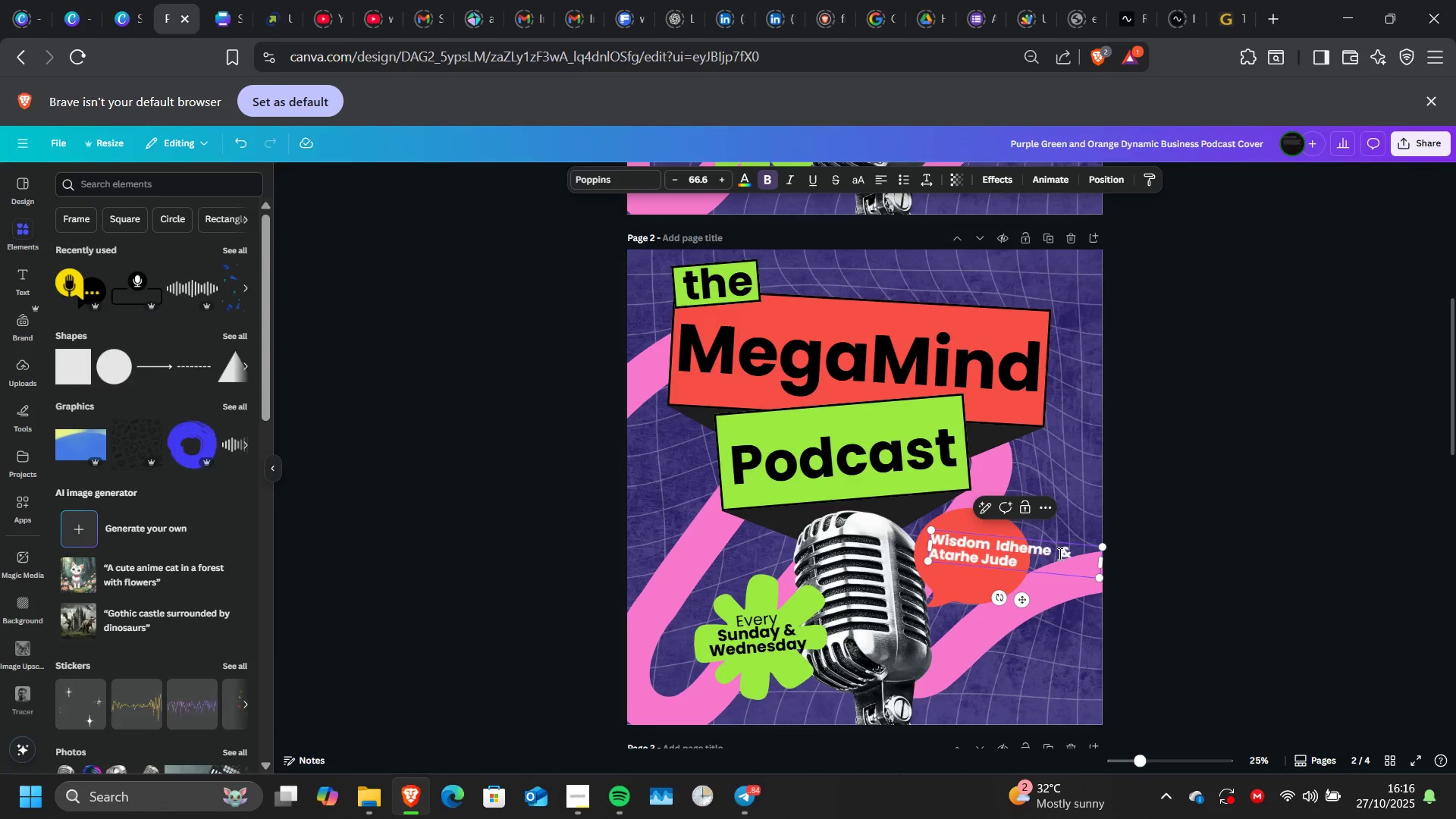 
key(Enter)
 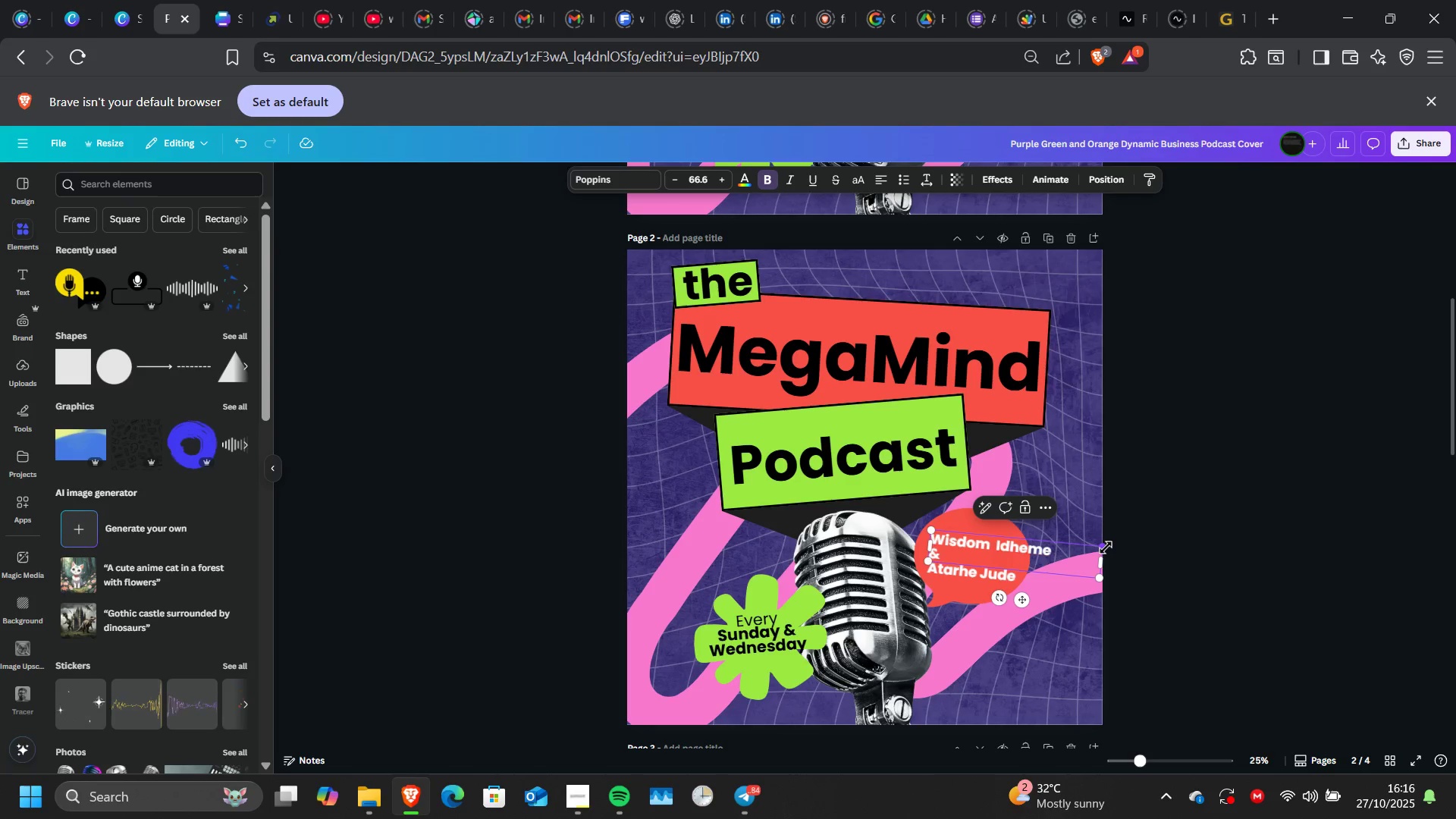 
left_click_drag(start_coordinate=[1104, 548], to_coordinate=[1037, 554])
 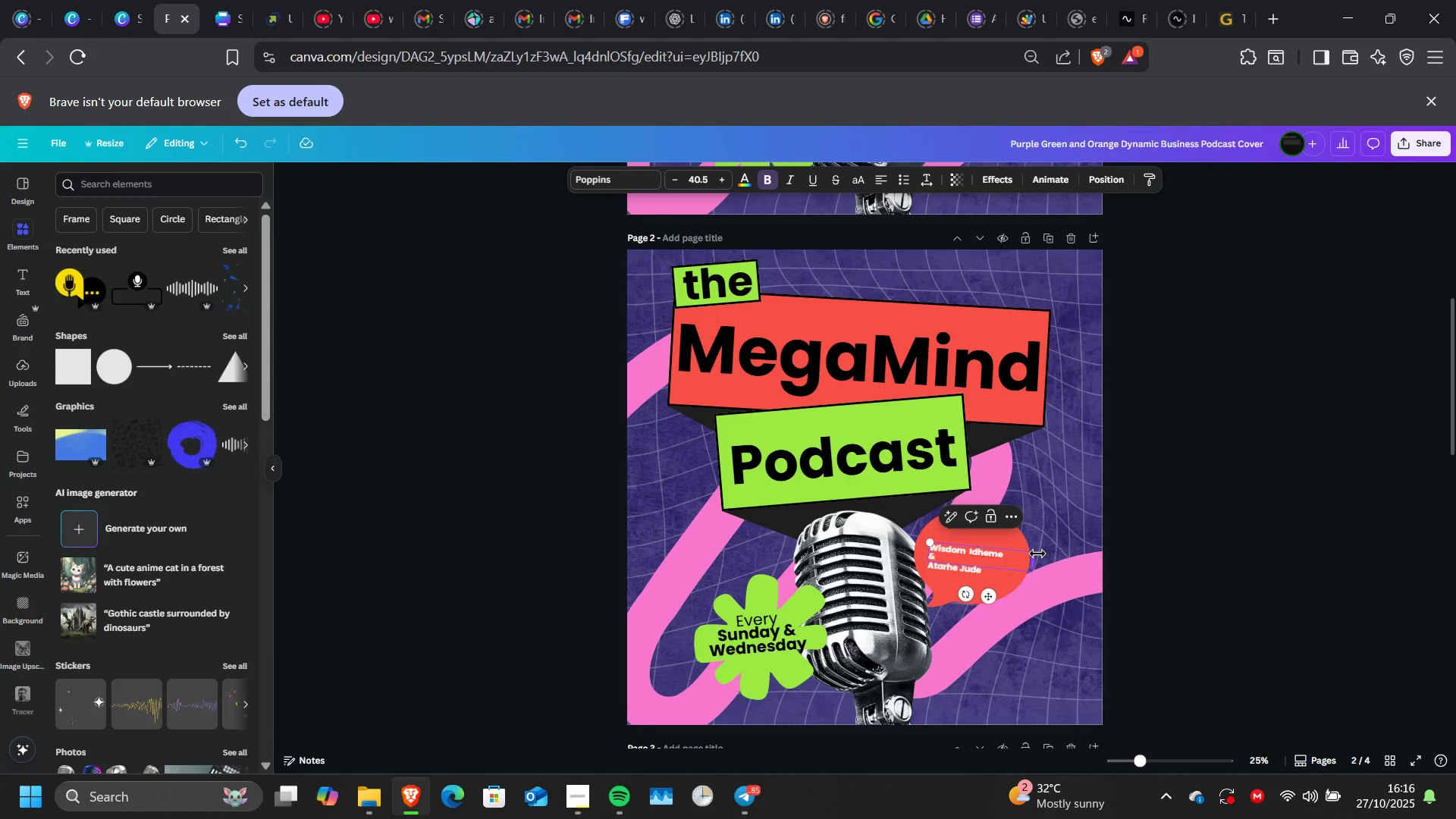 
key(Control+Z)
 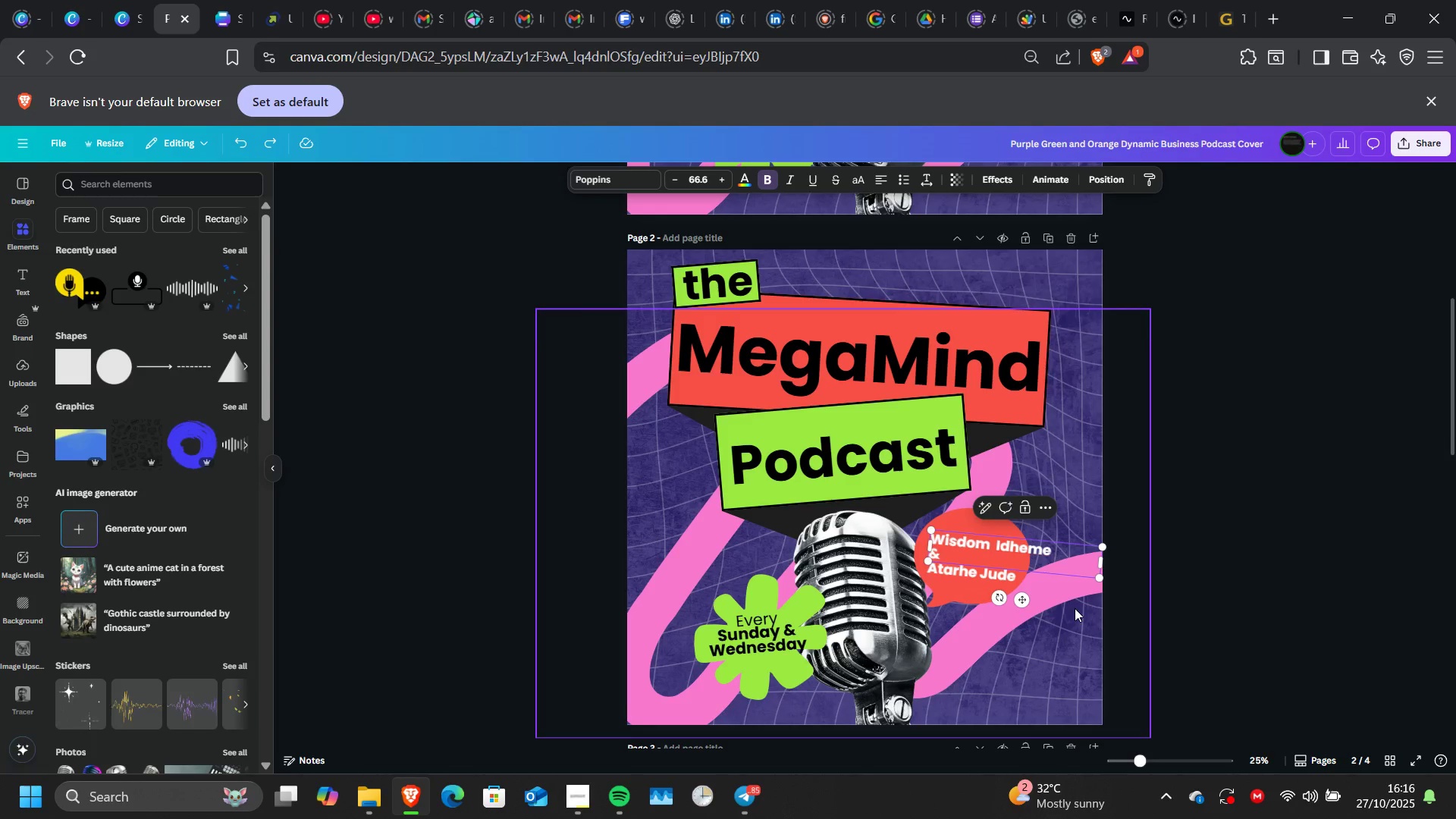 
left_click([1075, 608])
 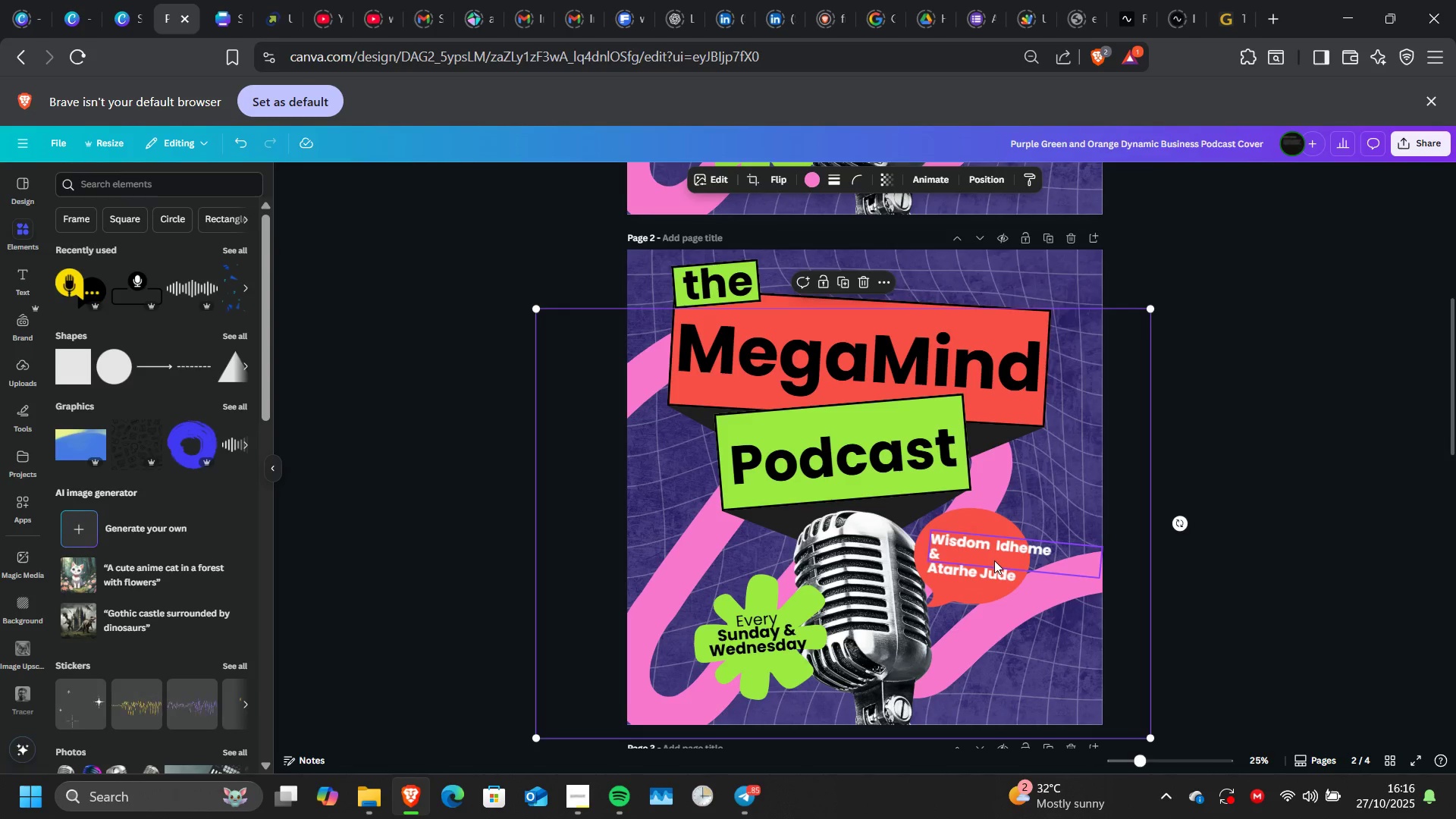 
left_click([994, 560])
 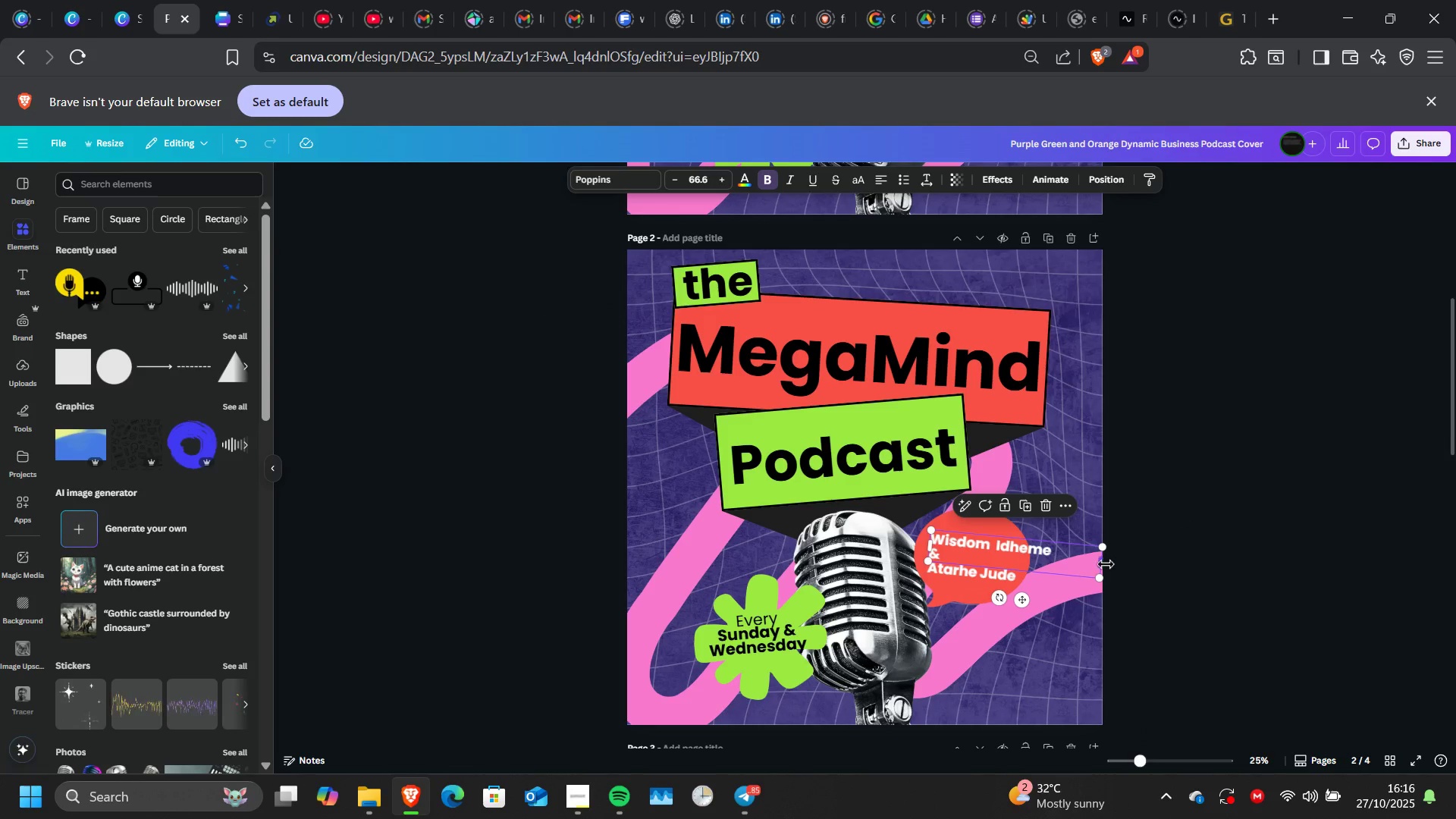 
left_click_drag(start_coordinate=[1105, 564], to_coordinate=[1038, 560])
 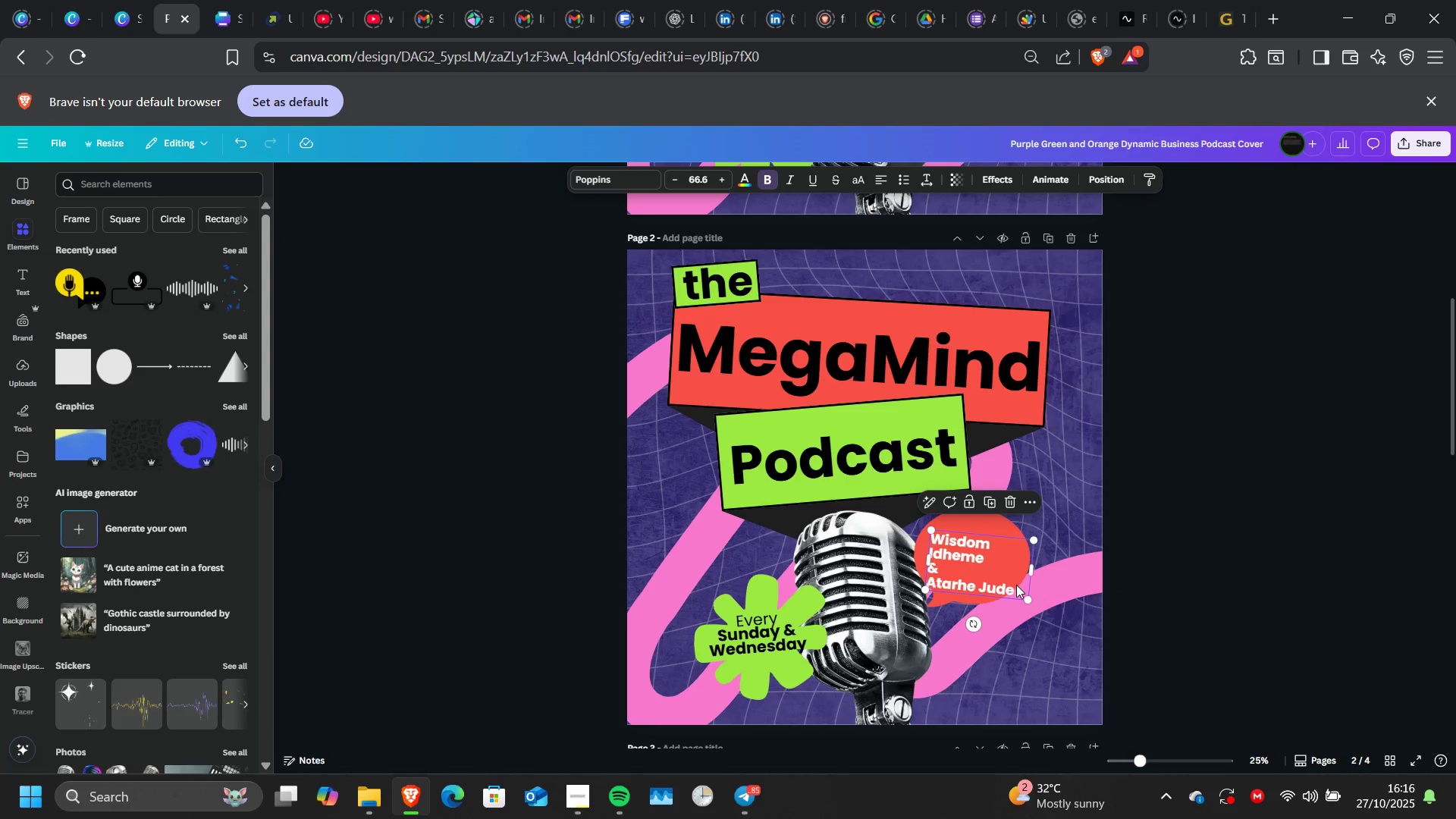 
left_click([1016, 585])
 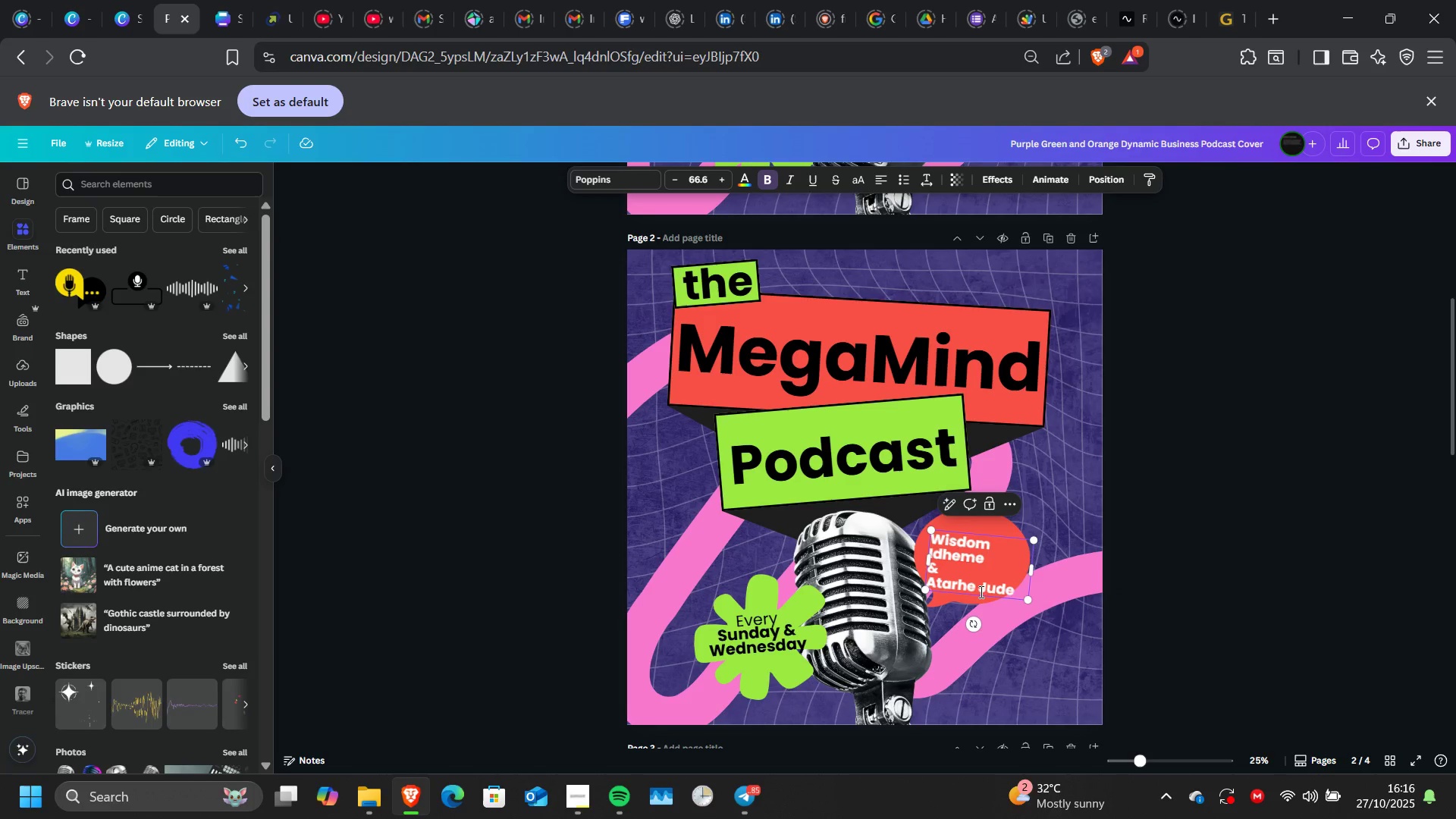 
left_click([980, 592])
 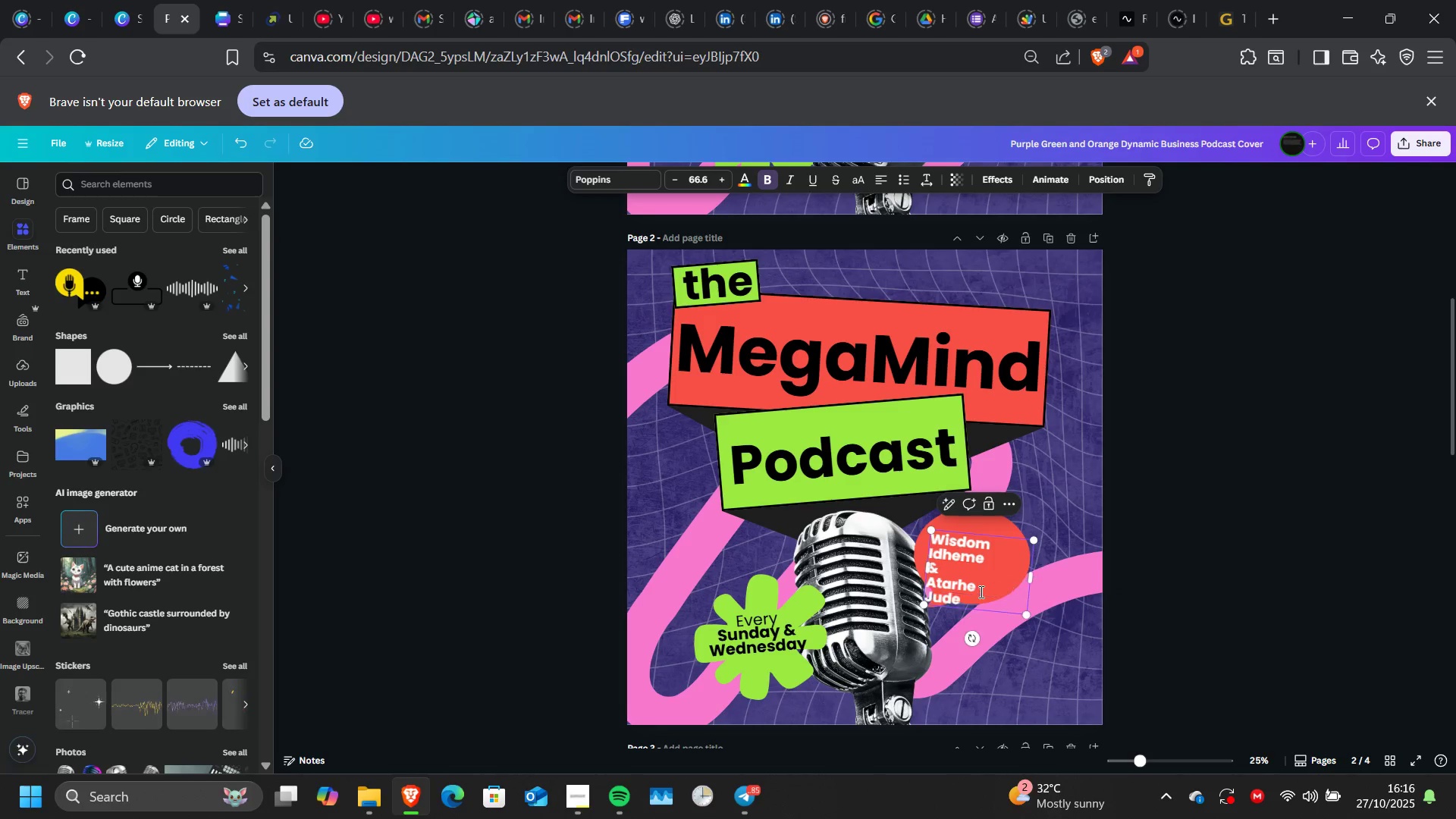 
key(Enter)
 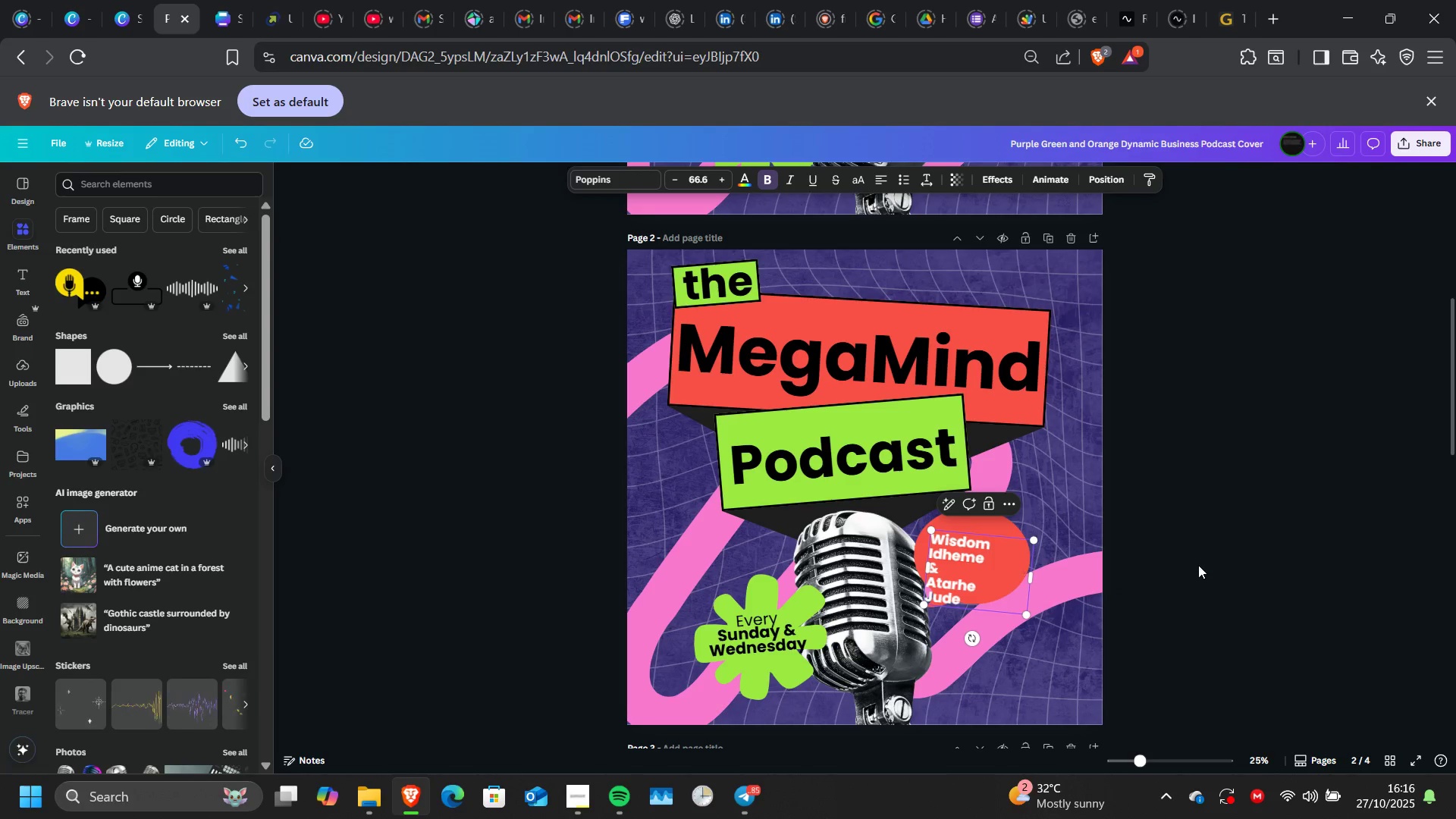 
left_click([1198, 565])
 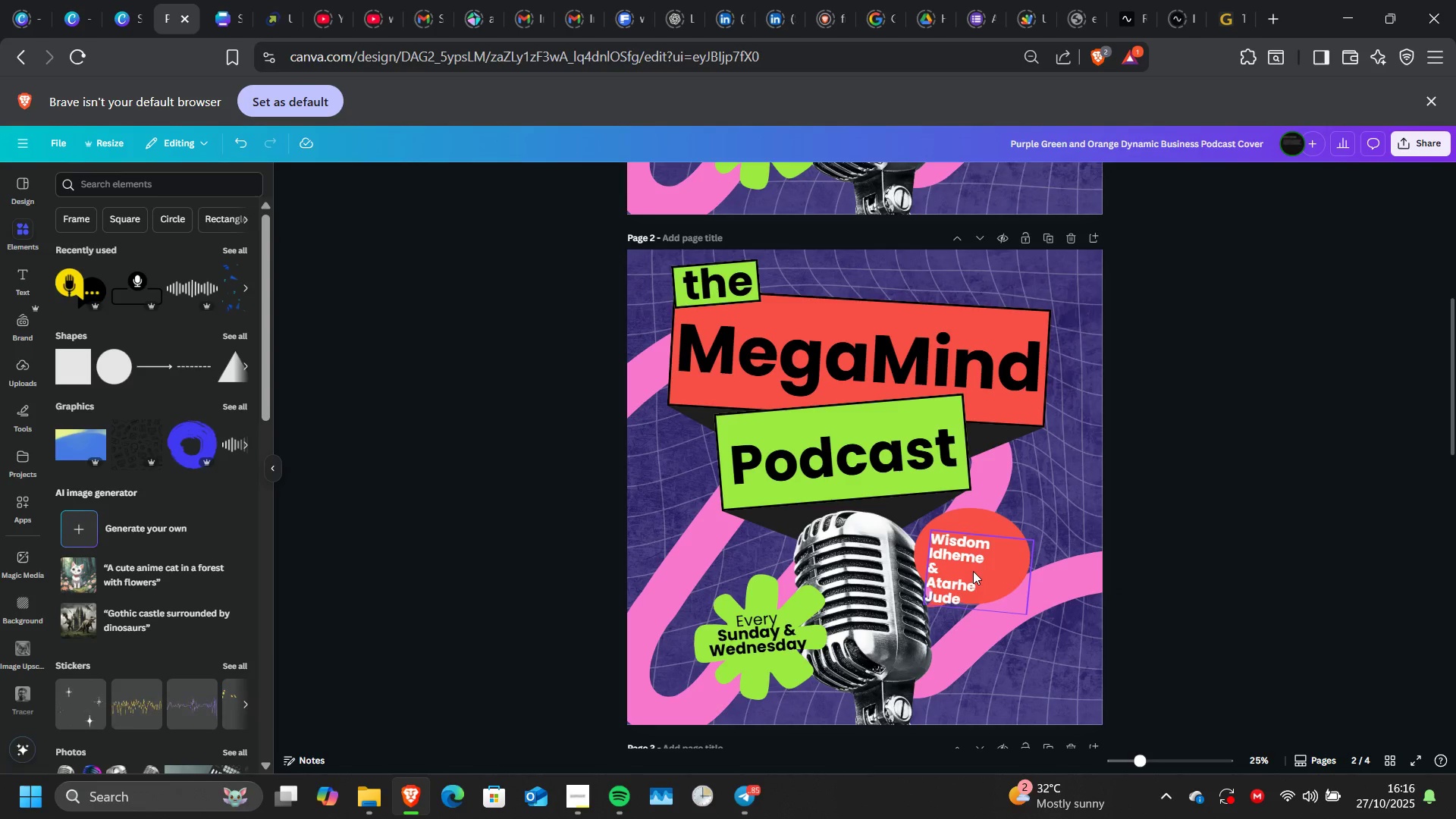 
left_click_drag(start_coordinate=[973, 571], to_coordinate=[986, 559])
 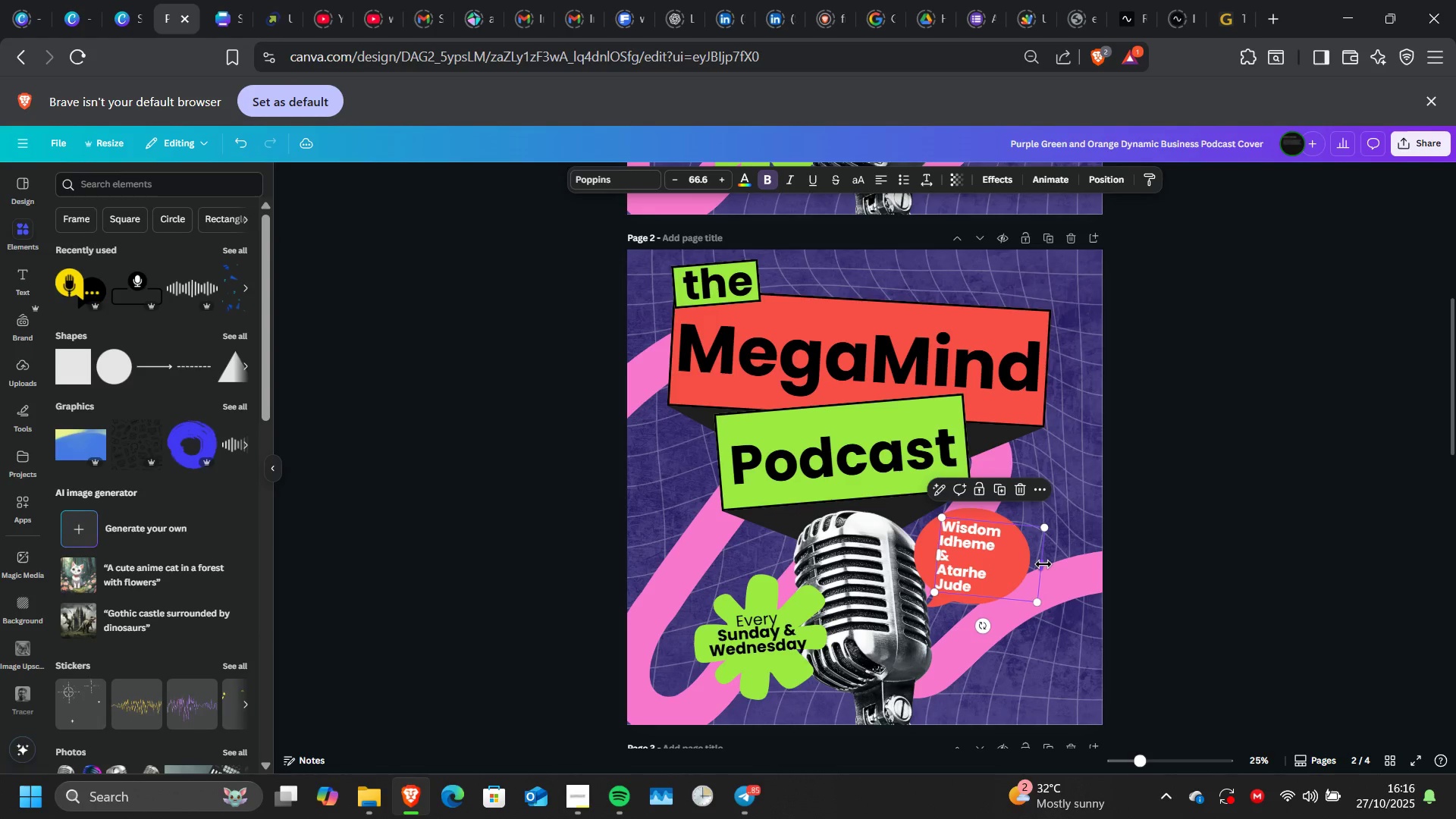 
left_click_drag(start_coordinate=[1043, 564], to_coordinate=[1005, 554])
 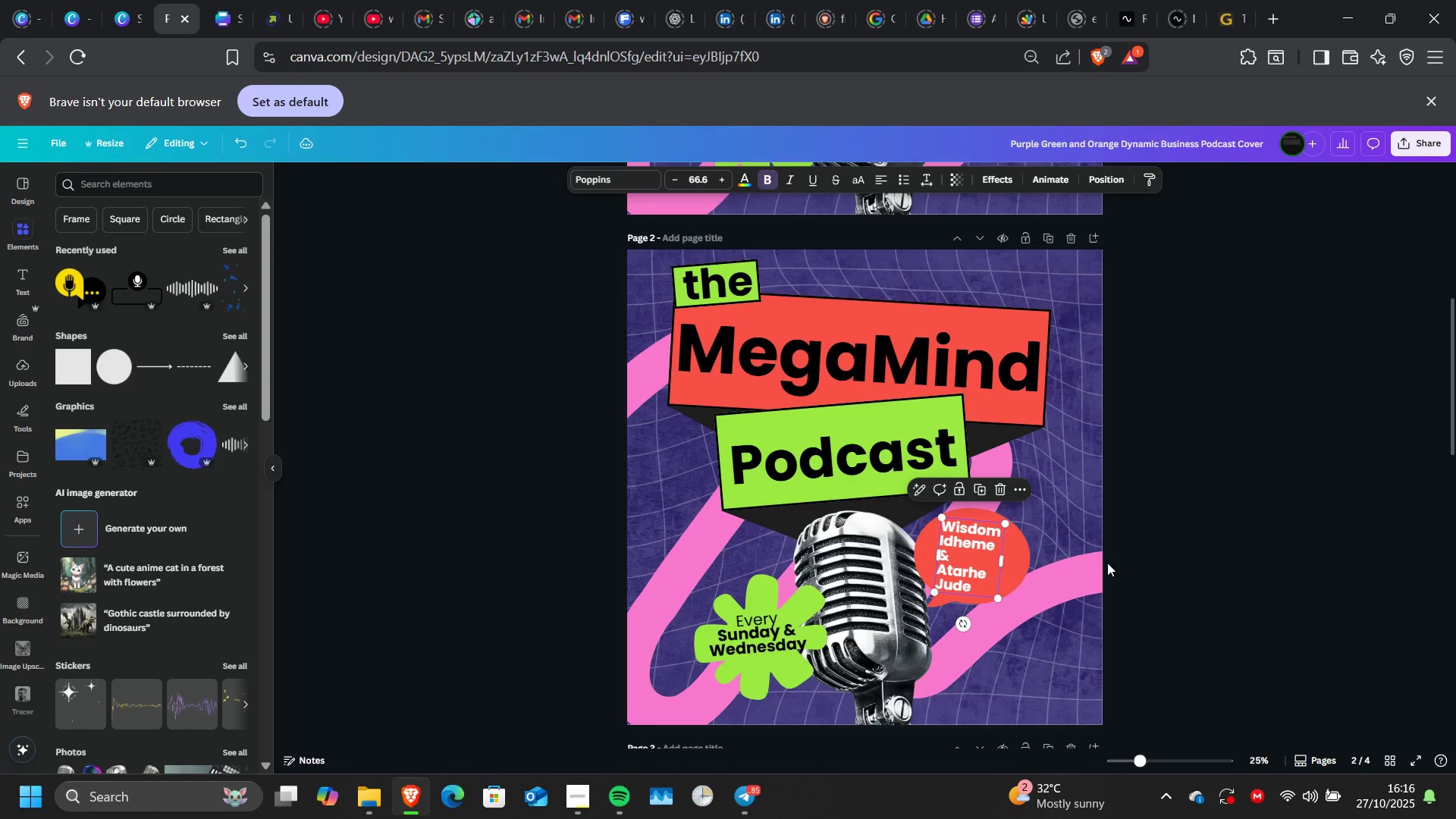 
left_click([1107, 563])
 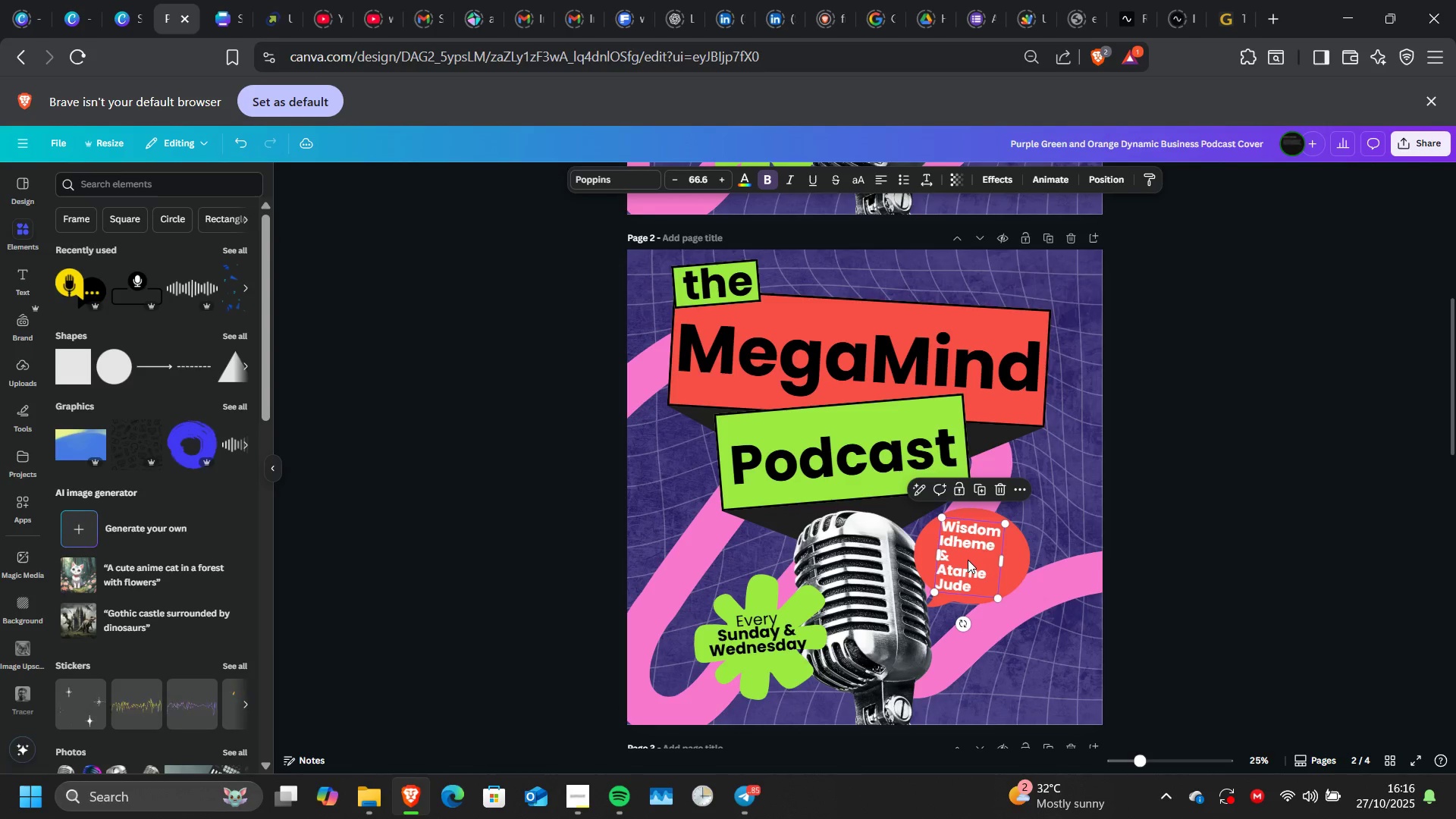 
left_click([968, 560])
 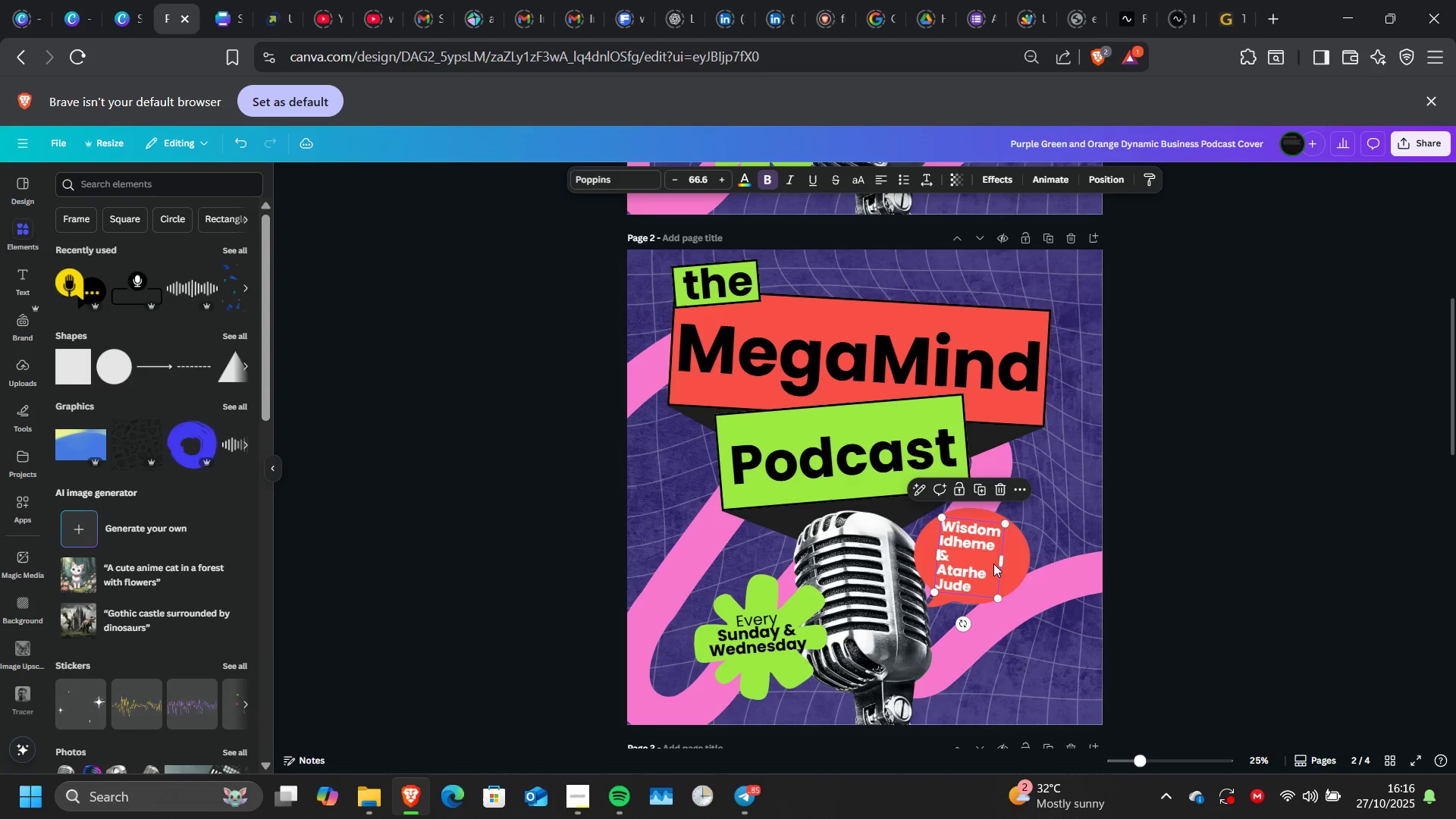 
double_click([987, 566])
 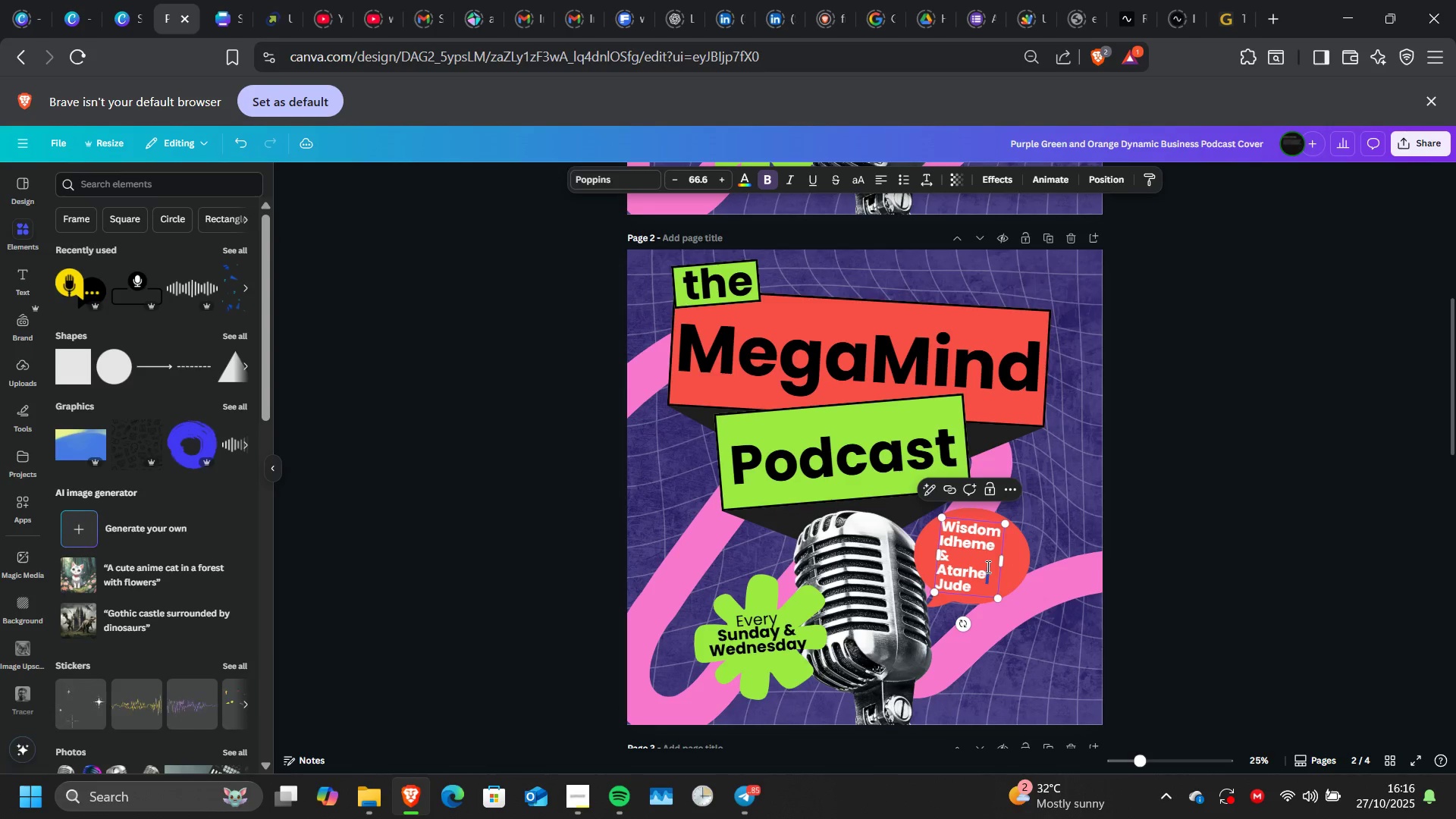 
triple_click([987, 566])
 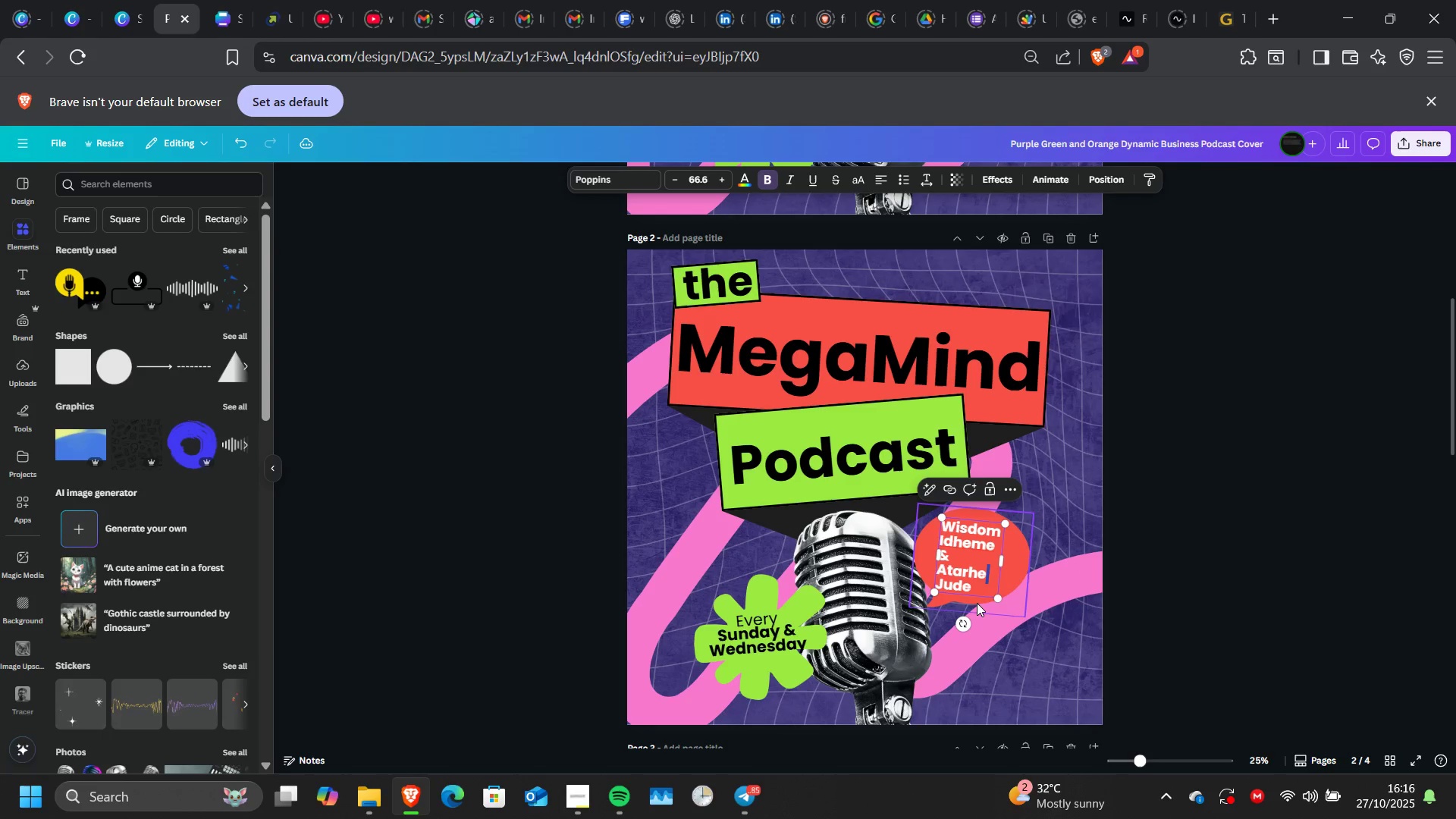 
left_click([977, 603])
 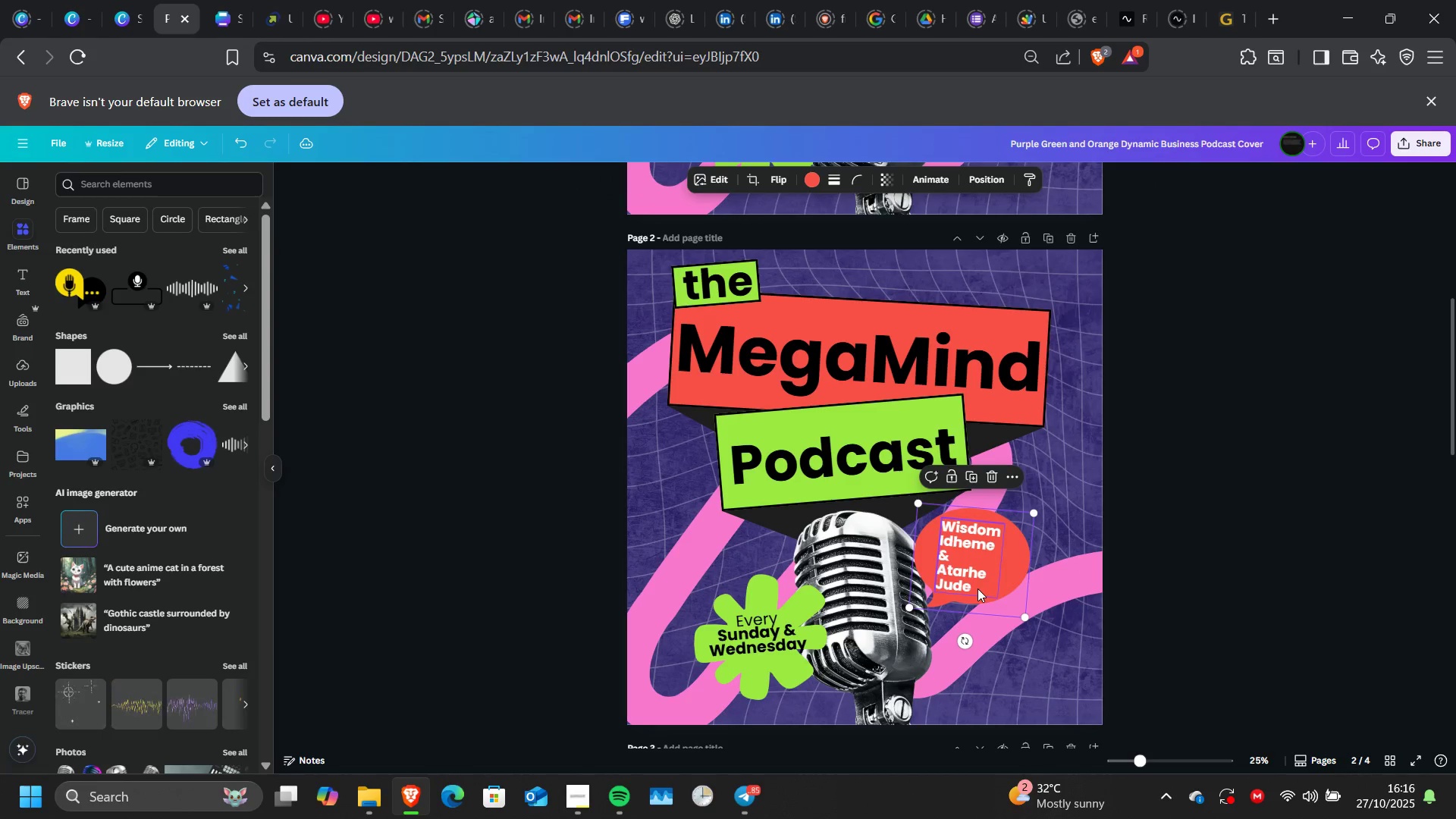 
left_click([977, 588])
 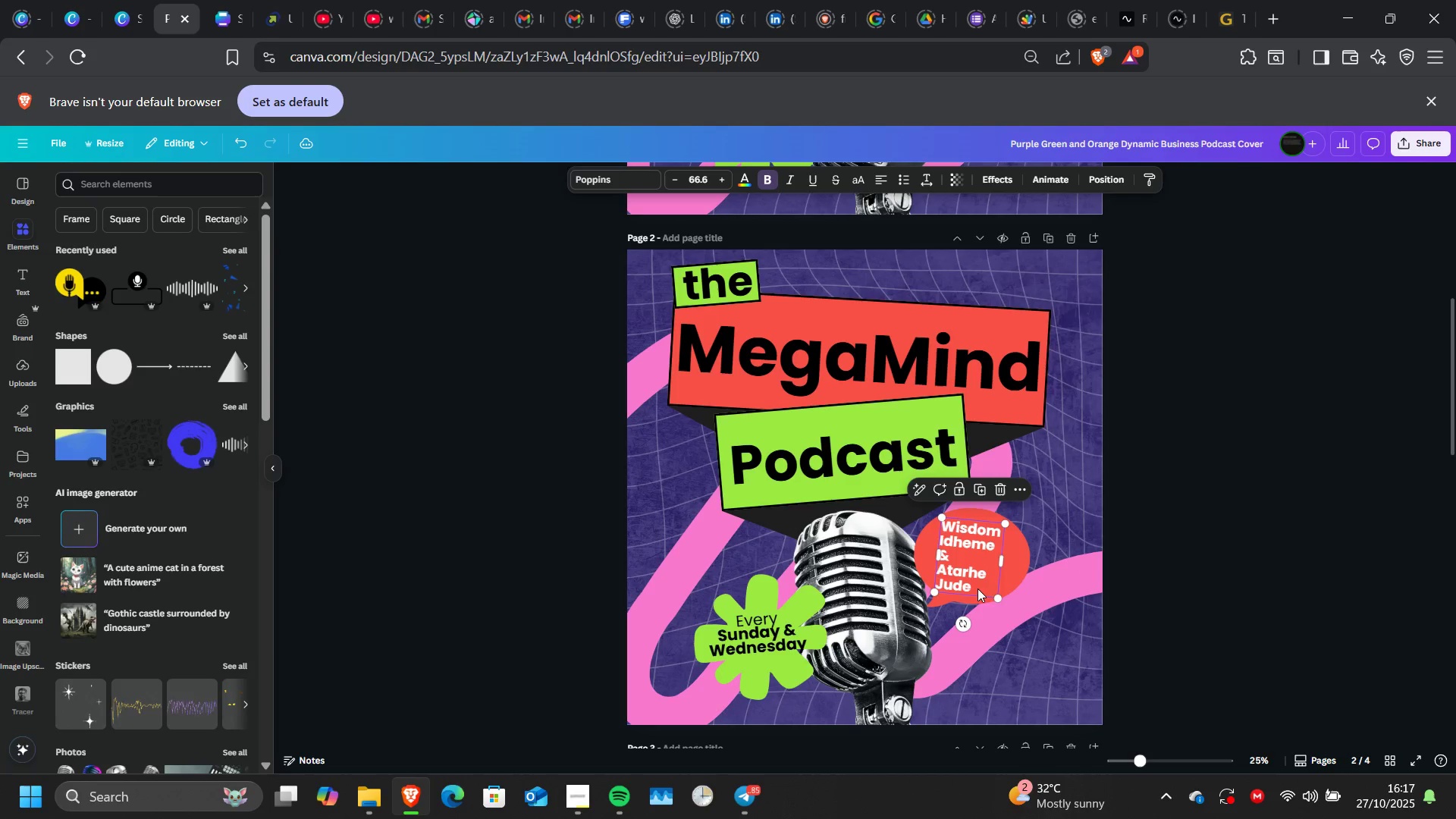 
left_click_drag(start_coordinate=[977, 588], to_coordinate=[957, 587])
 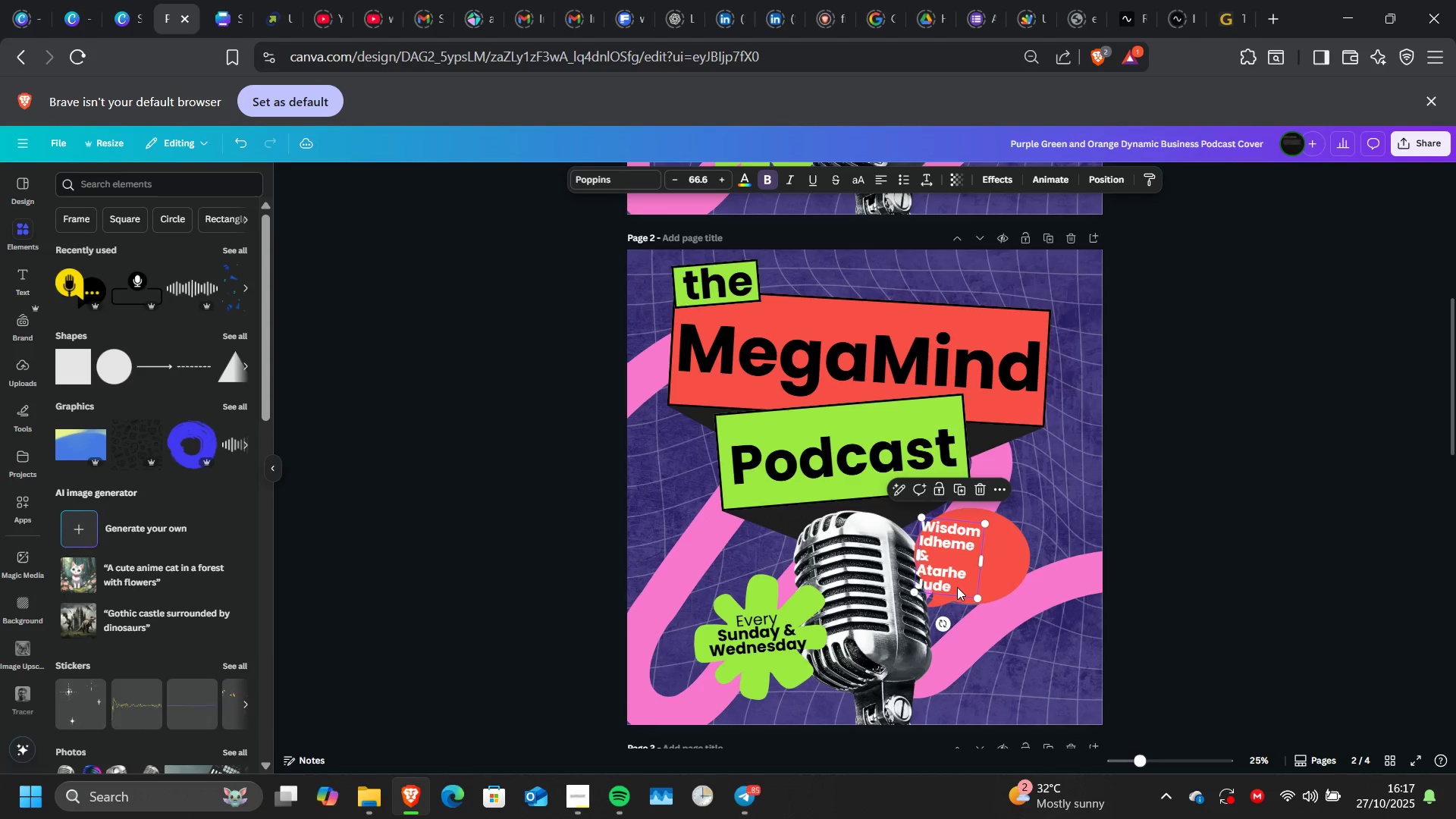 
double_click([957, 587])
 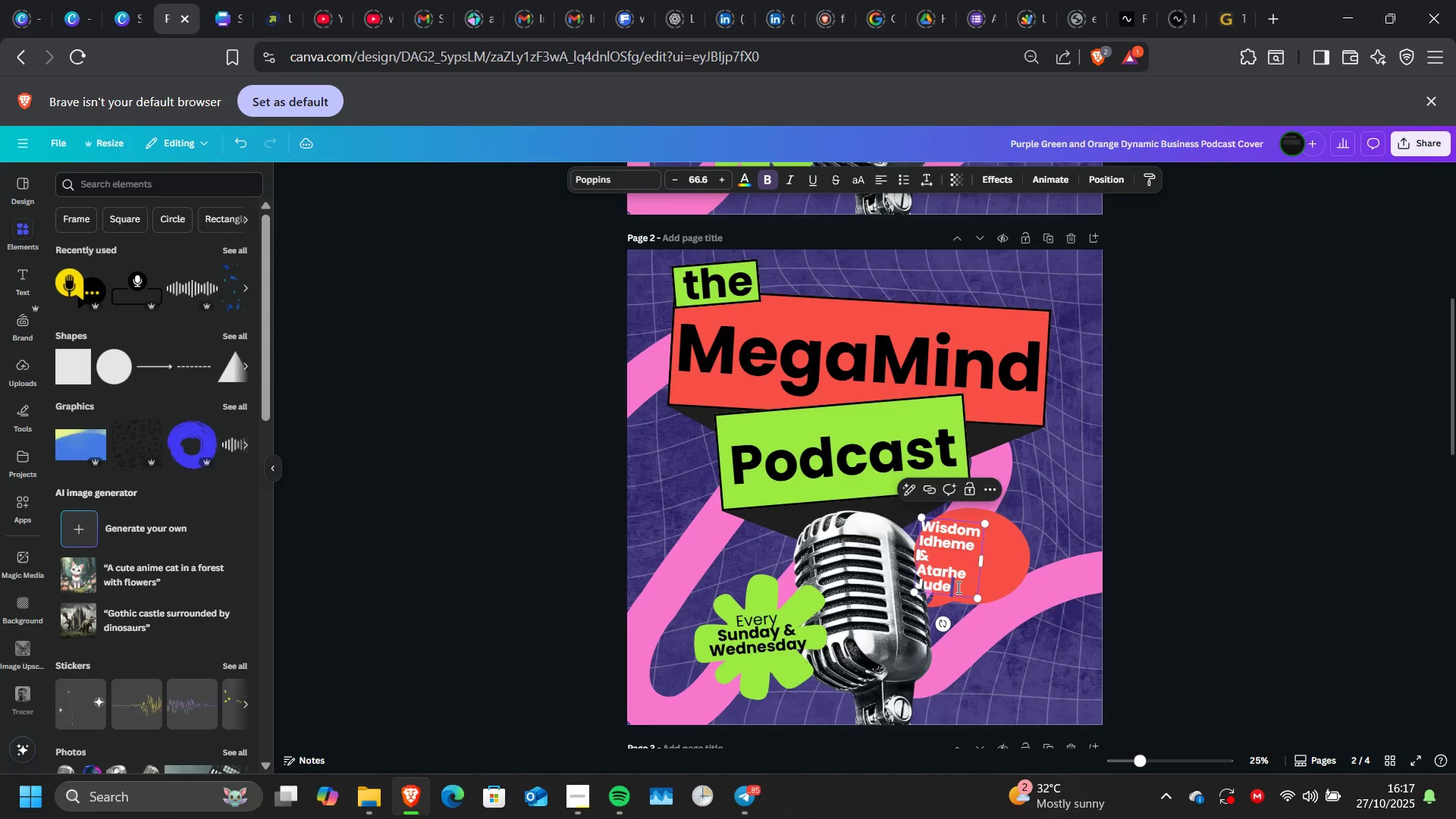 
triple_click([957, 587])
 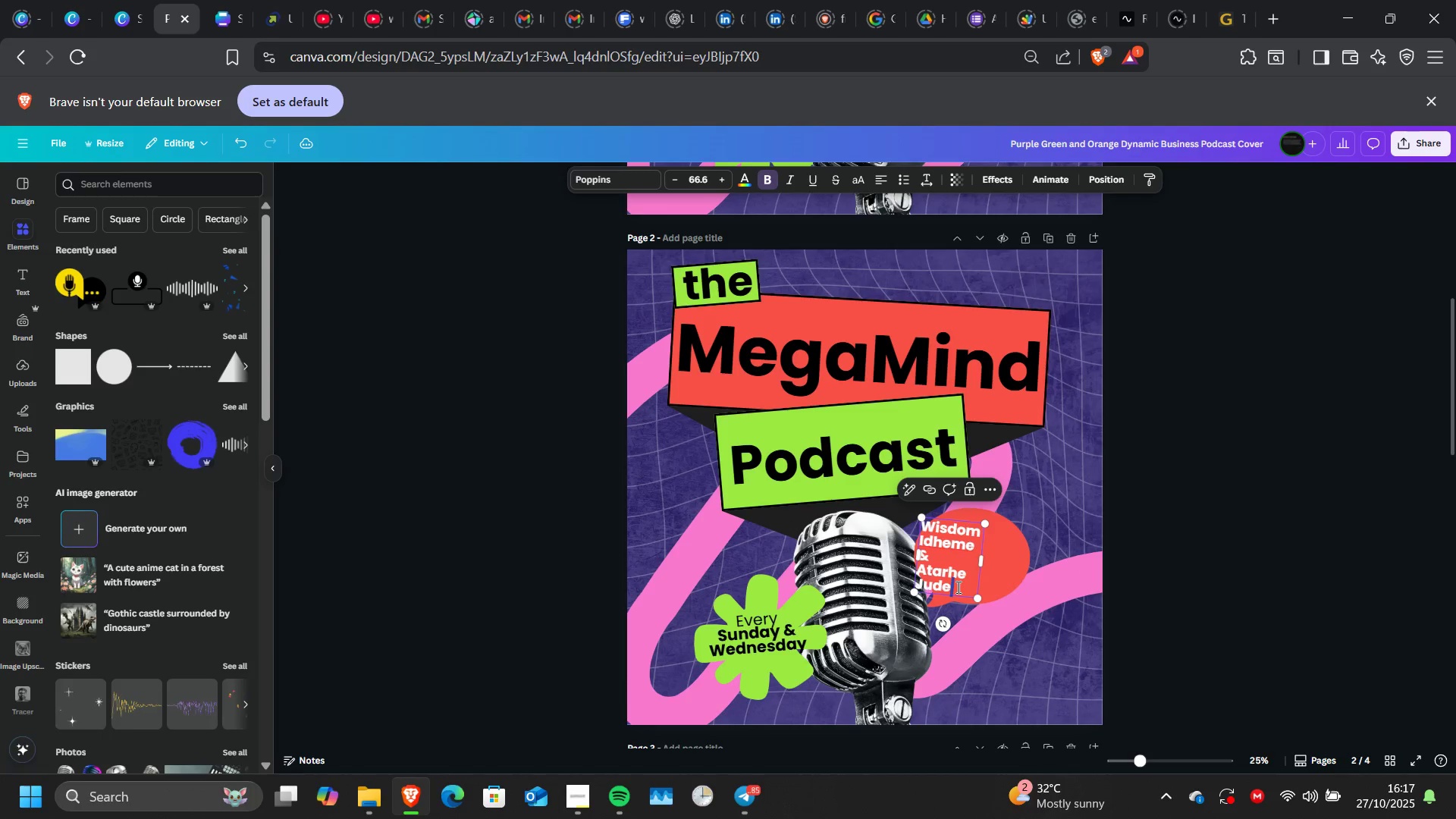 
key(Control+A)
 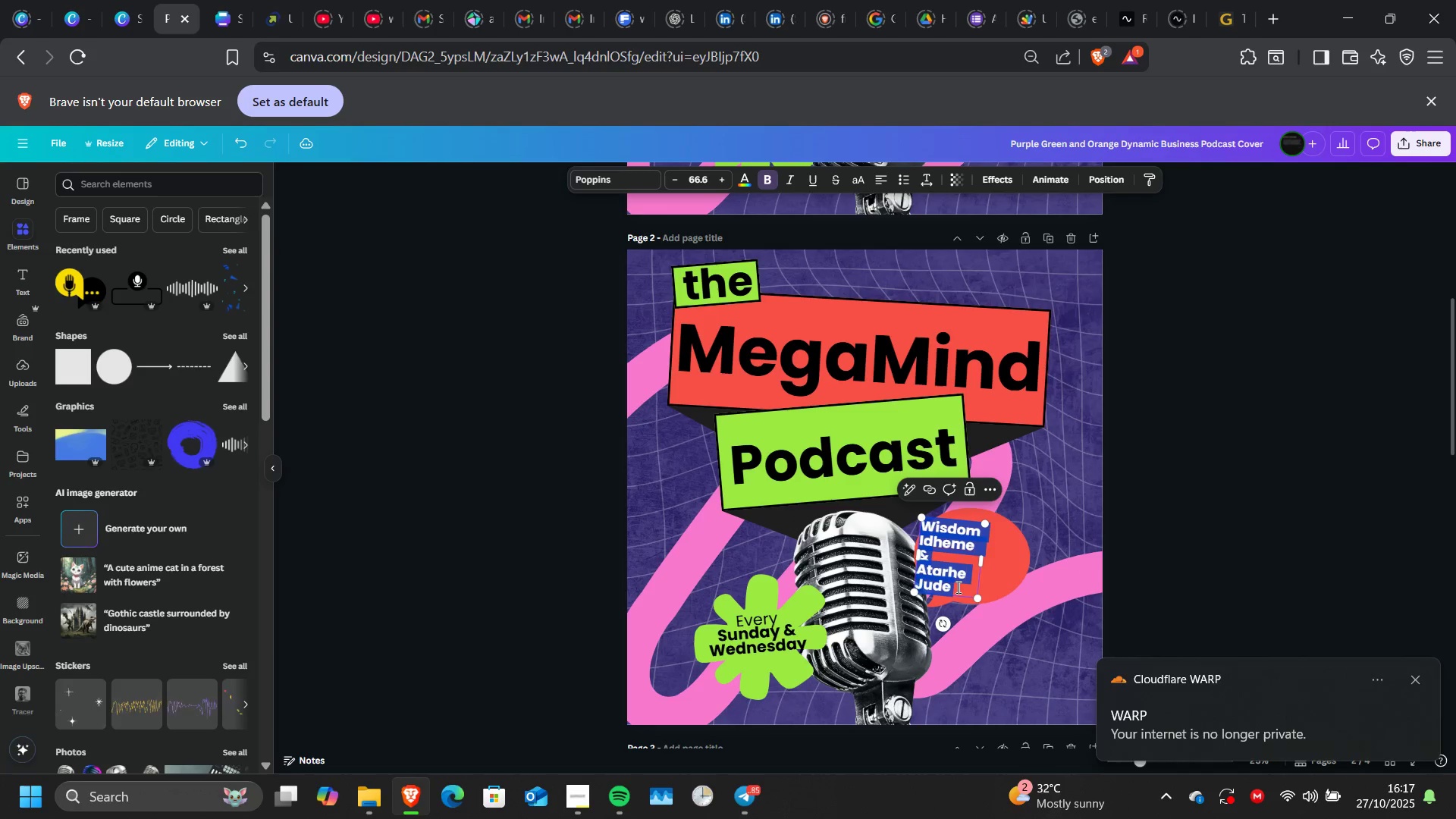 
type(w)
key(Backspace)
type(WW)
key(Backspace)
type(ISDOM )
key(Backspace)
key(Backspace)
key(Backspace)
key(Backspace)
key(Backspace)
key(Backspace)
type(isdom Idheme)
 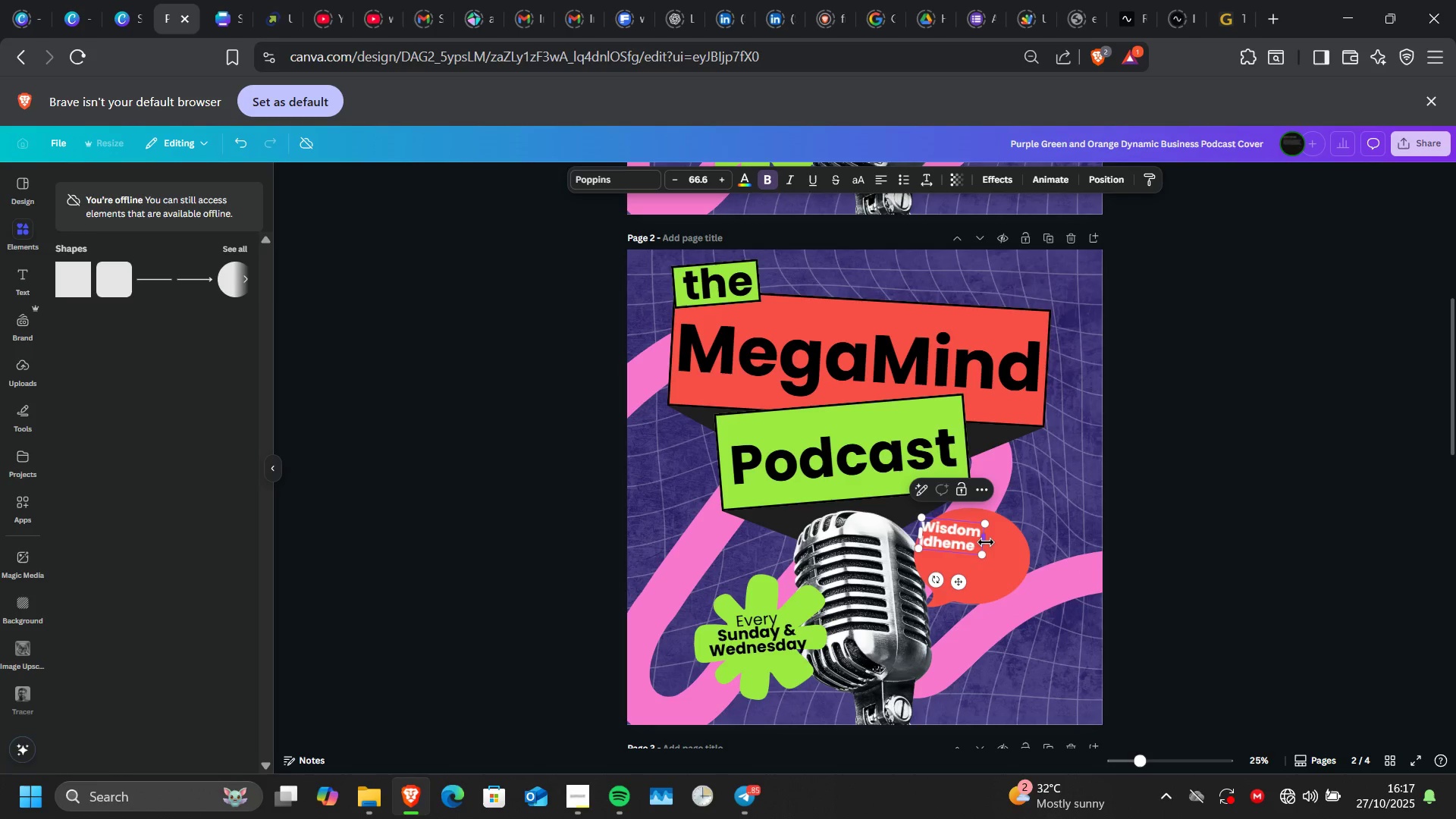 
left_click_drag(start_coordinate=[986, 542], to_coordinate=[1049, 555])
 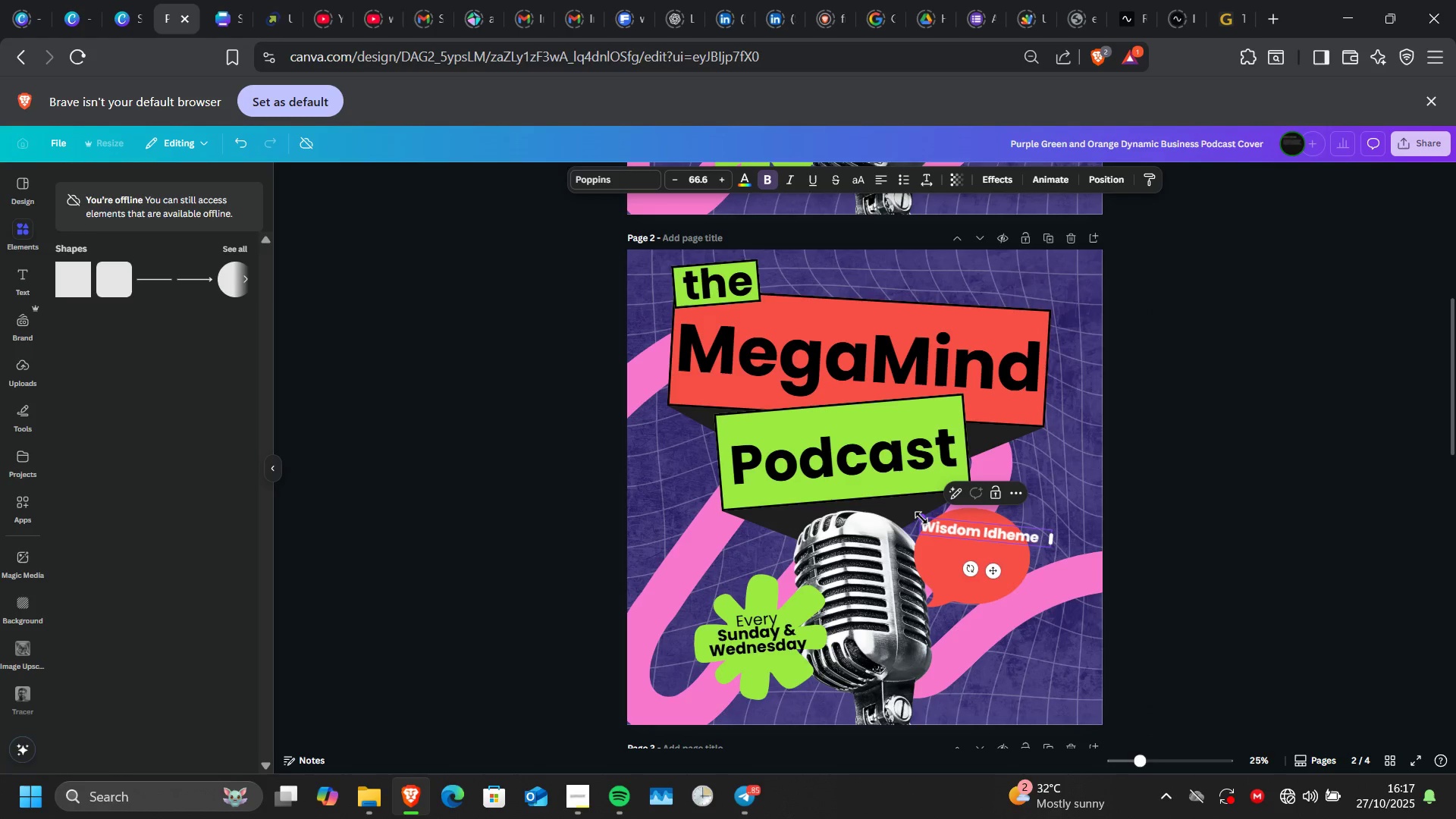 
left_click_drag(start_coordinate=[921, 518], to_coordinate=[937, 523])
 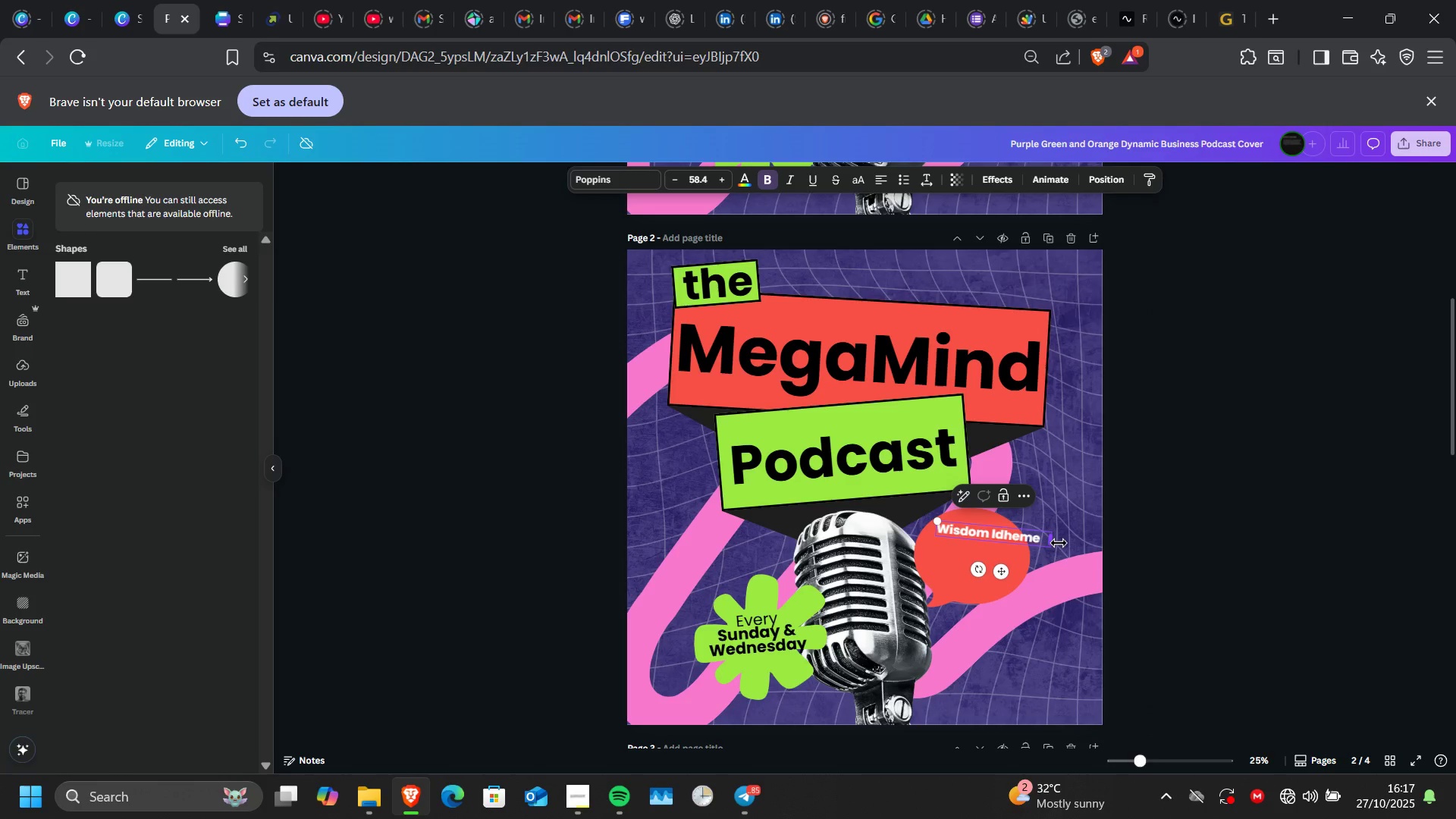 
left_click_drag(start_coordinate=[1059, 543], to_coordinate=[1048, 551])
 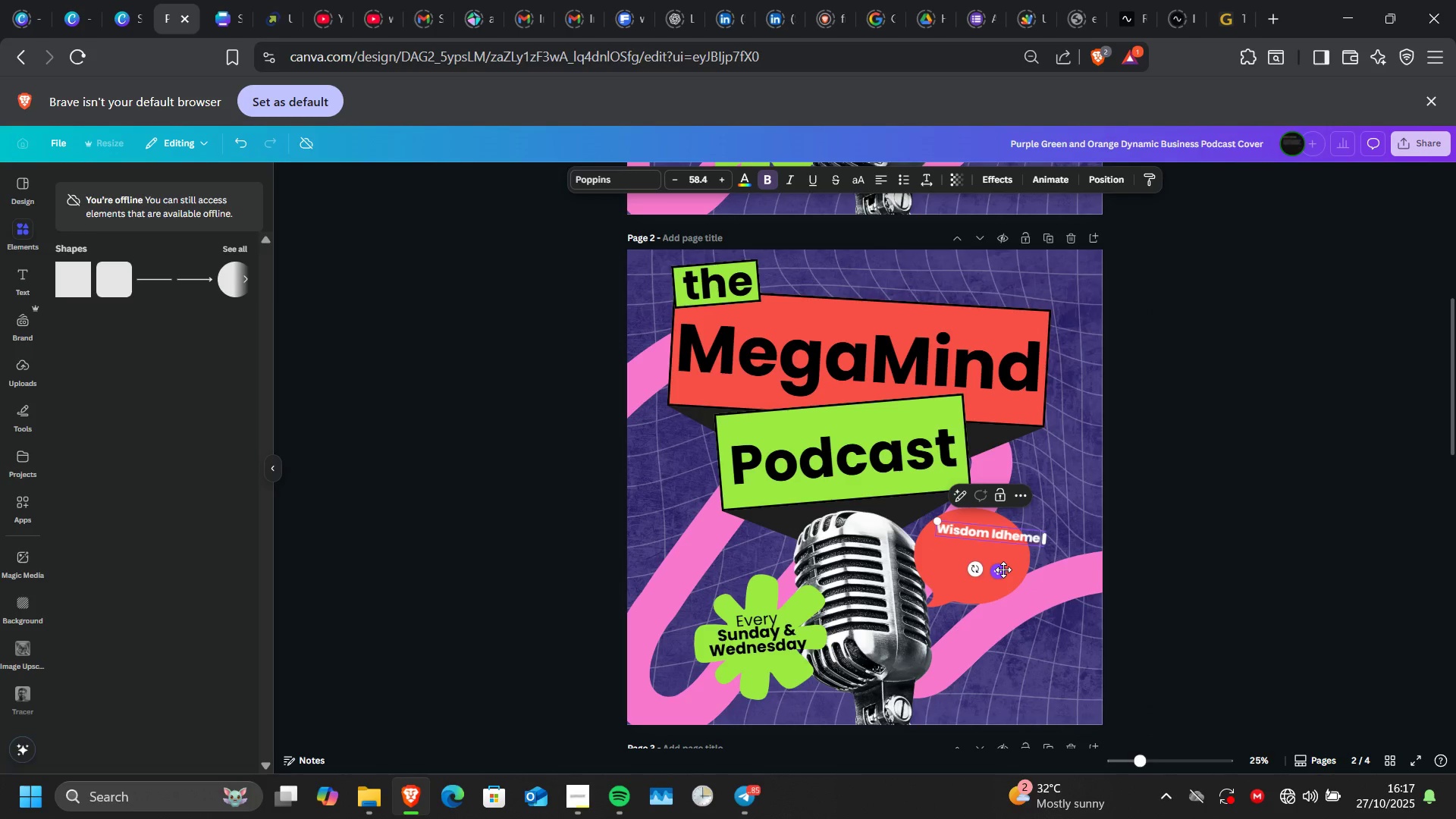 
left_click_drag(start_coordinate=[1003, 570], to_coordinate=[989, 579])
 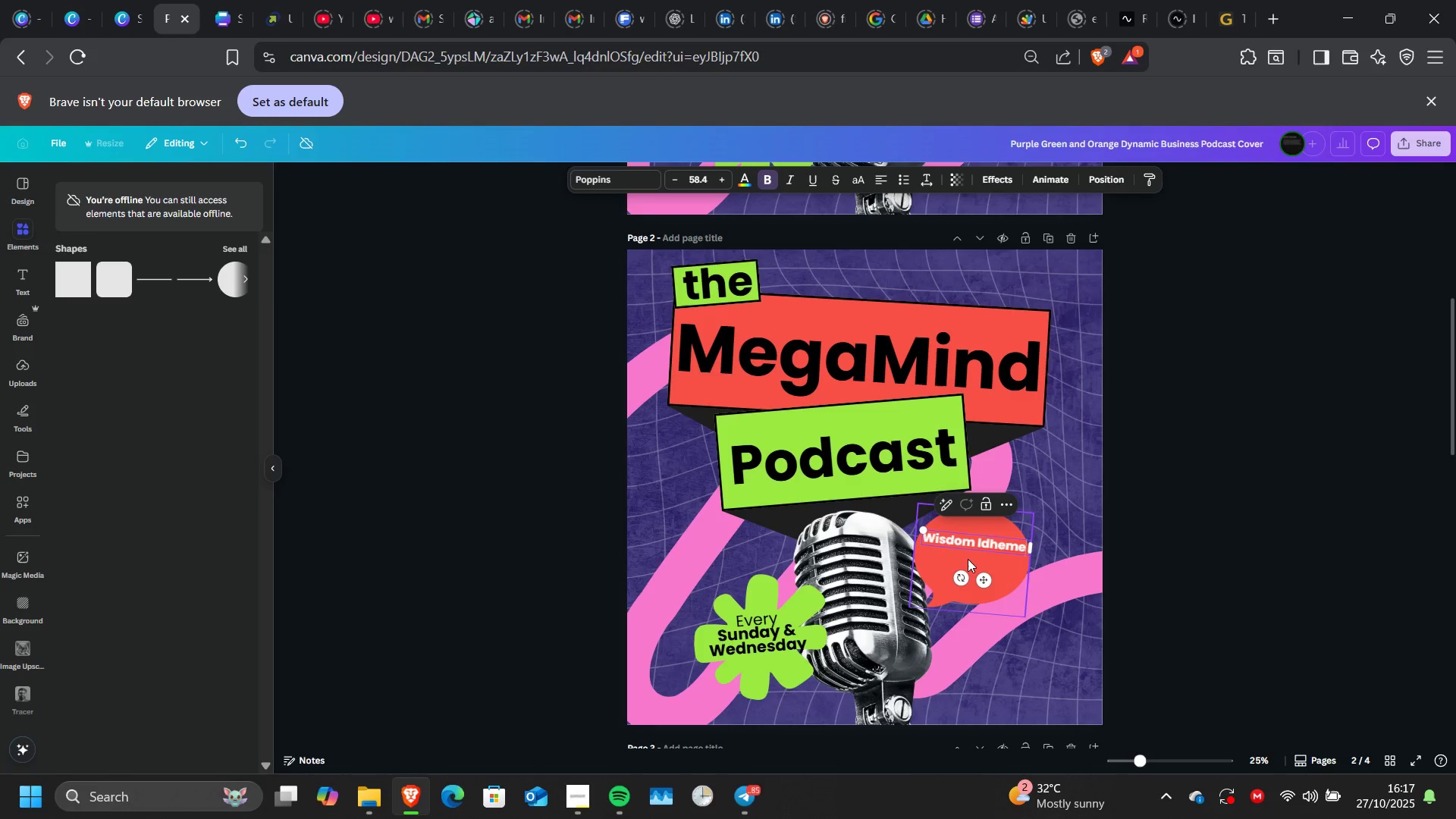 
left_click([968, 559])
 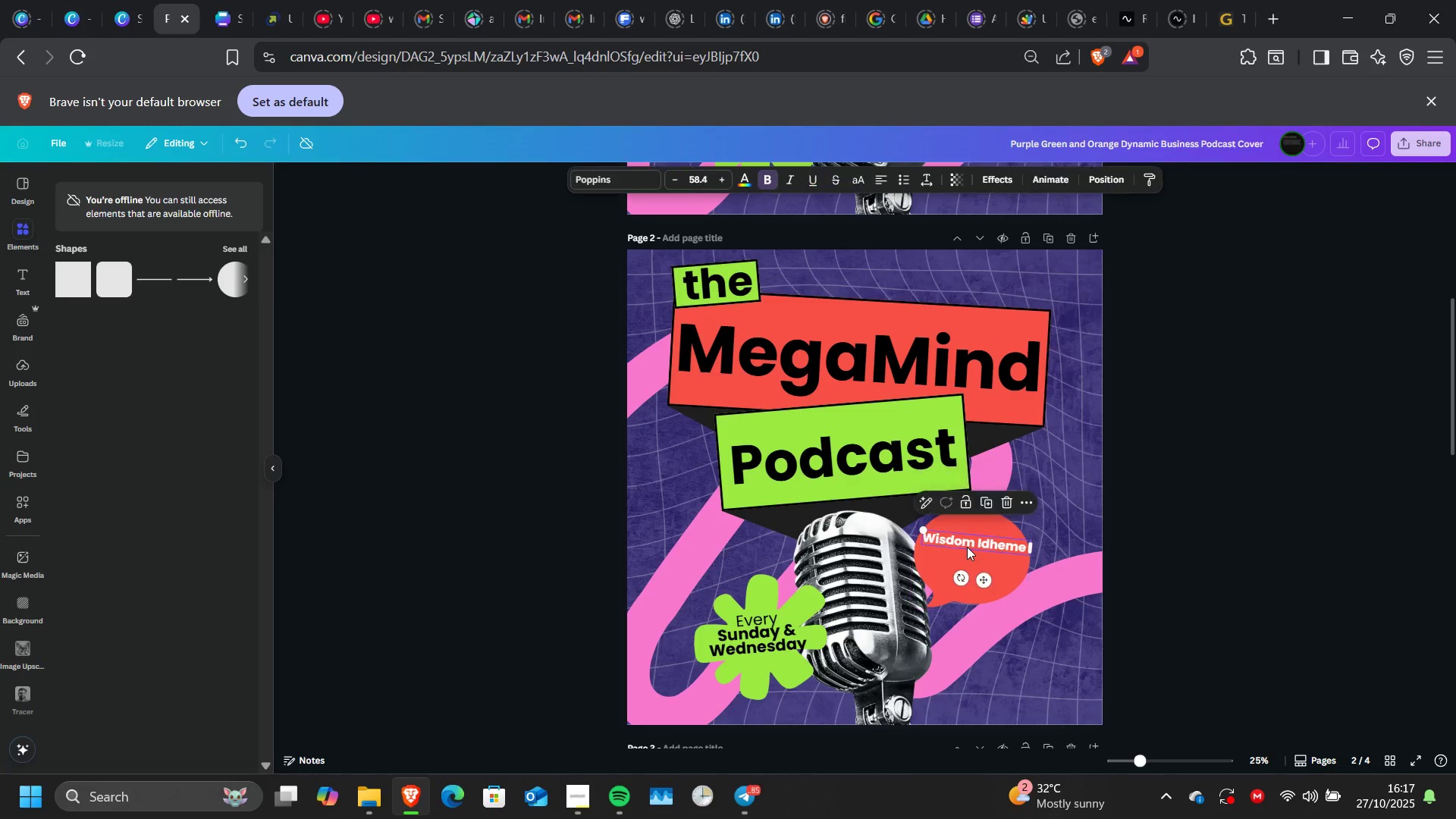 
left_click([967, 547])
 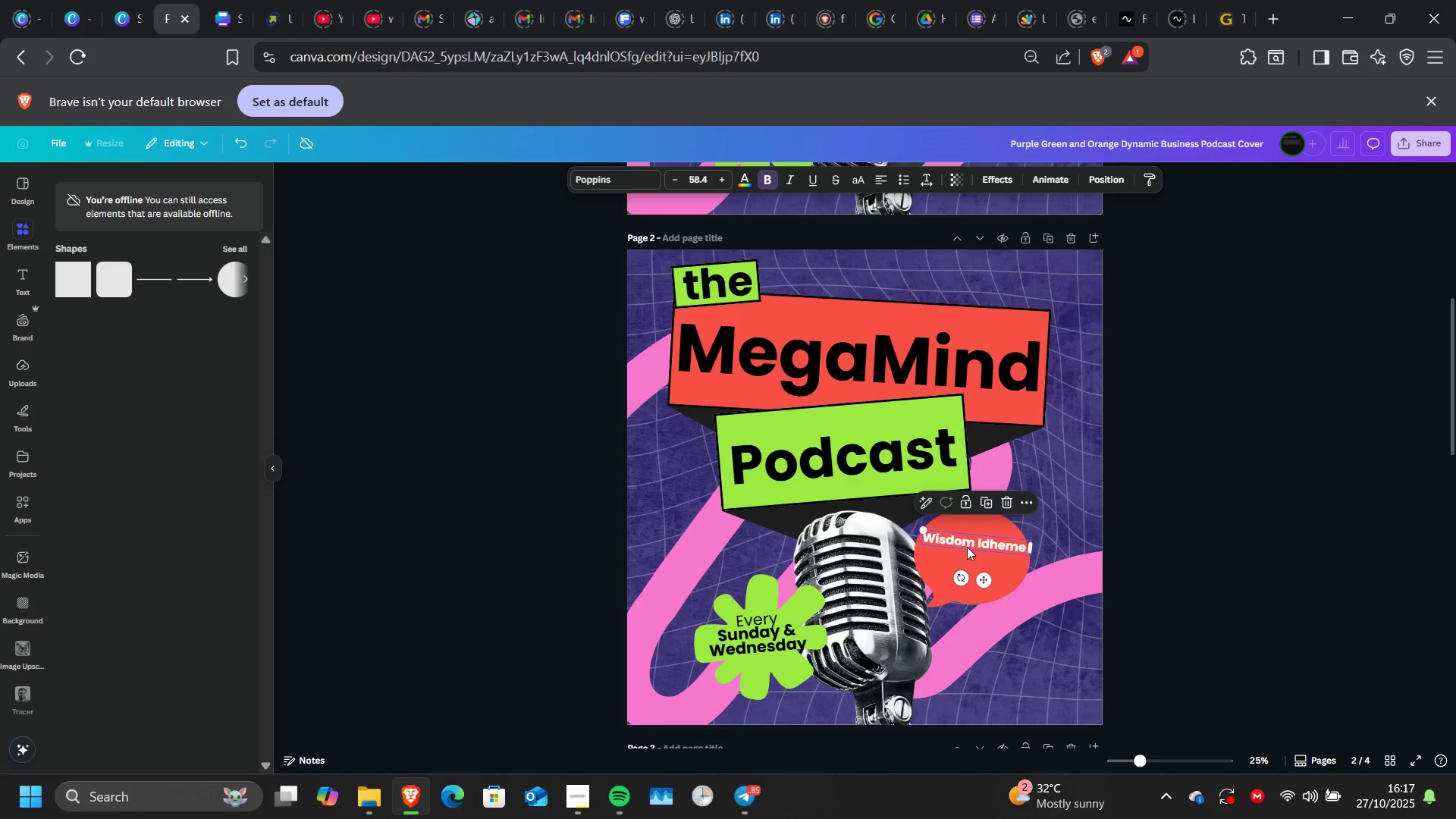 
left_click([967, 547])
 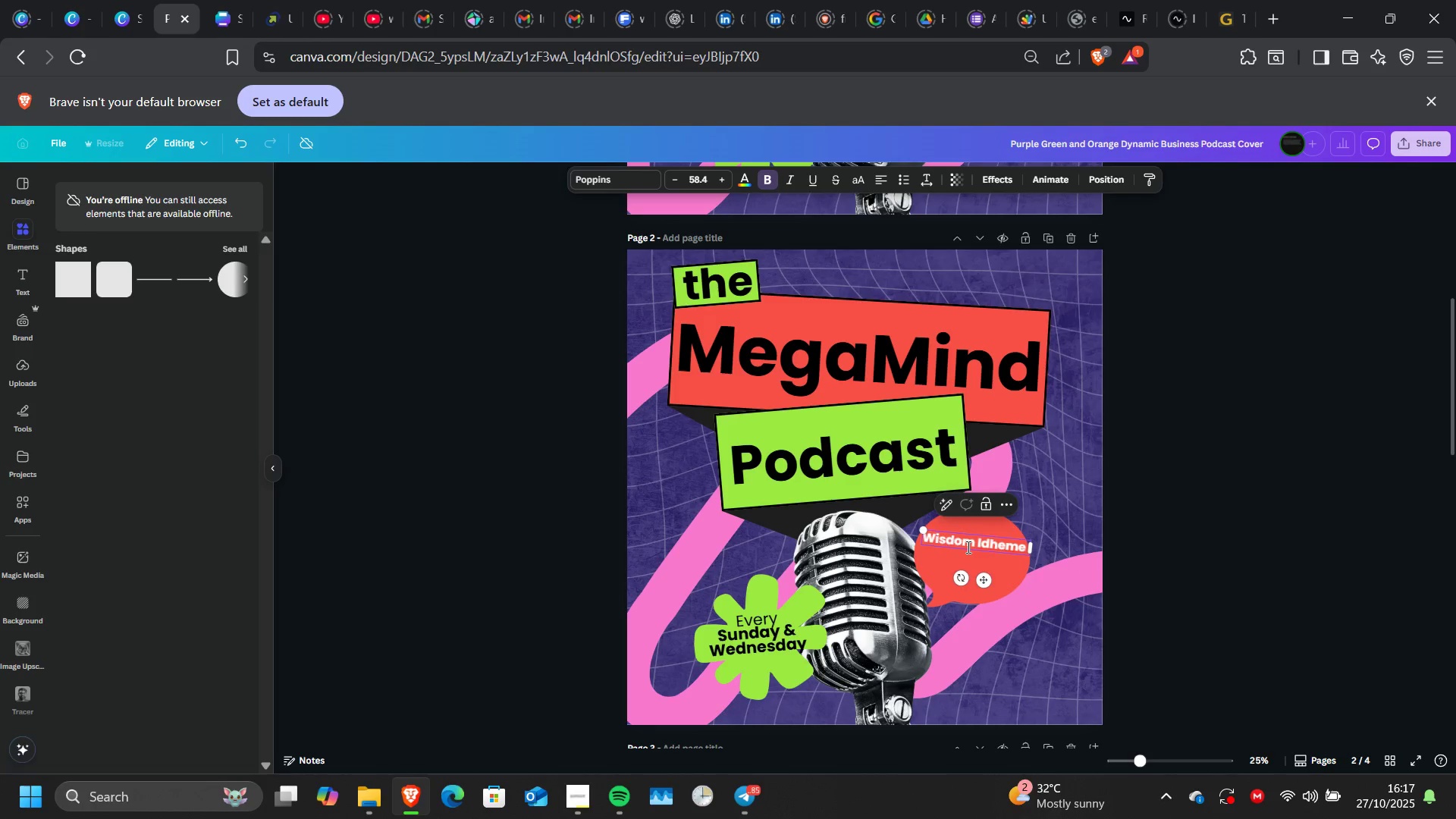 
double_click([967, 547])
 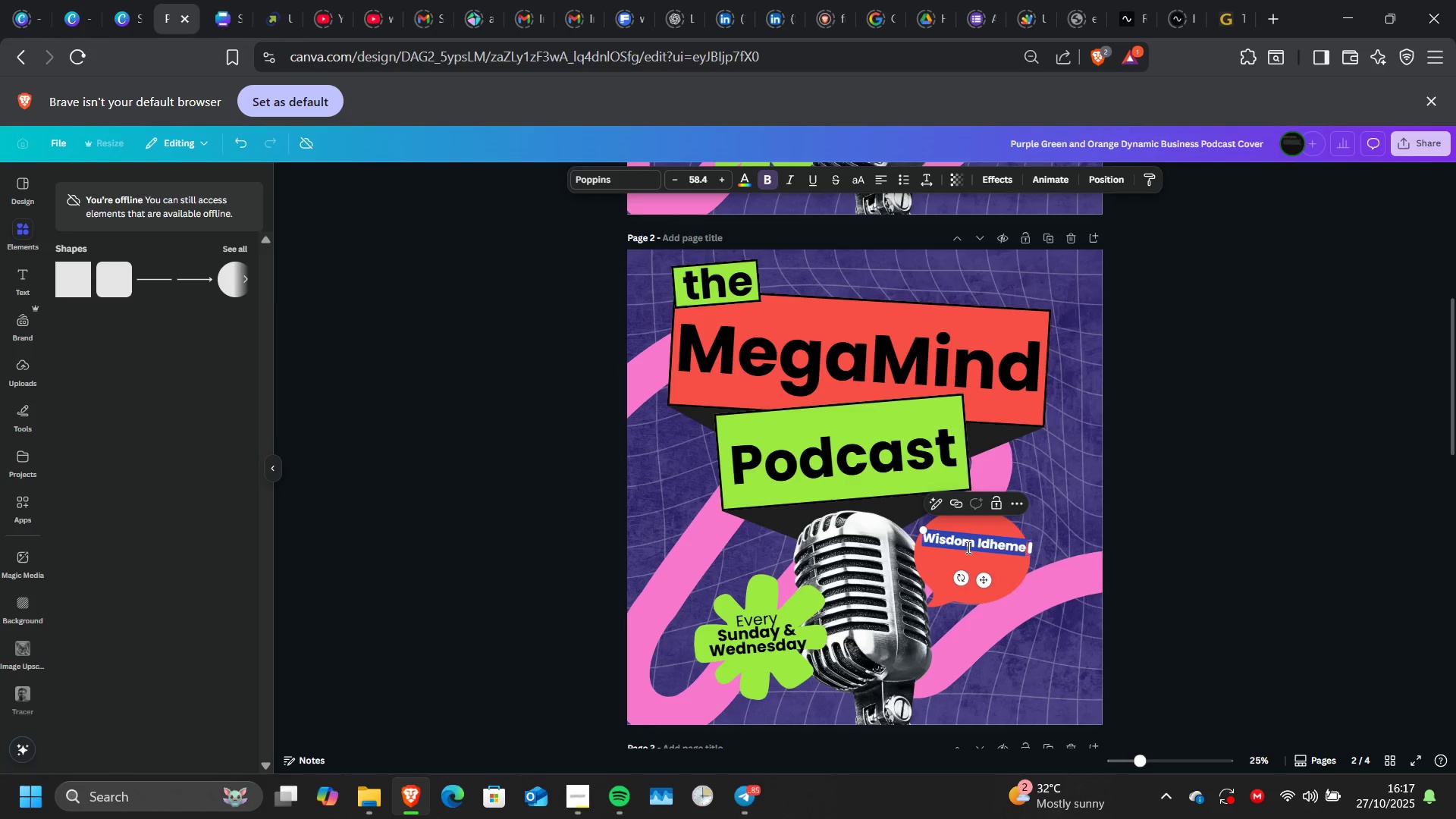 
triple_click([967, 547])
 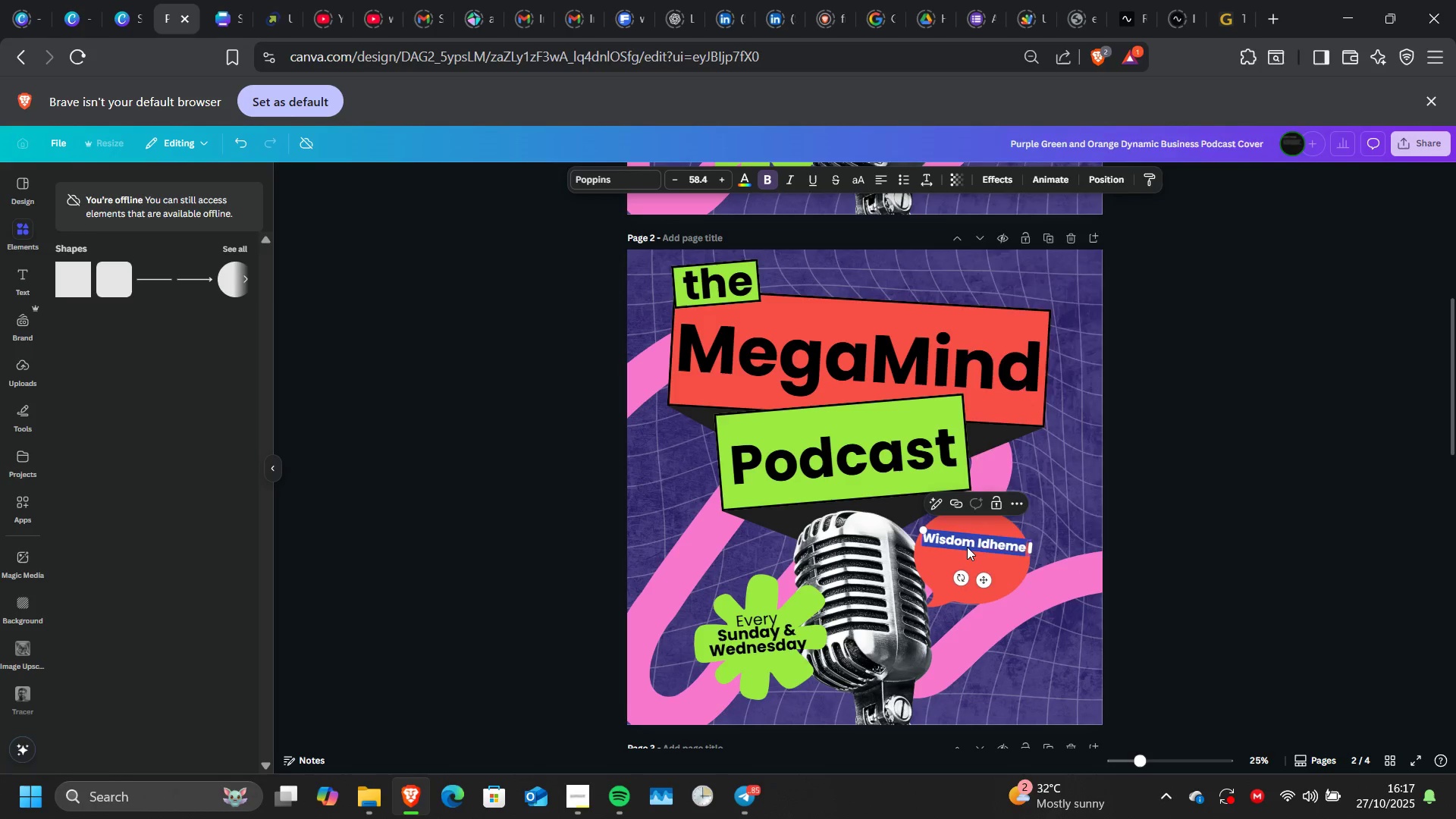 
right_click([967, 547])
 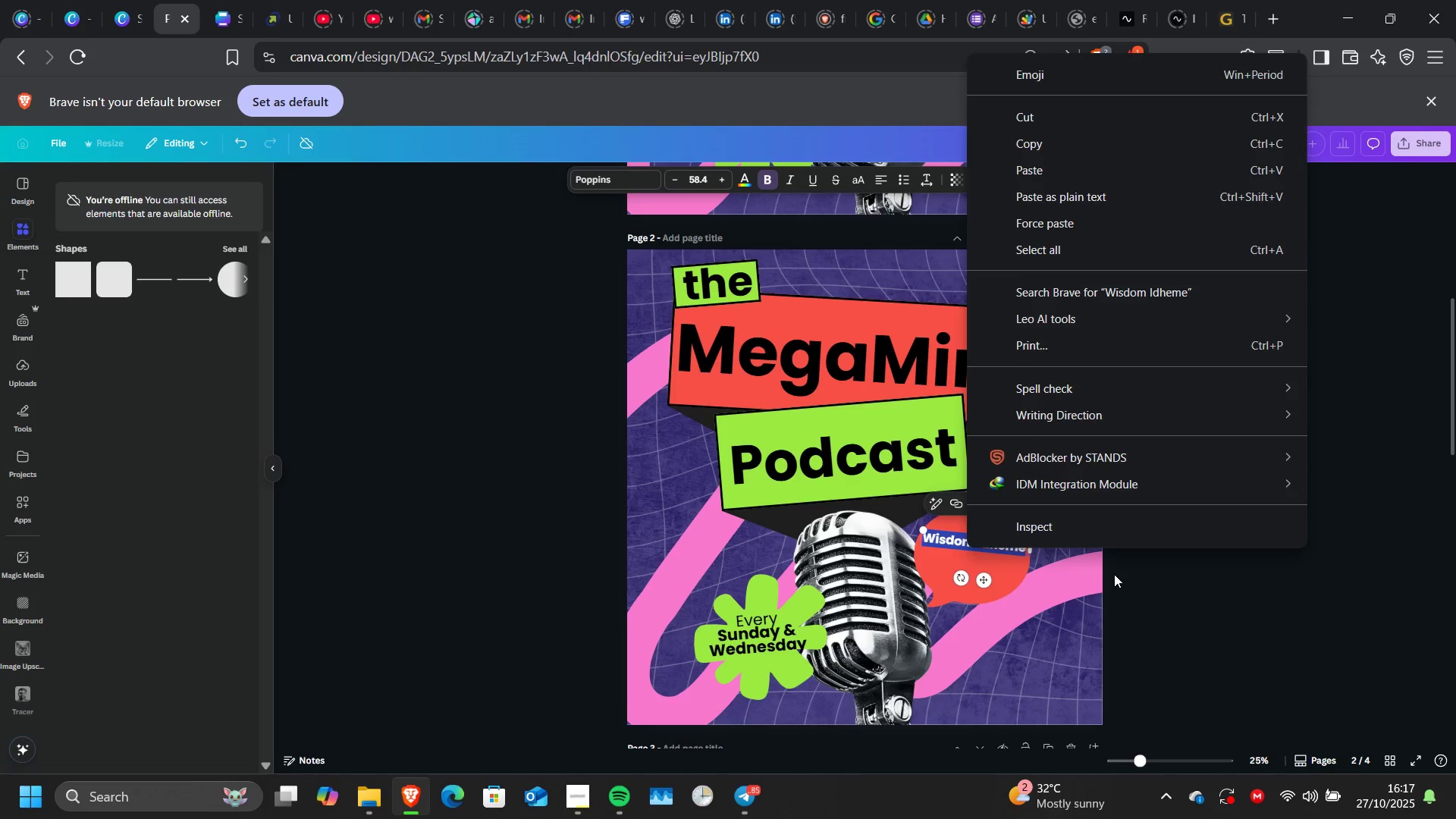 
left_click([1131, 568])
 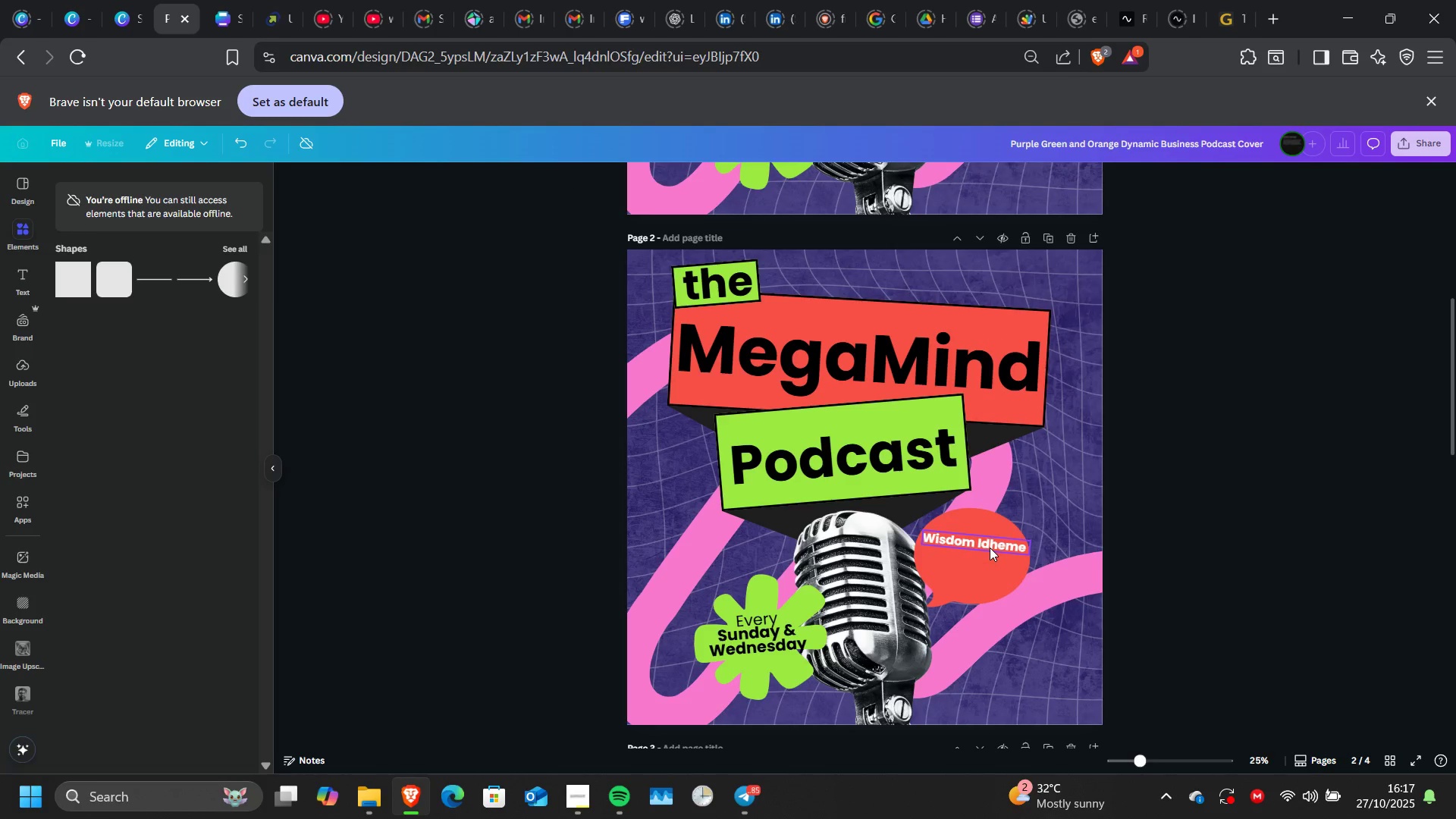 
left_click([990, 548])
 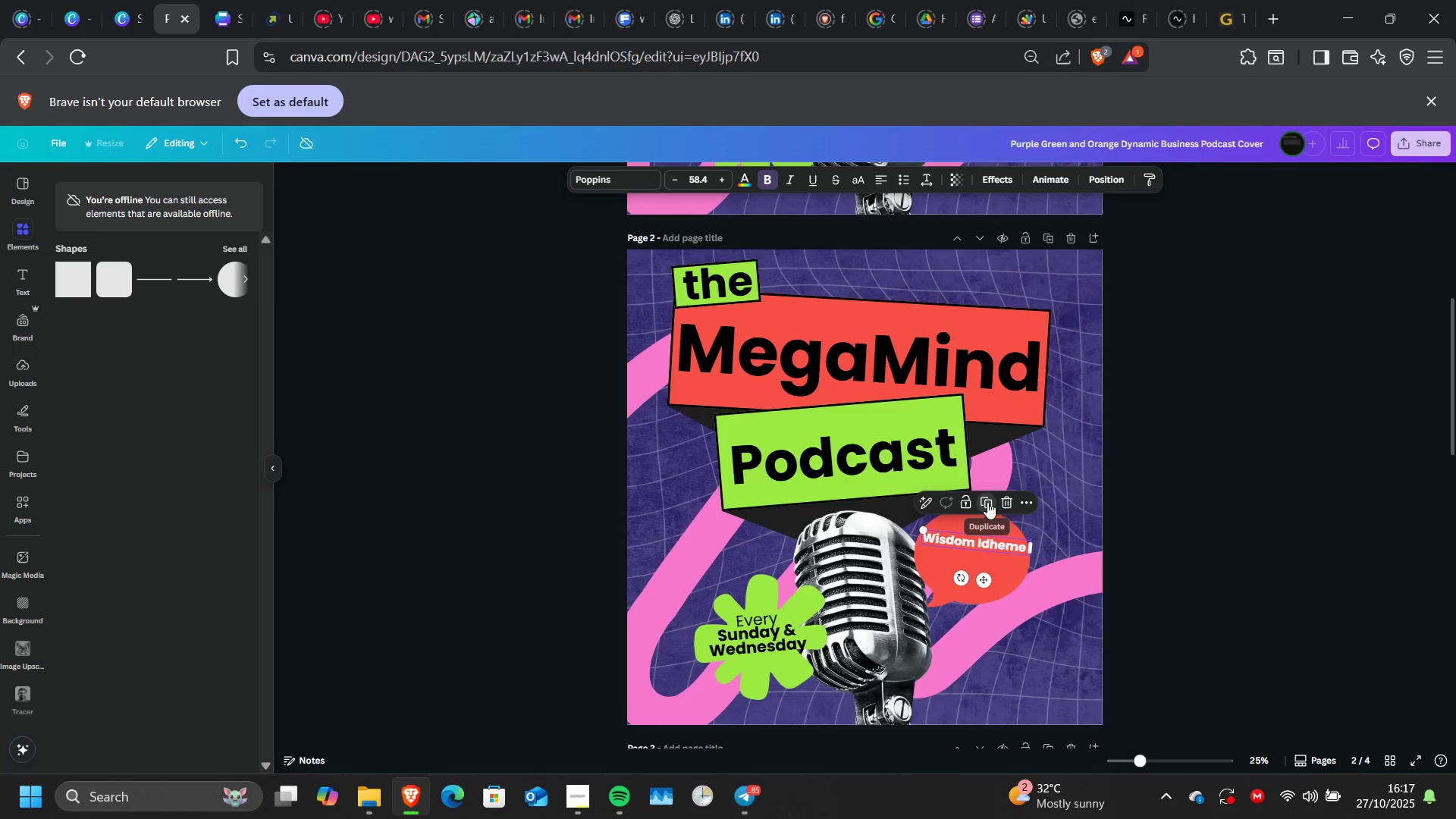 
left_click([987, 502])
 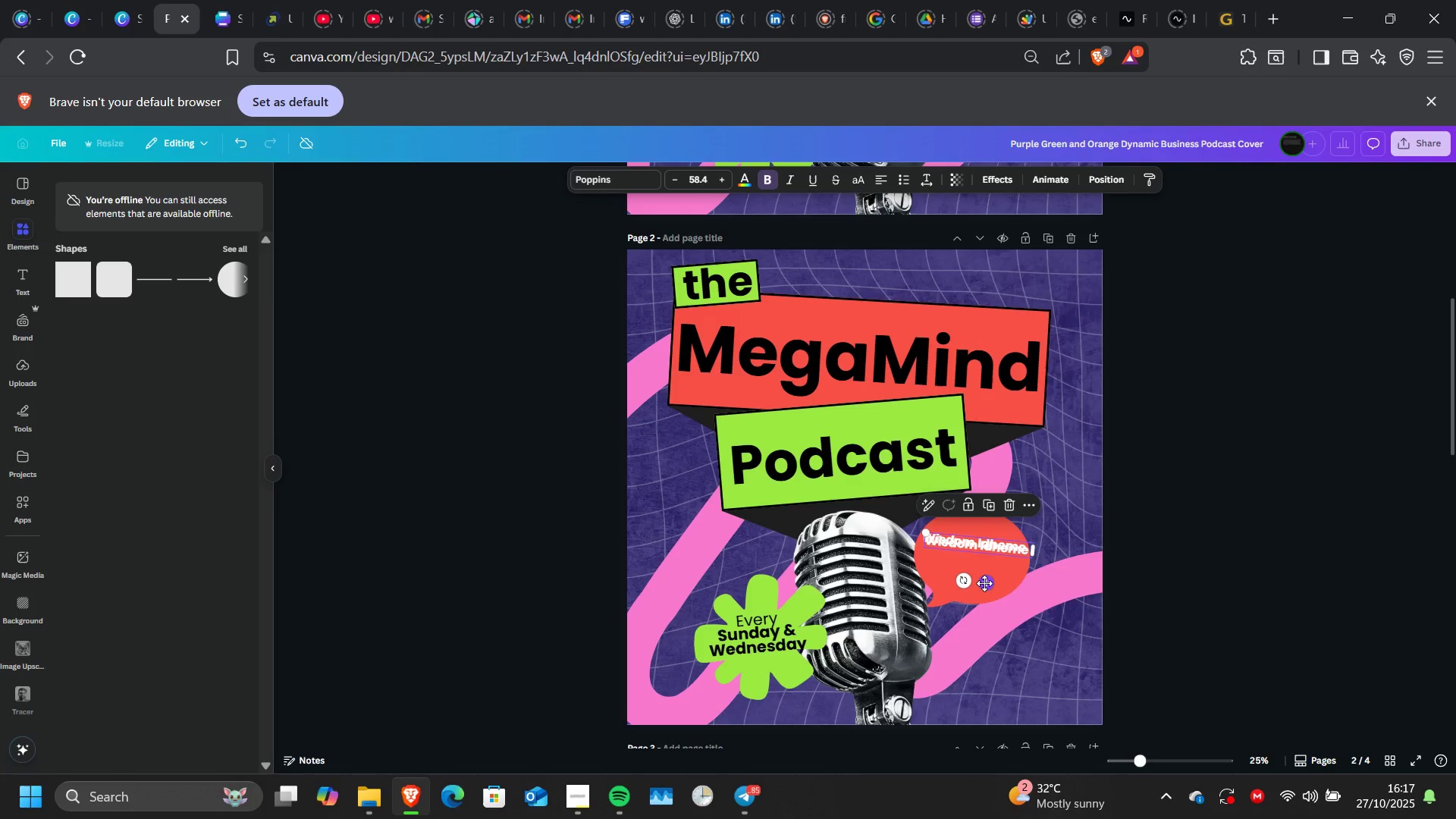 
left_click_drag(start_coordinate=[984, 583], to_coordinate=[980, 584])
 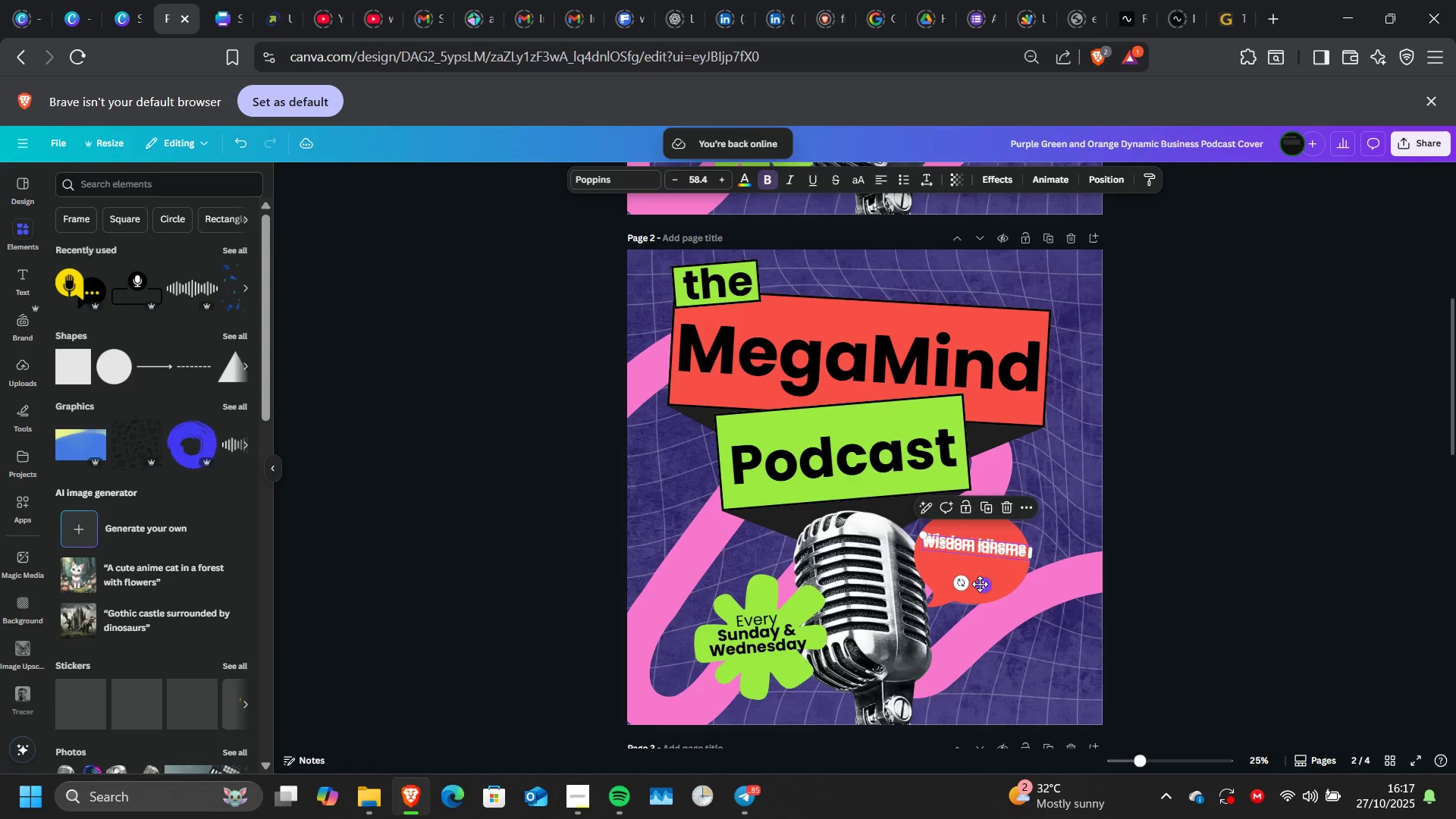 
key(ArrowUp)
 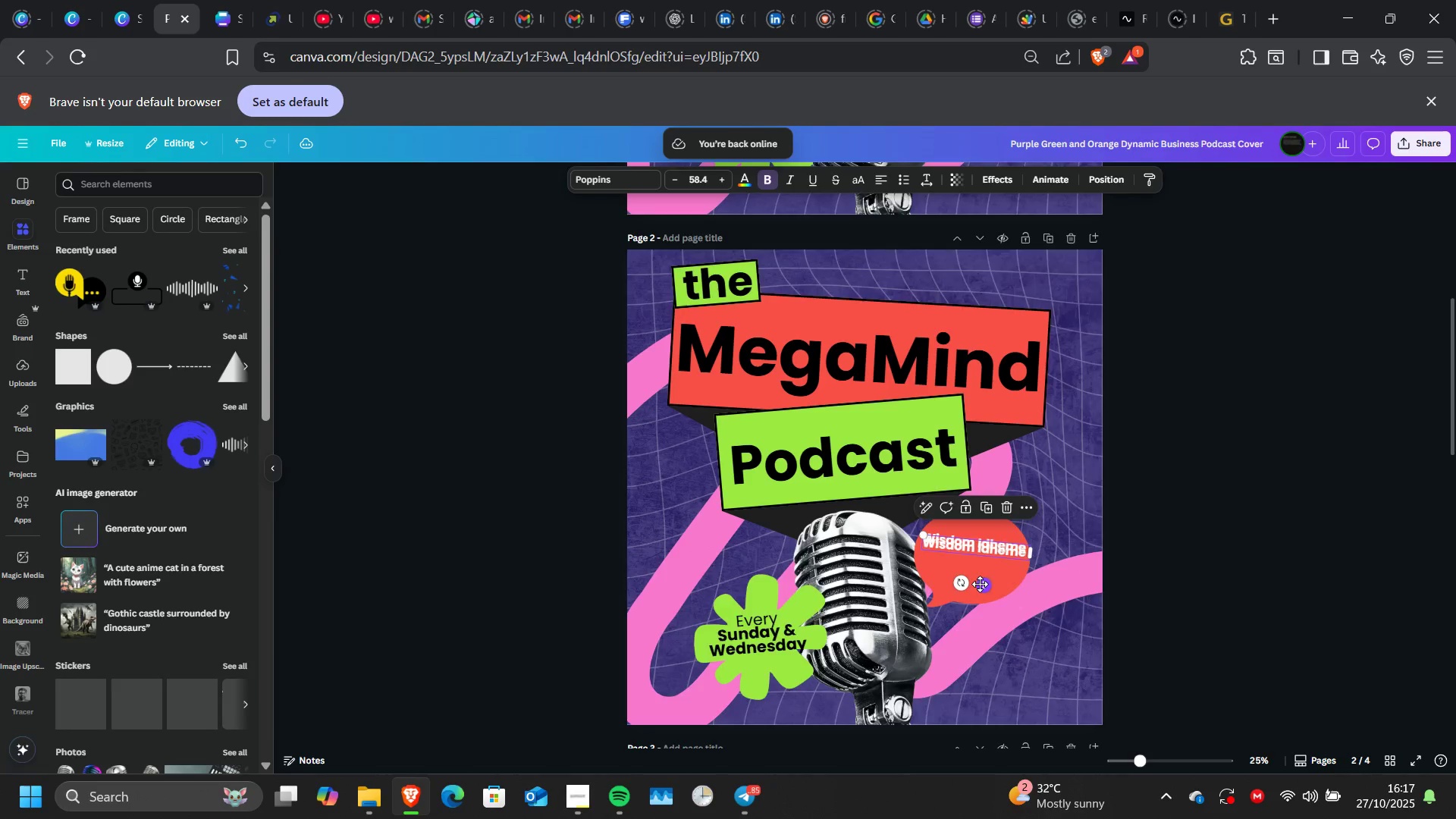 
key(ArrowUp)
 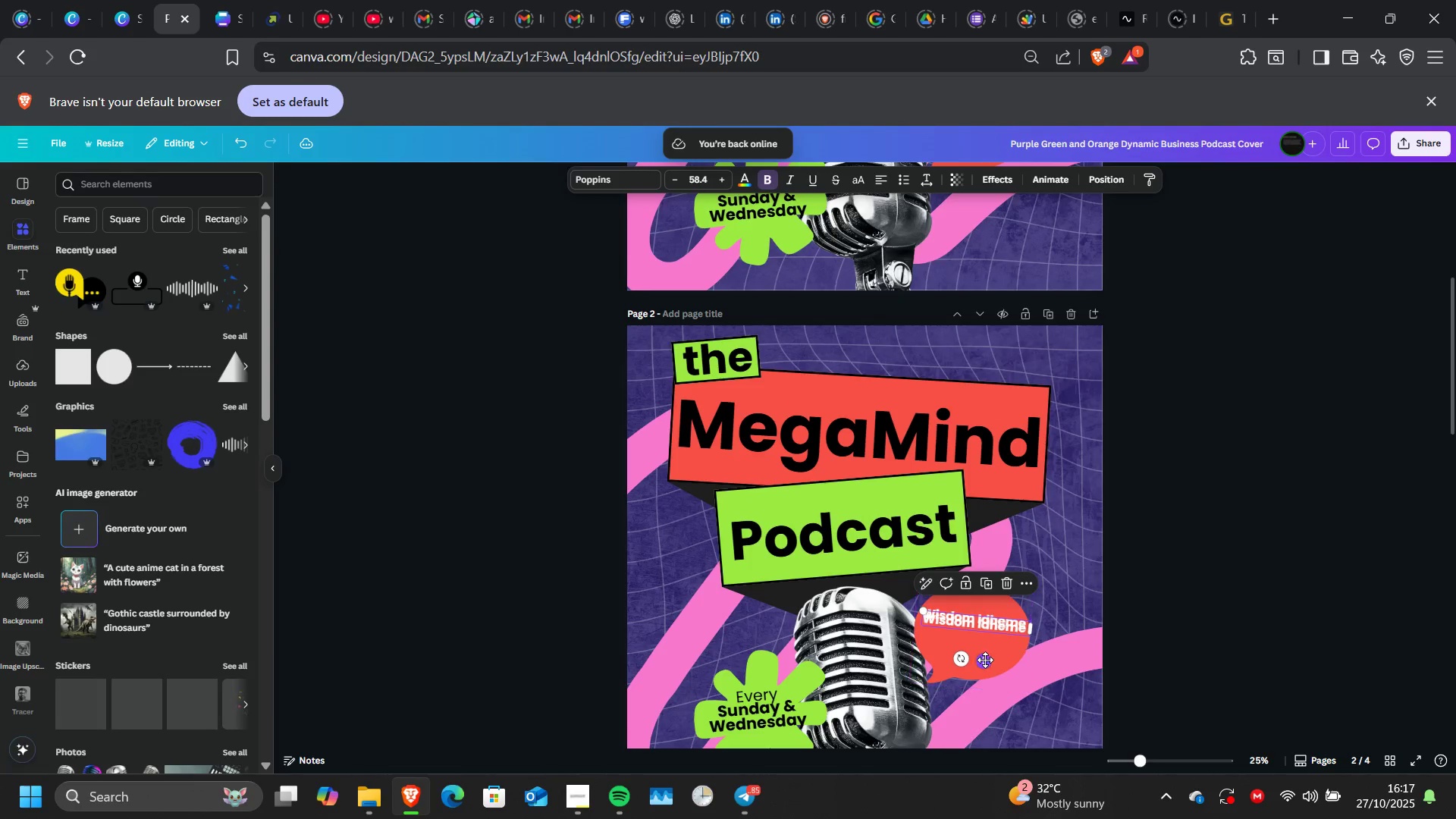 
left_click_drag(start_coordinate=[985, 660], to_coordinate=[984, 653])
 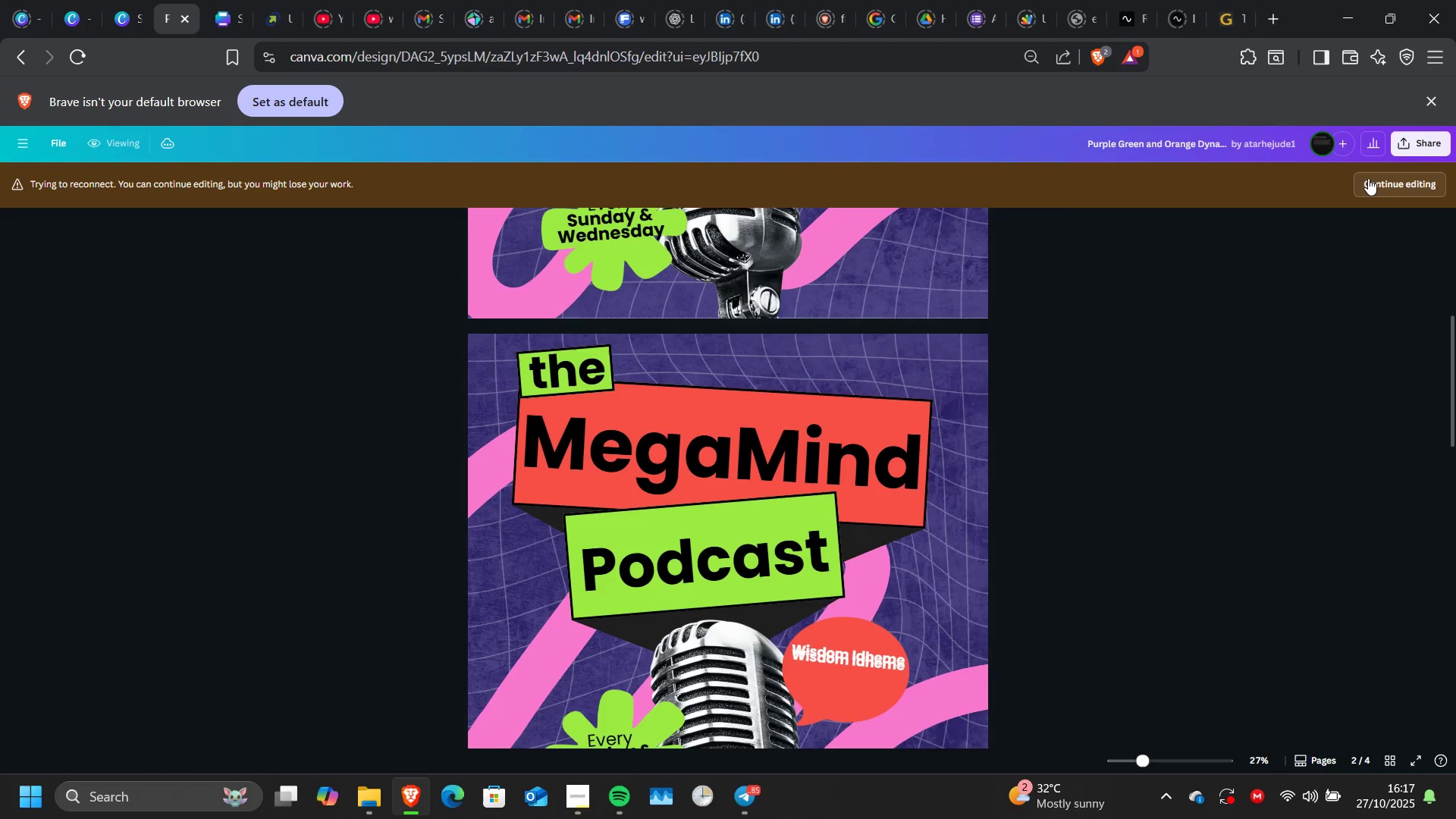 
left_click([1368, 178])
 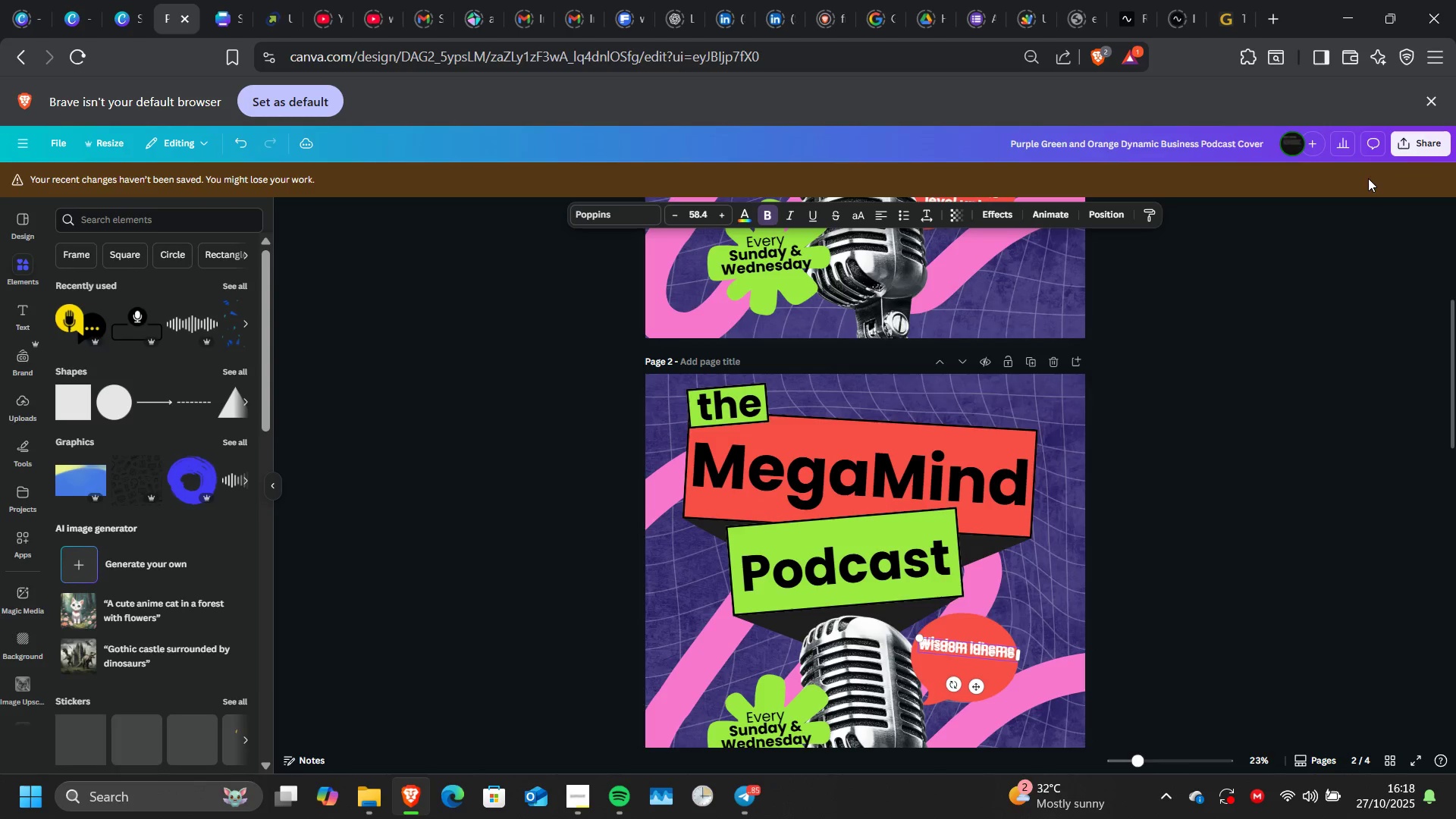 
scroll: coordinate [1163, 520], scroll_direction: none, amount: 0.0
 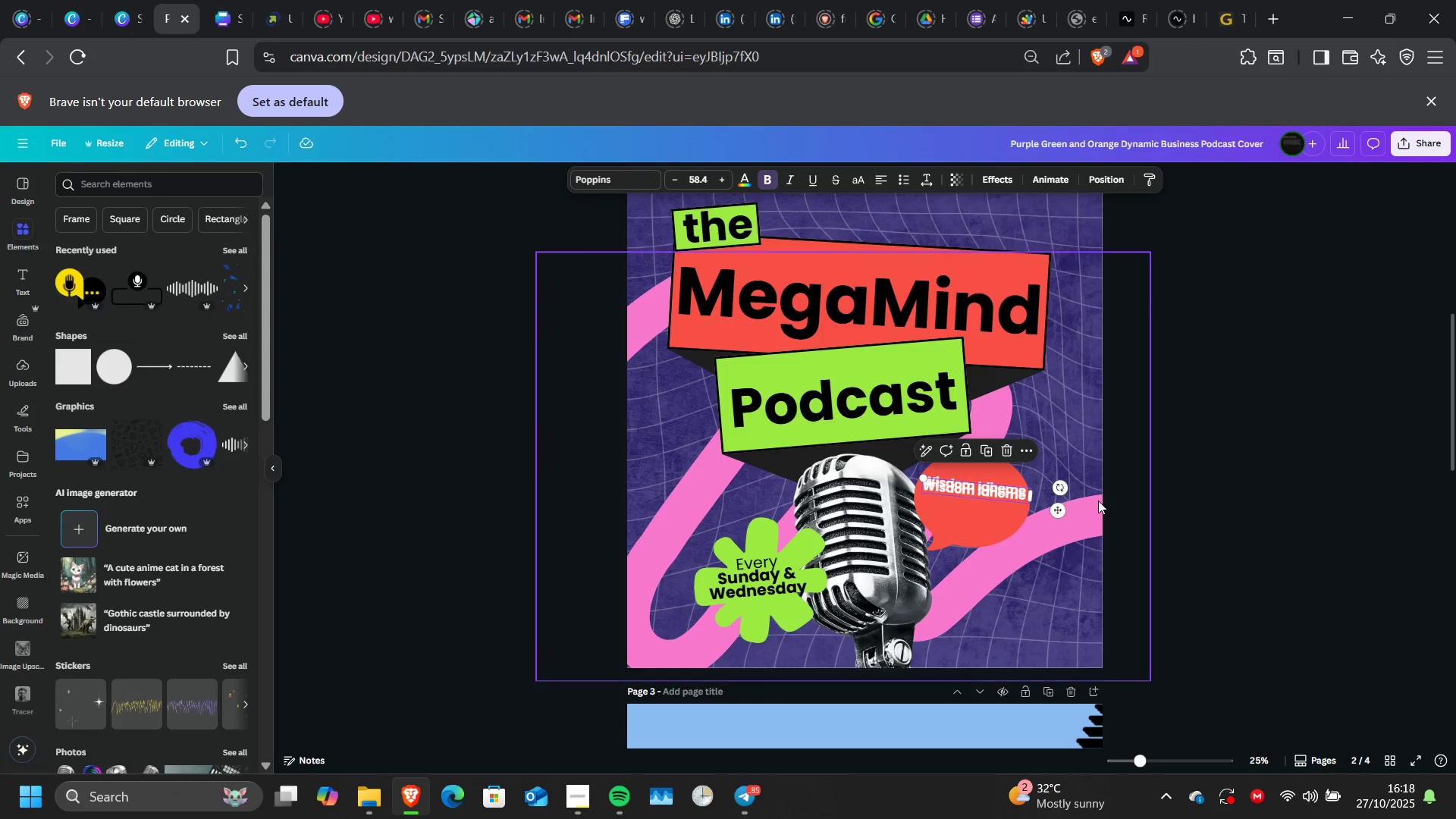 
left_click_drag(start_coordinate=[1056, 507], to_coordinate=[1058, 500])
 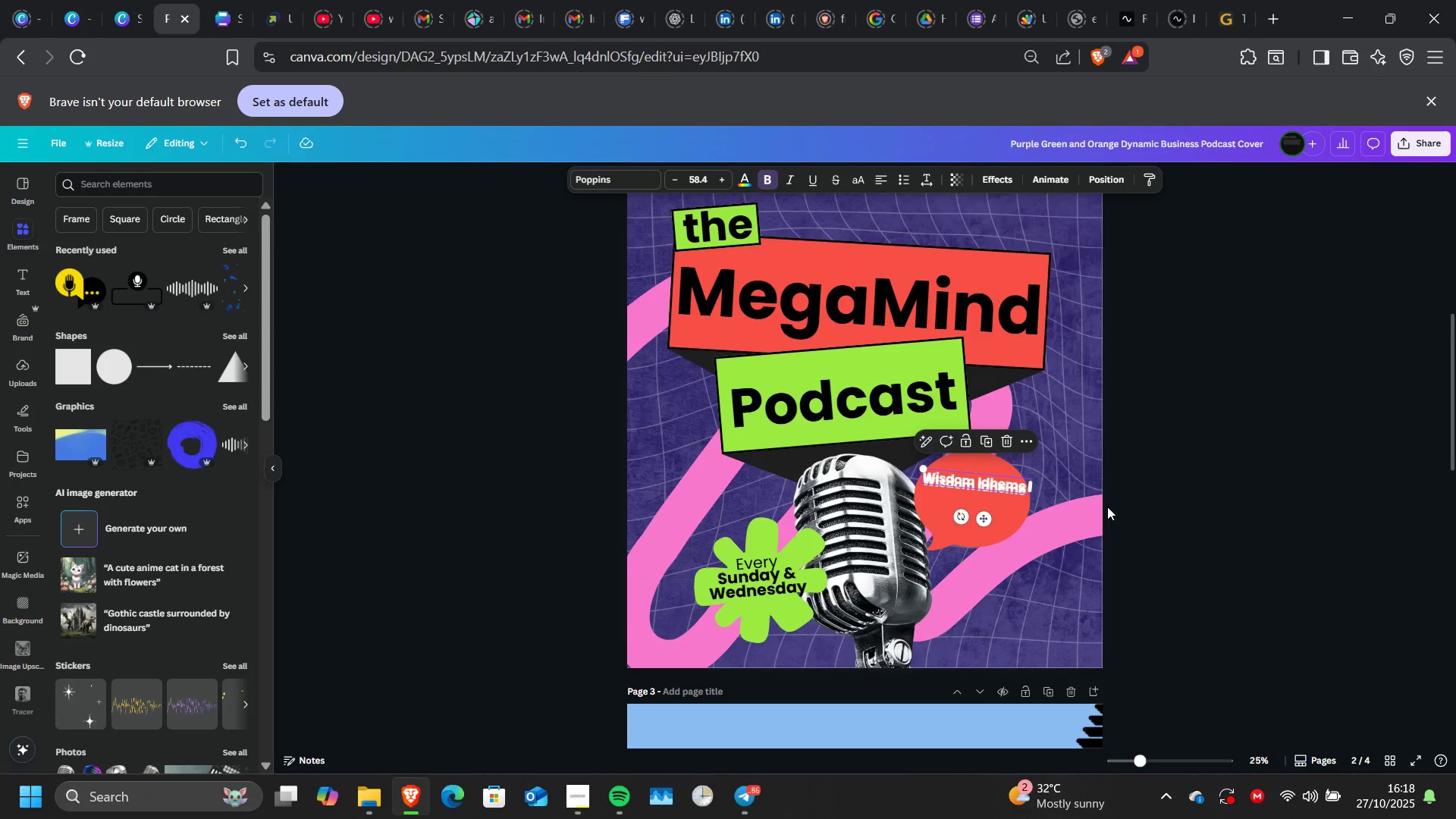 
left_click([1107, 507])
 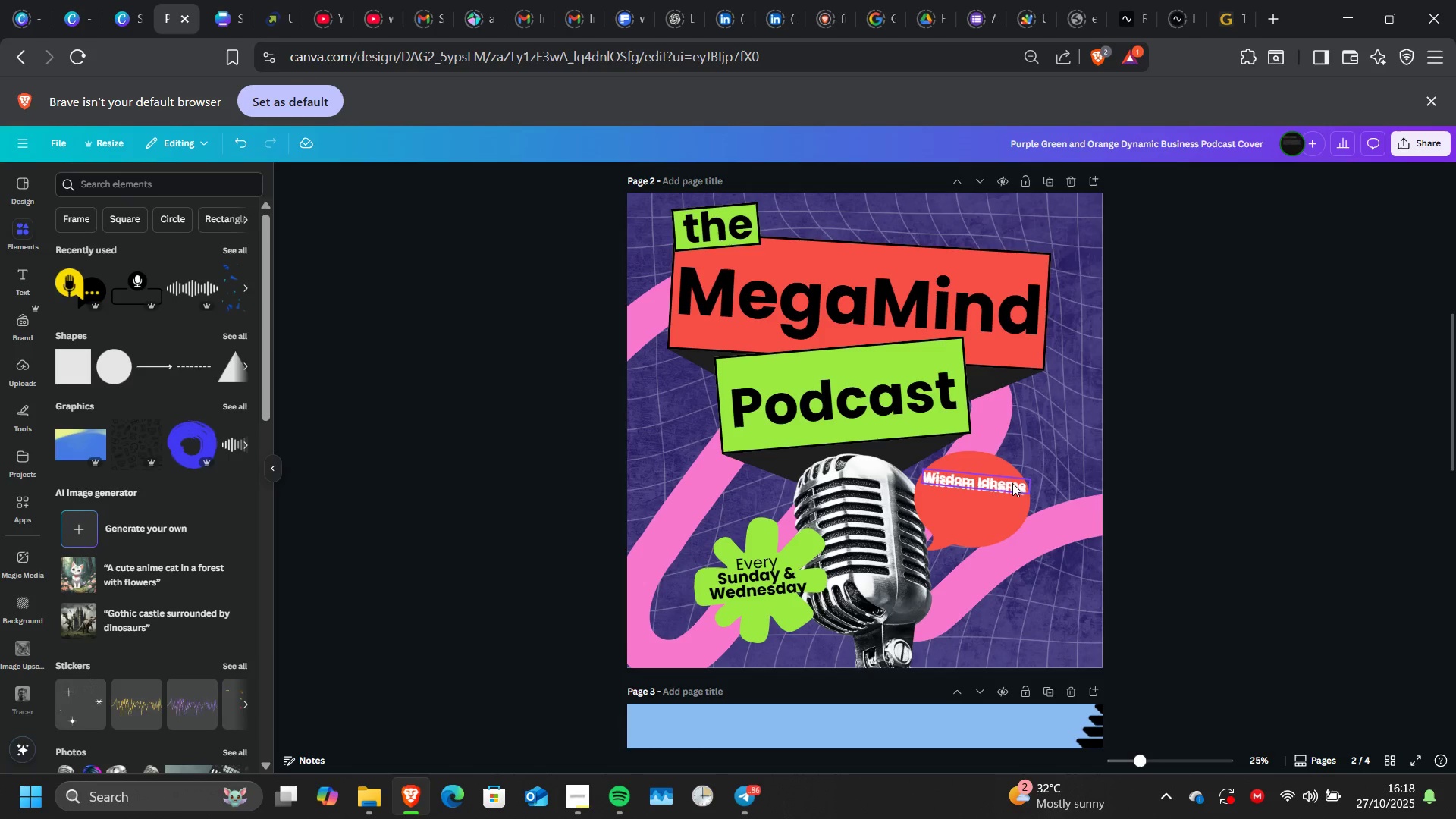 
left_click([1012, 483])
 